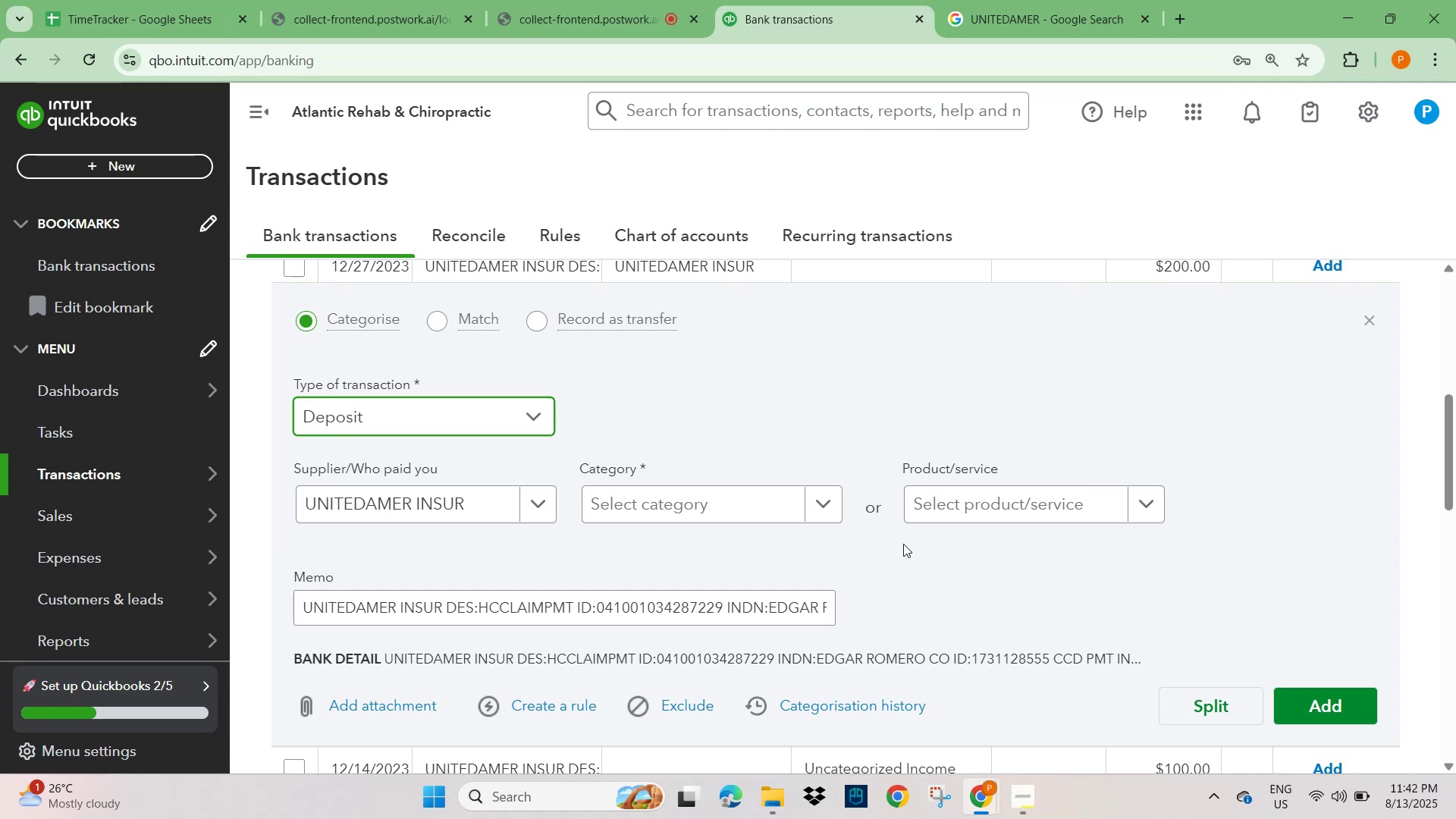 
left_click([951, 502])
 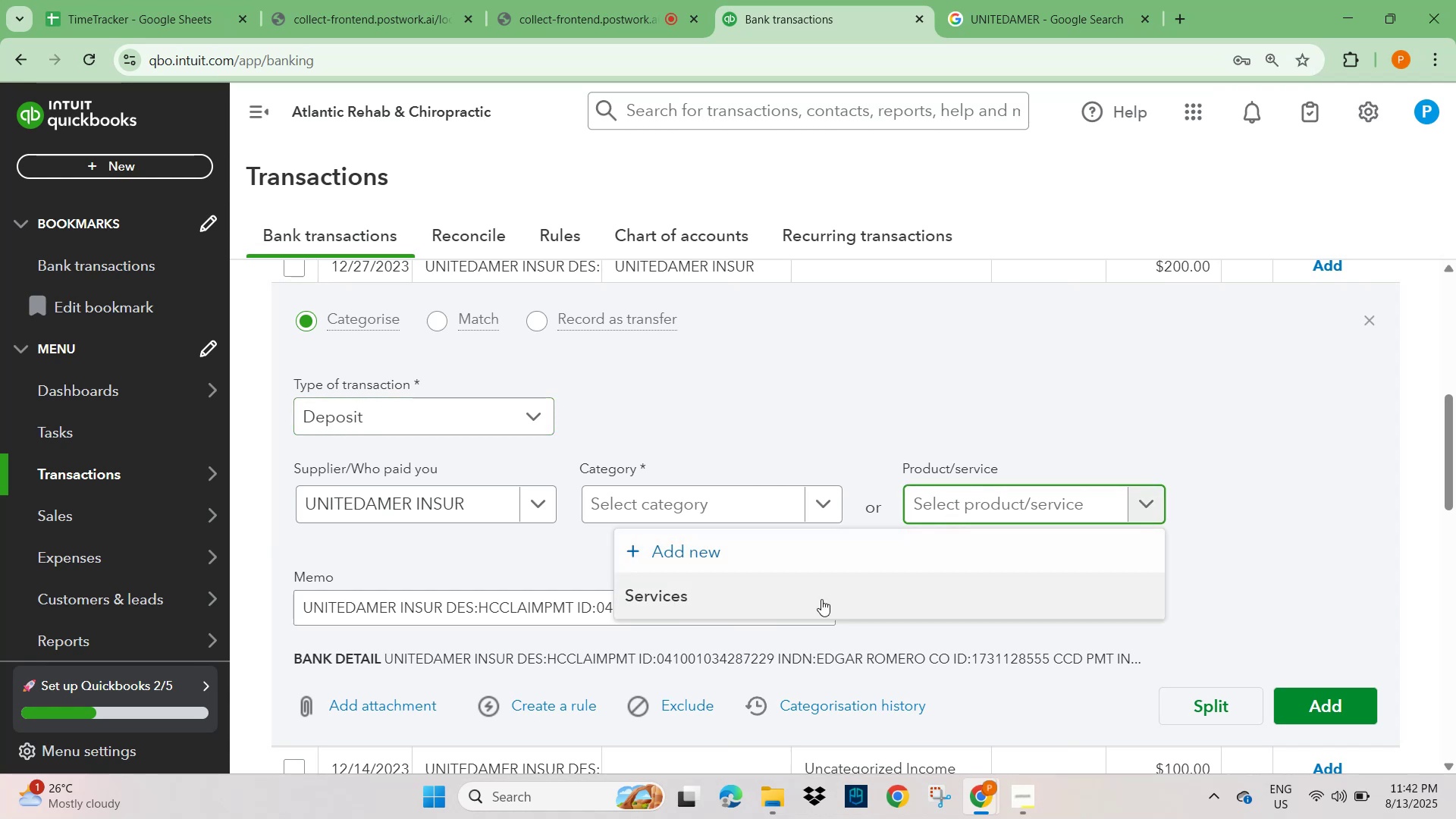 
left_click([811, 597])
 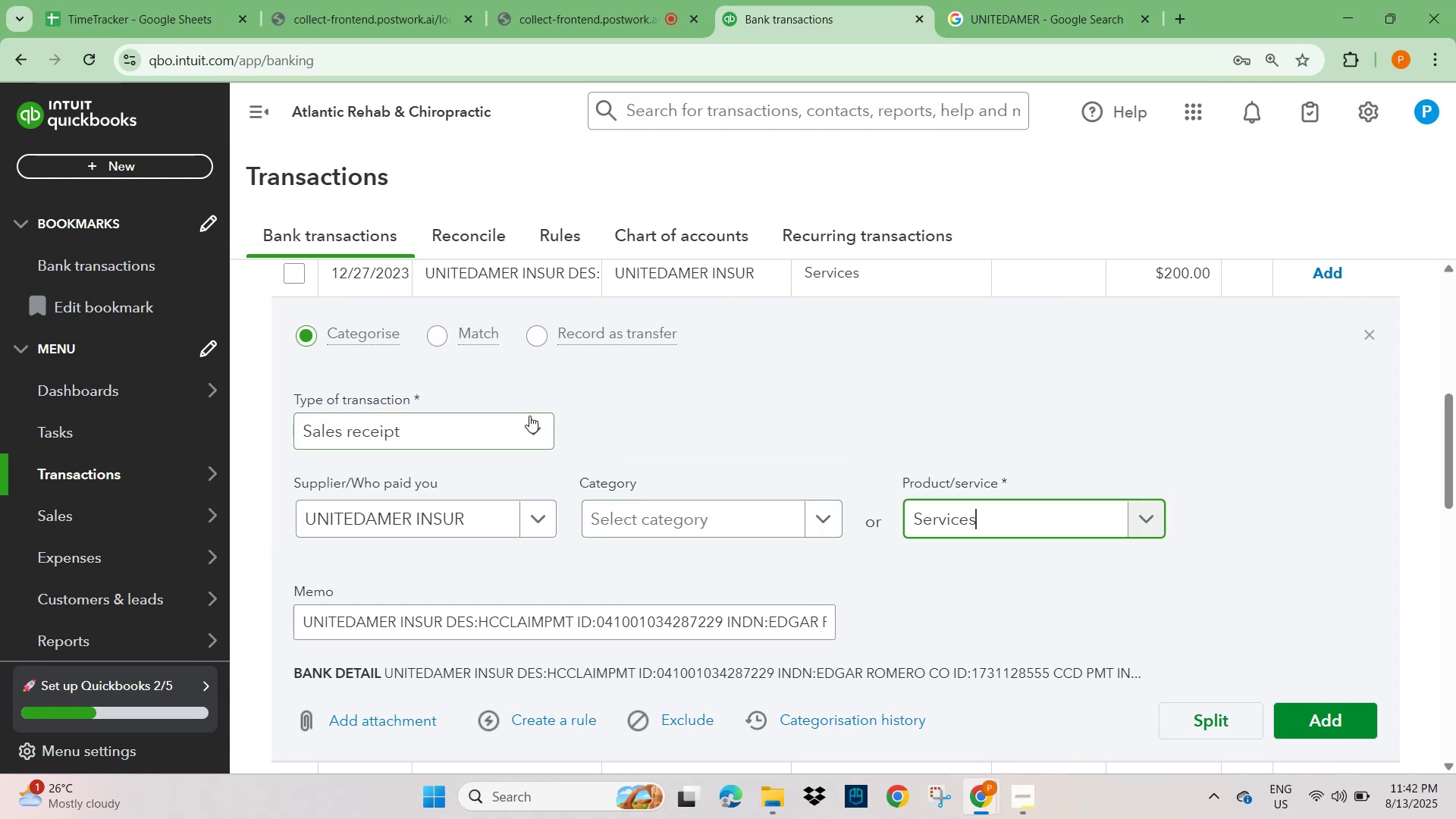 
wait(7.87)
 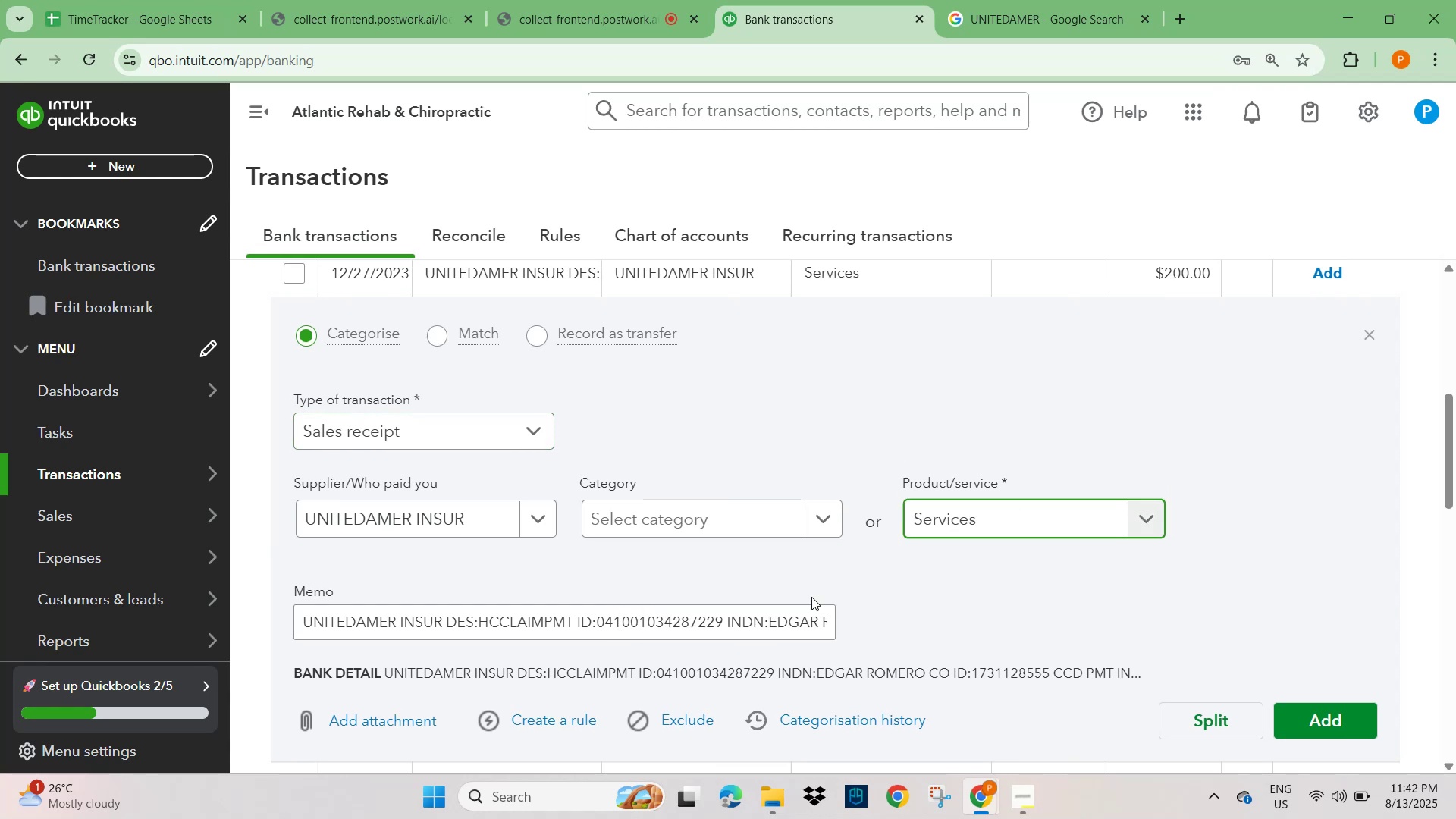 
left_click([523, 422])
 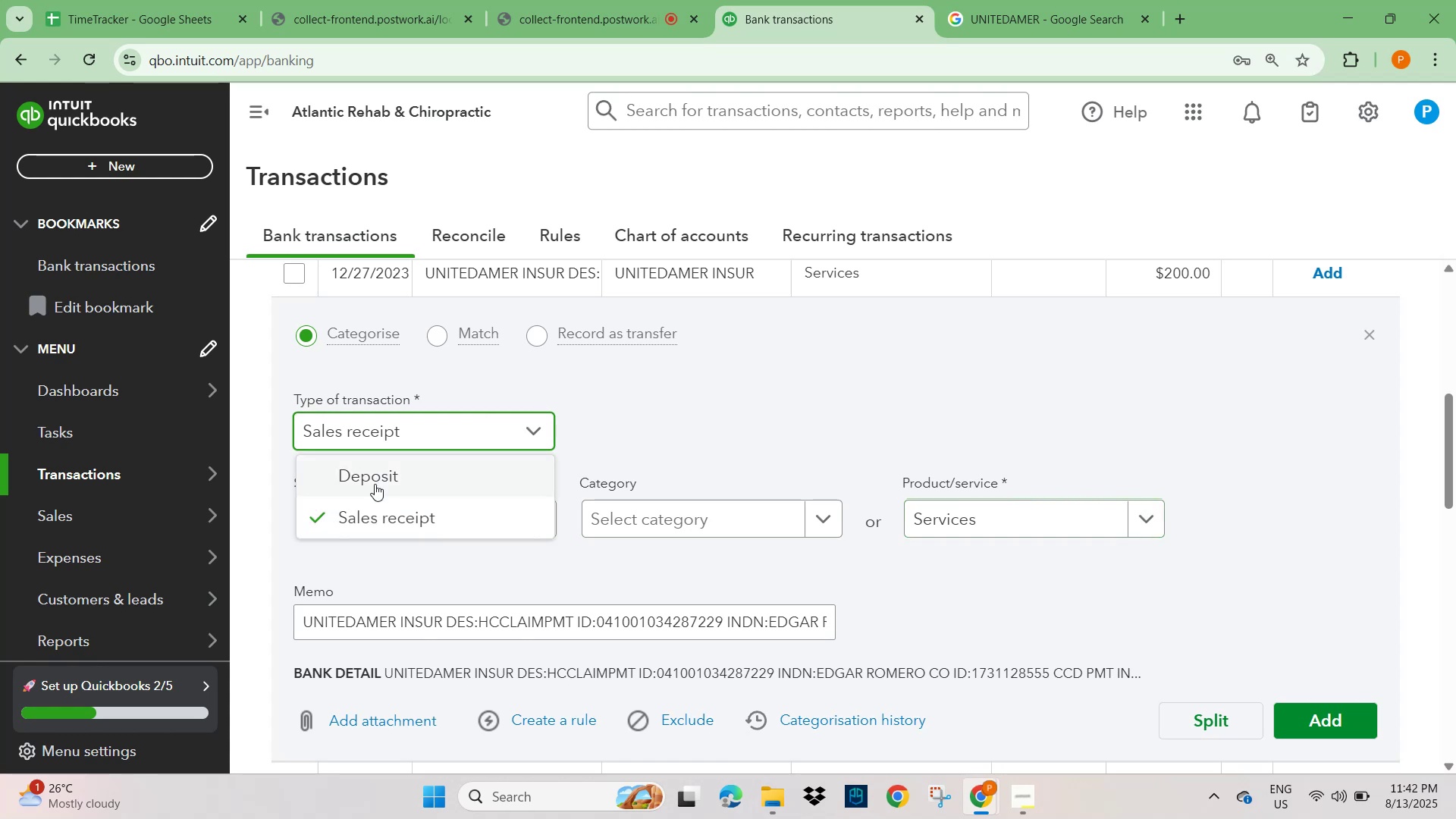 
left_click([373, 485])
 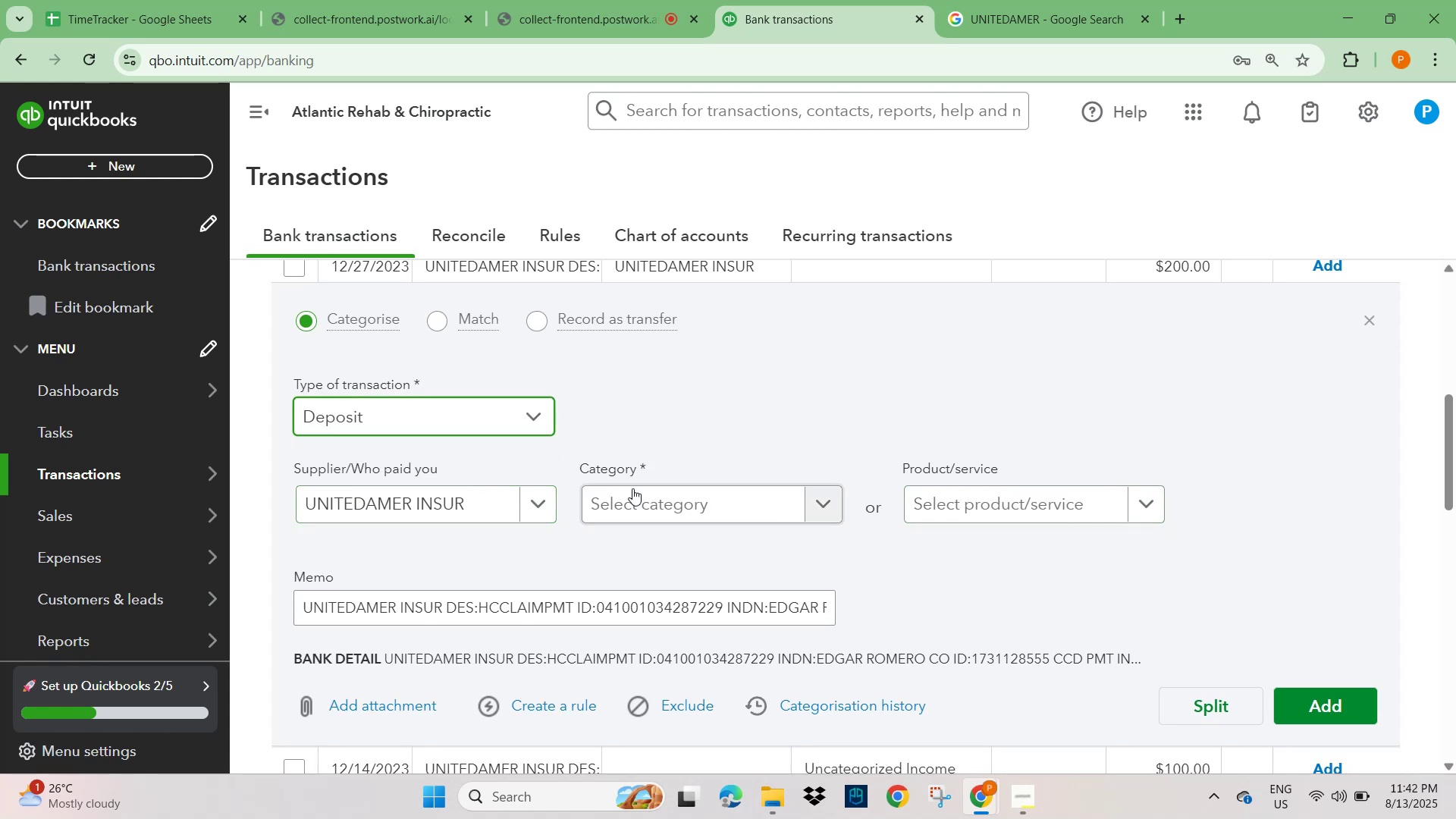 
left_click([642, 491])
 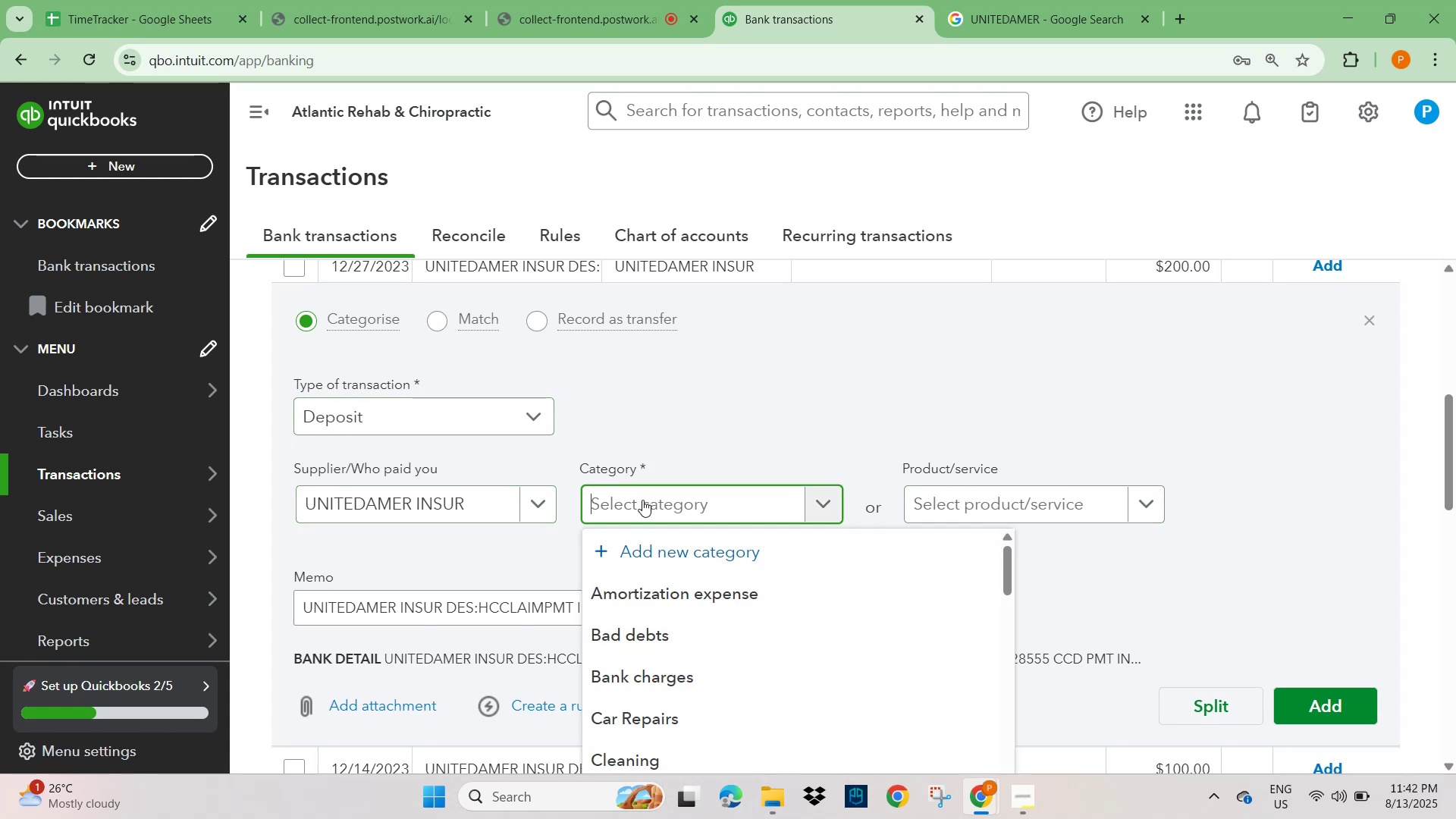 
scroll: coordinate [723, 642], scroll_direction: down, amount: 6.0
 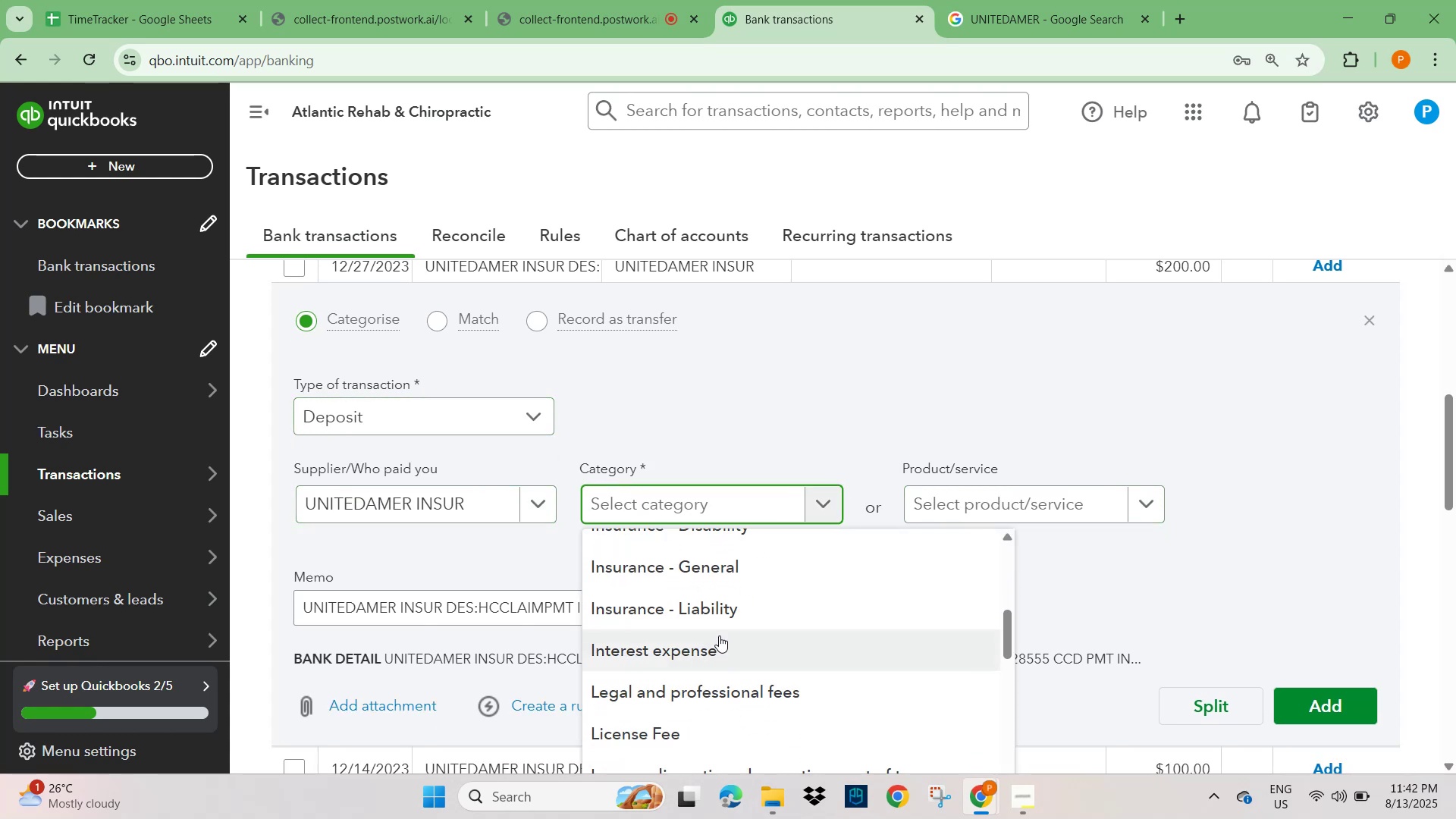 
type(sales)
 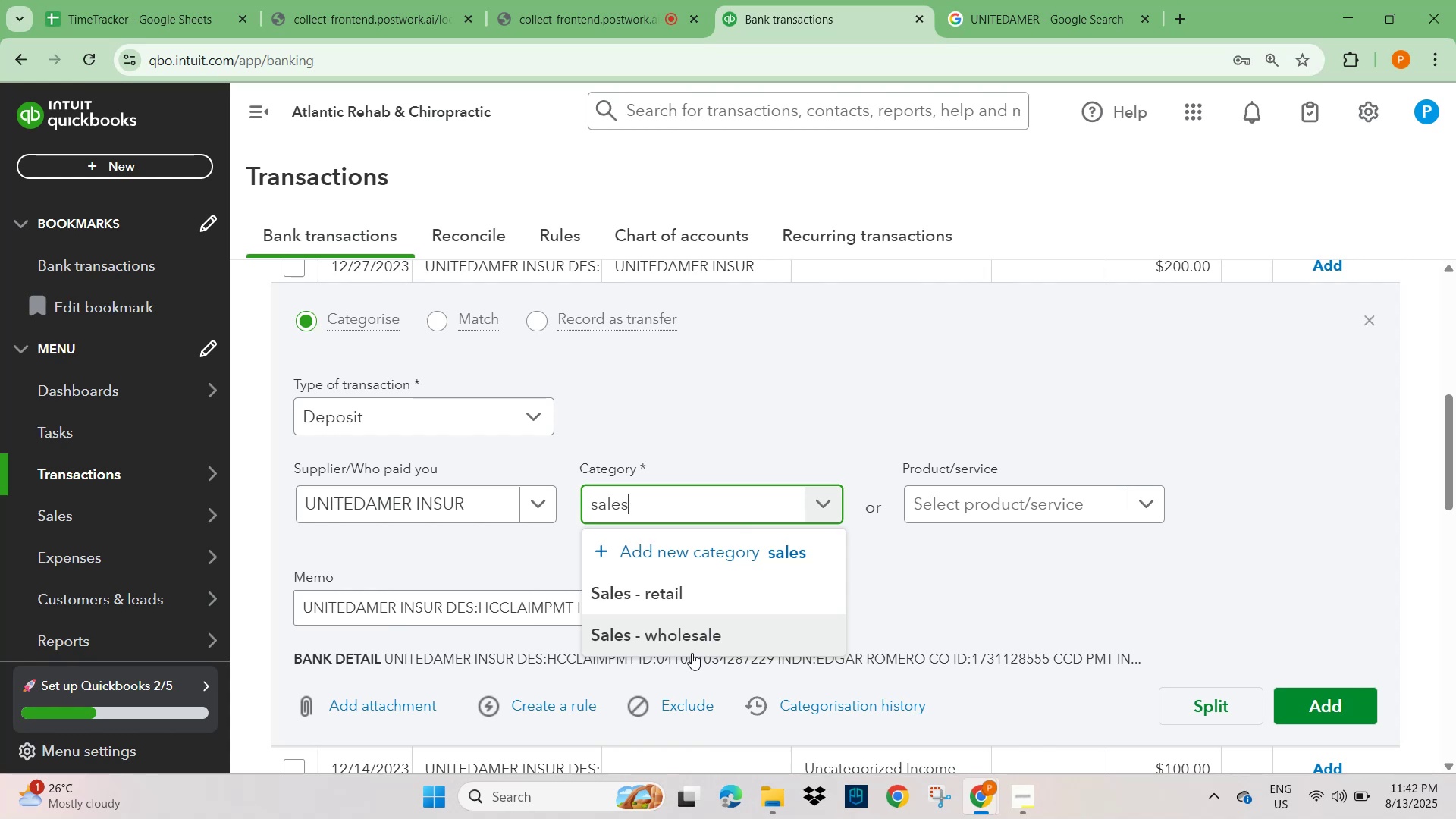 
wait(9.54)
 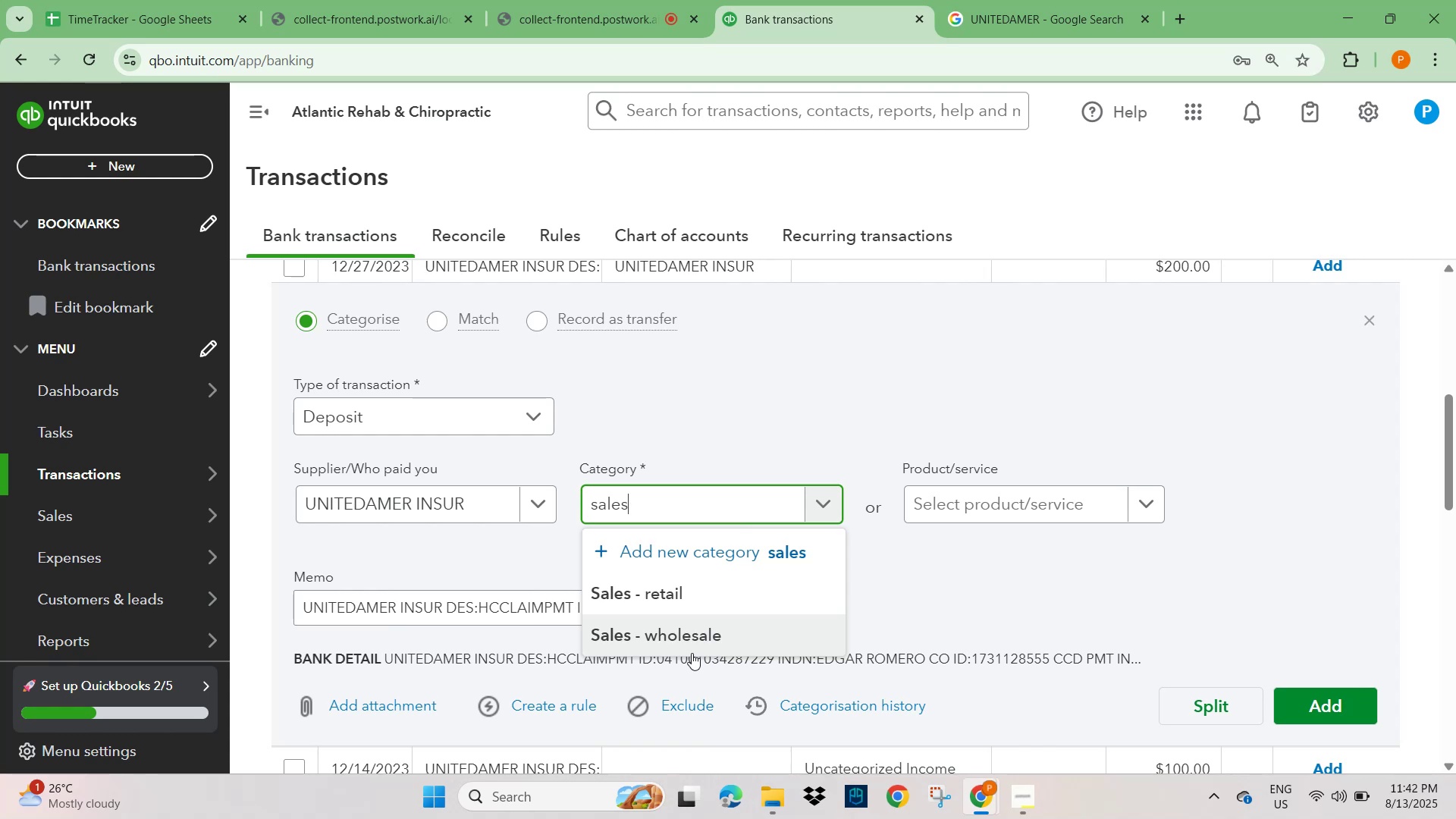 
scroll: coordinate [971, 580], scroll_direction: down, amount: 9.0
 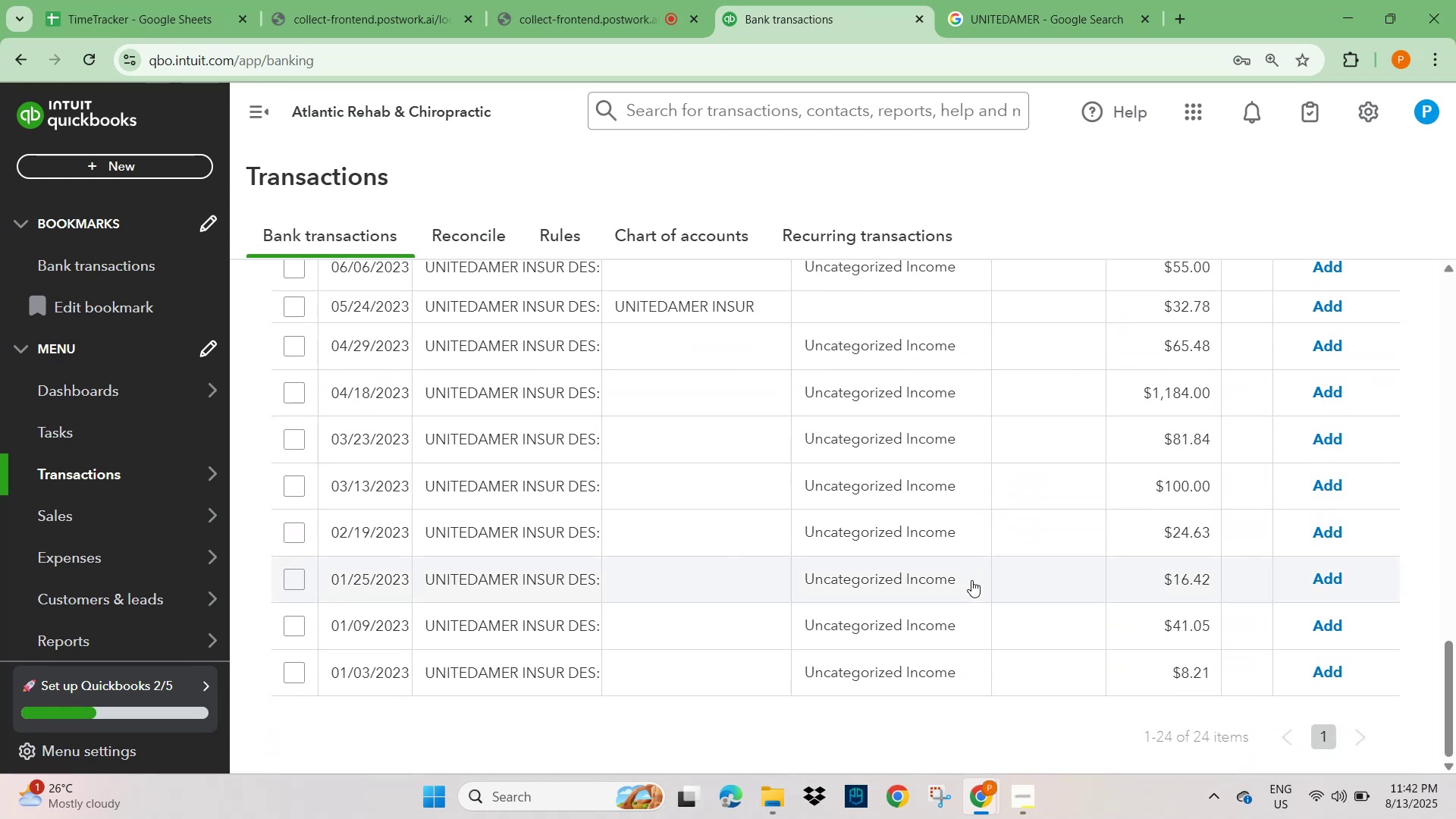 
scroll: coordinate [971, 580], scroll_direction: up, amount: 12.0
 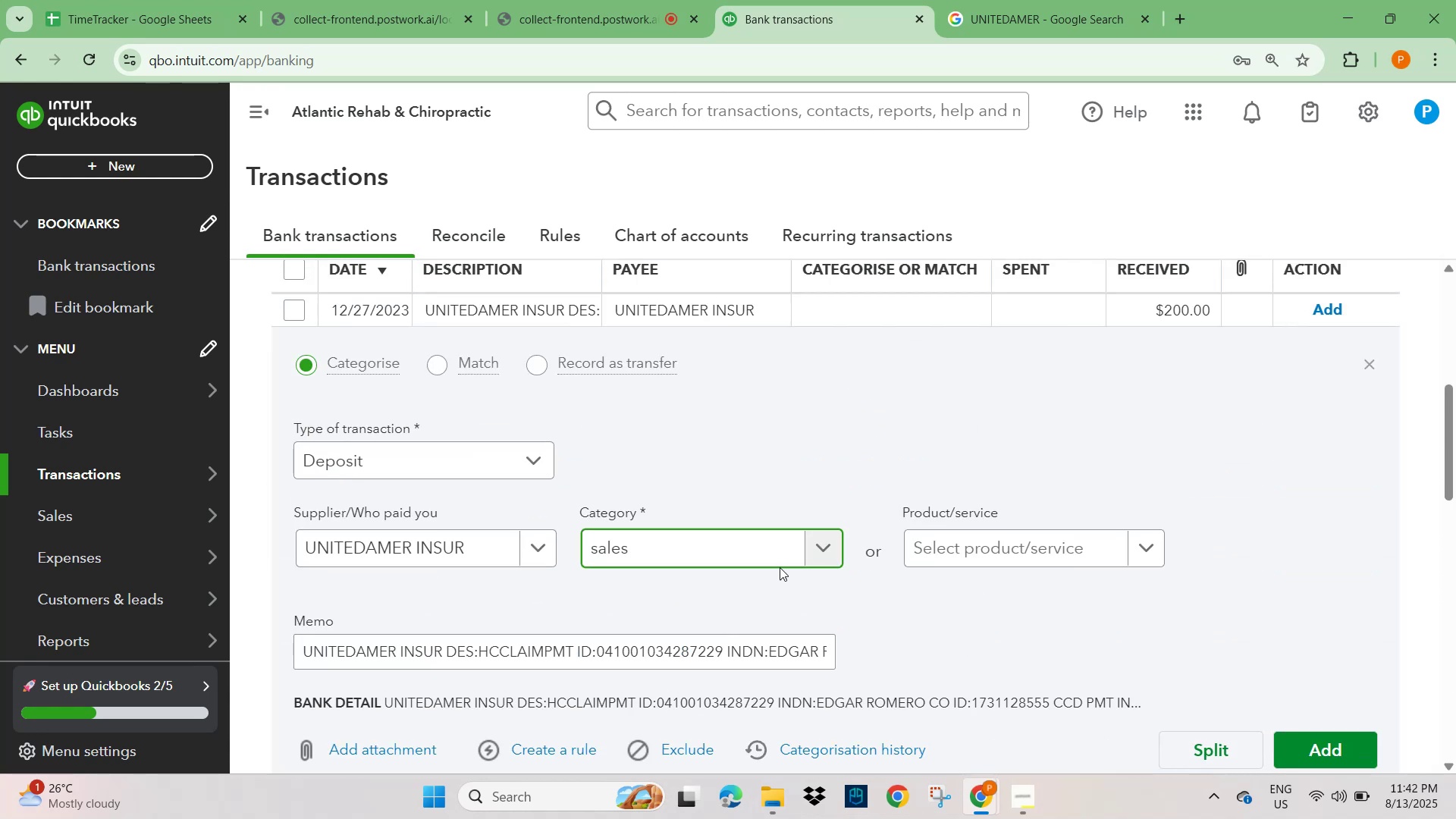 
mouse_move([749, 570])
 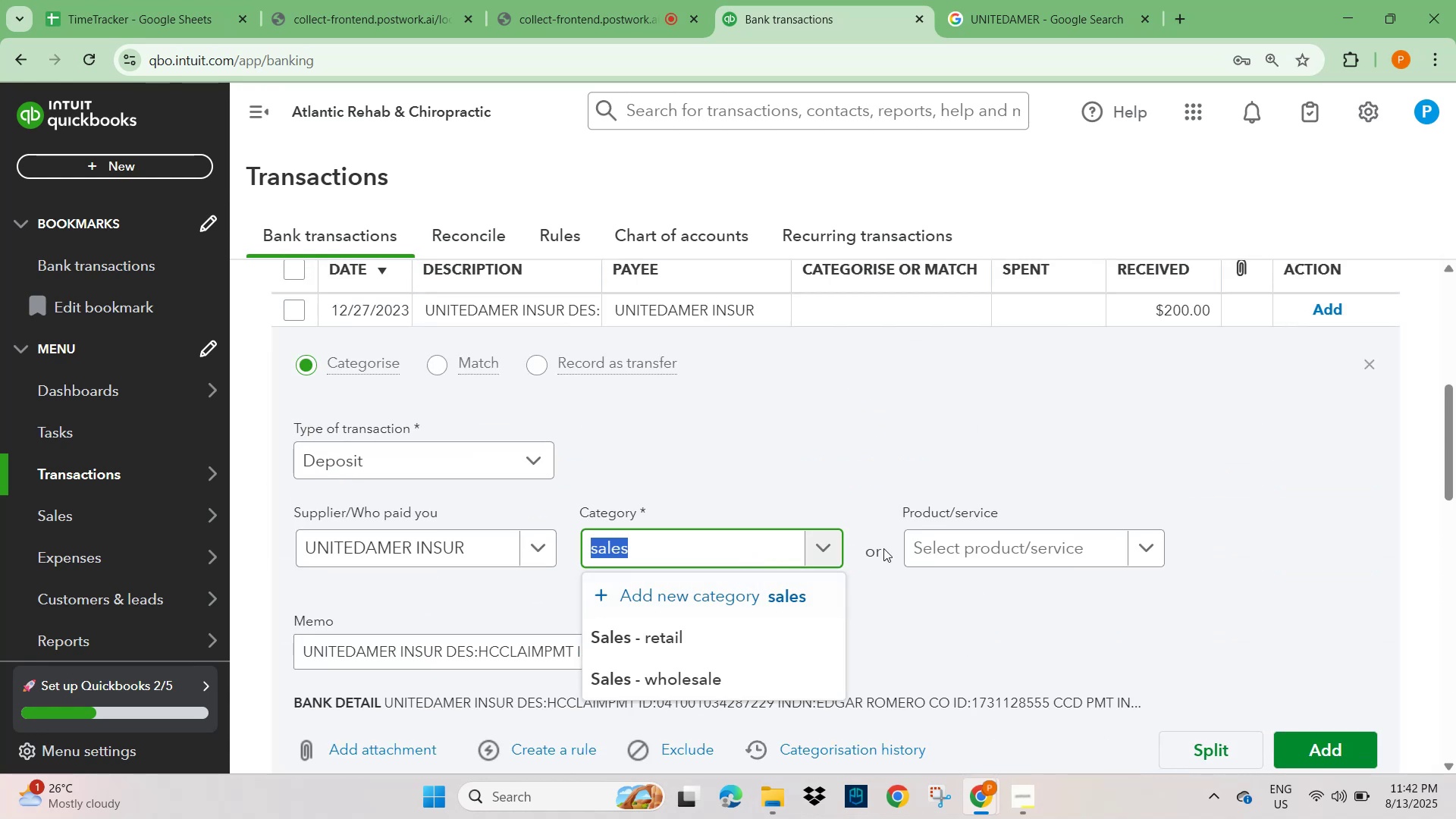 
left_click([977, 548])
 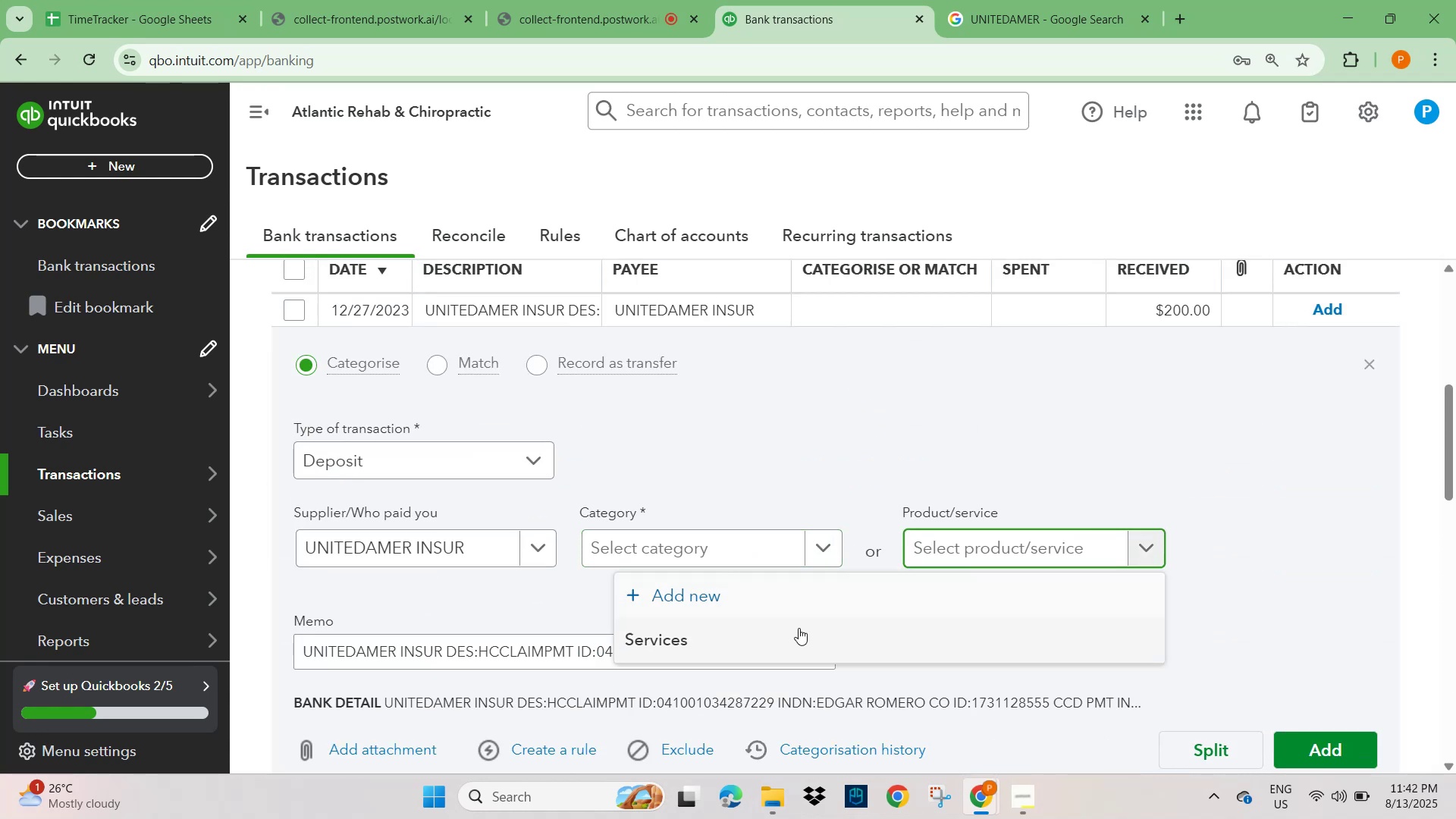 
left_click([770, 633])
 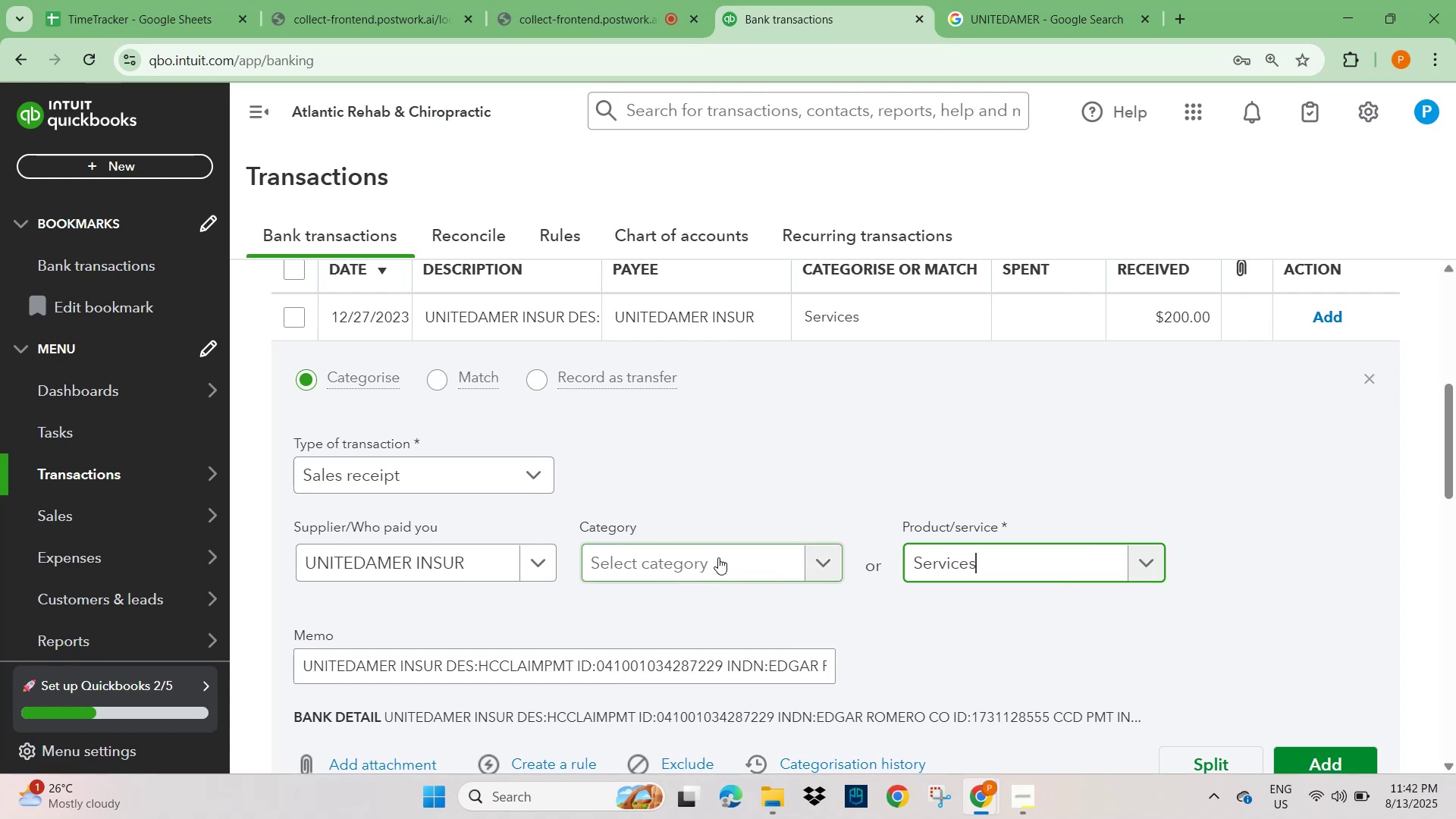 
wait(5.0)
 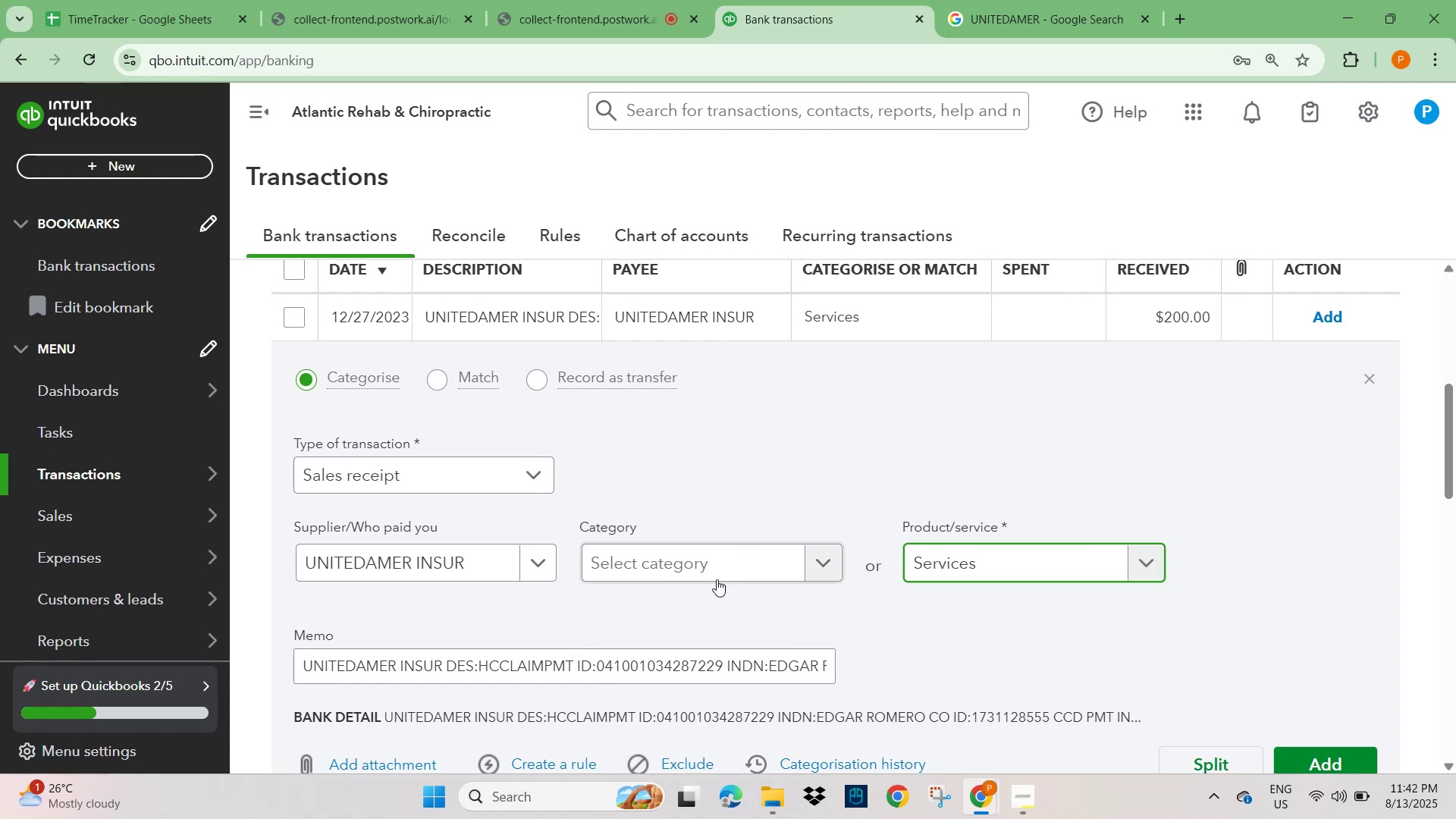 
left_click([526, 467])
 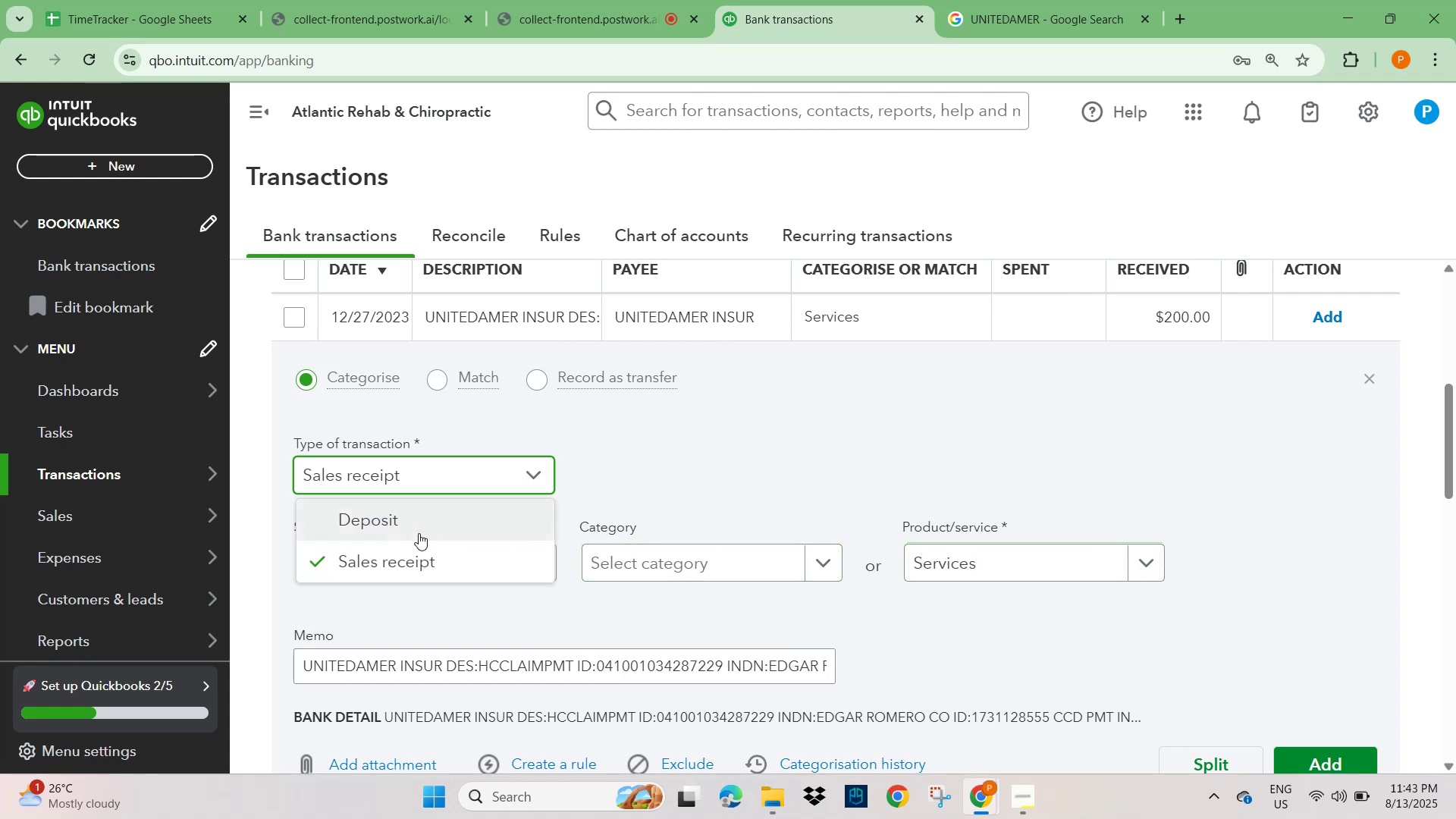 
left_click([413, 526])
 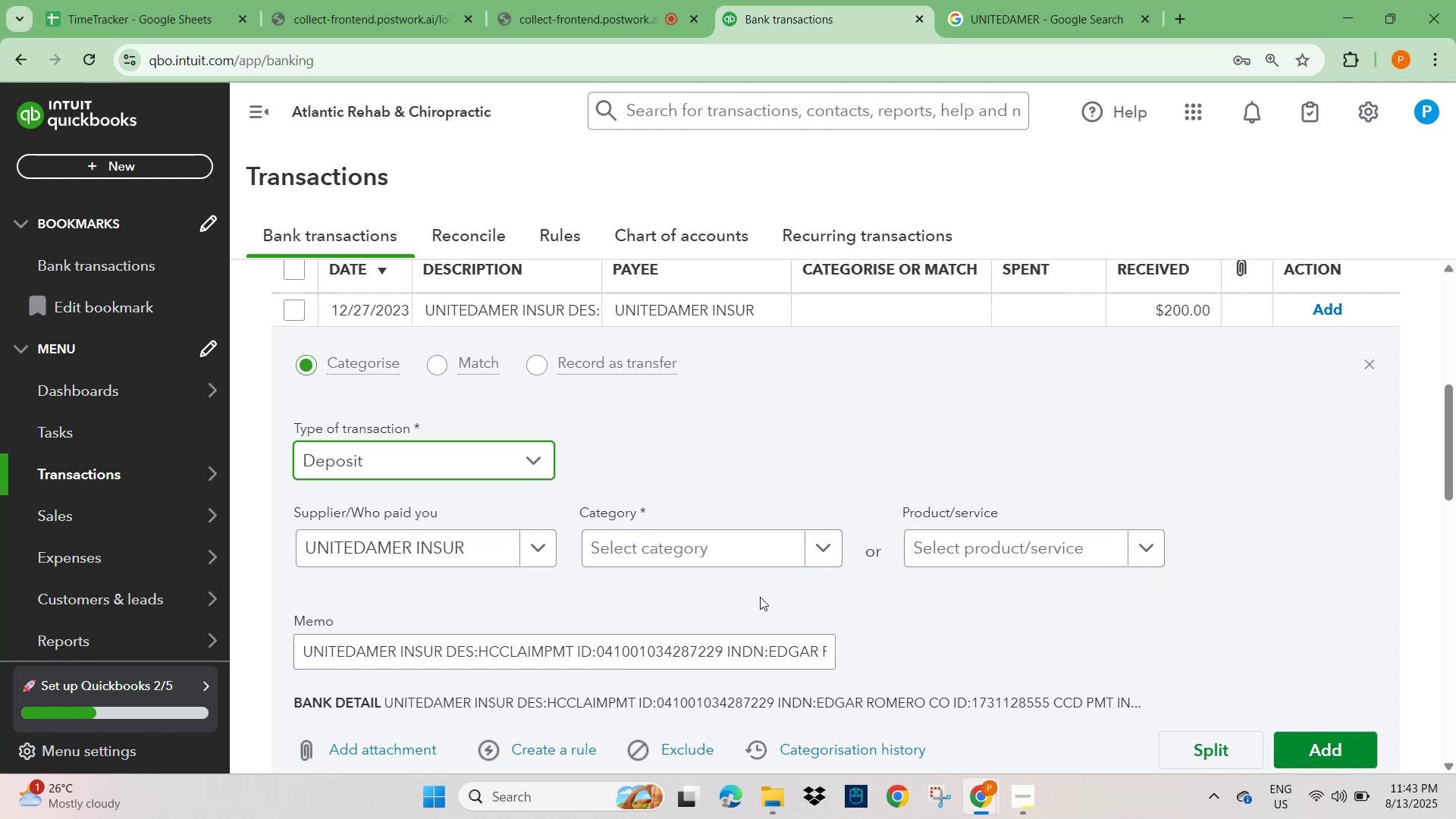 
scroll: coordinate [874, 585], scroll_direction: down, amount: 2.0
 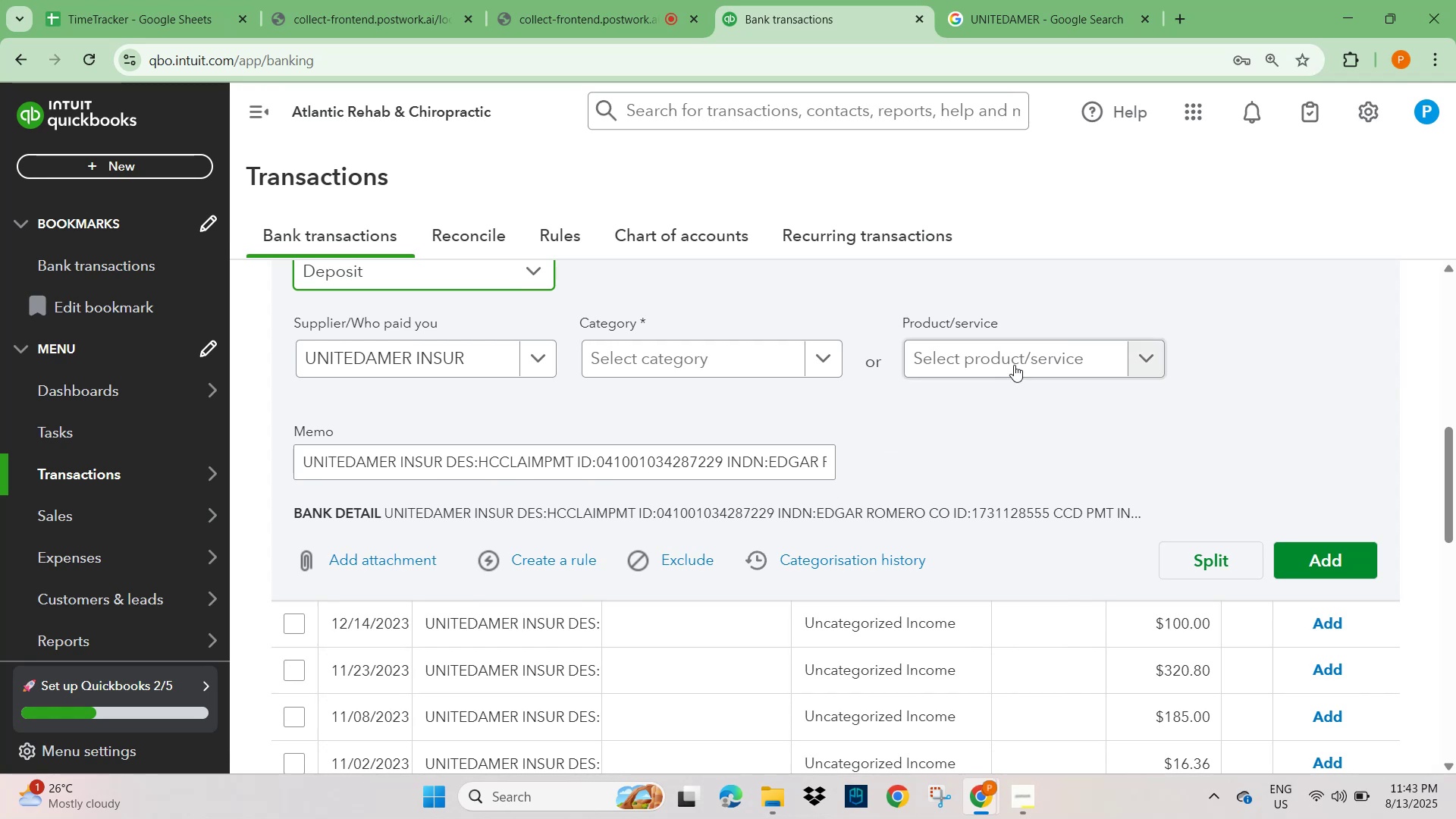 
left_click([1022, 360])
 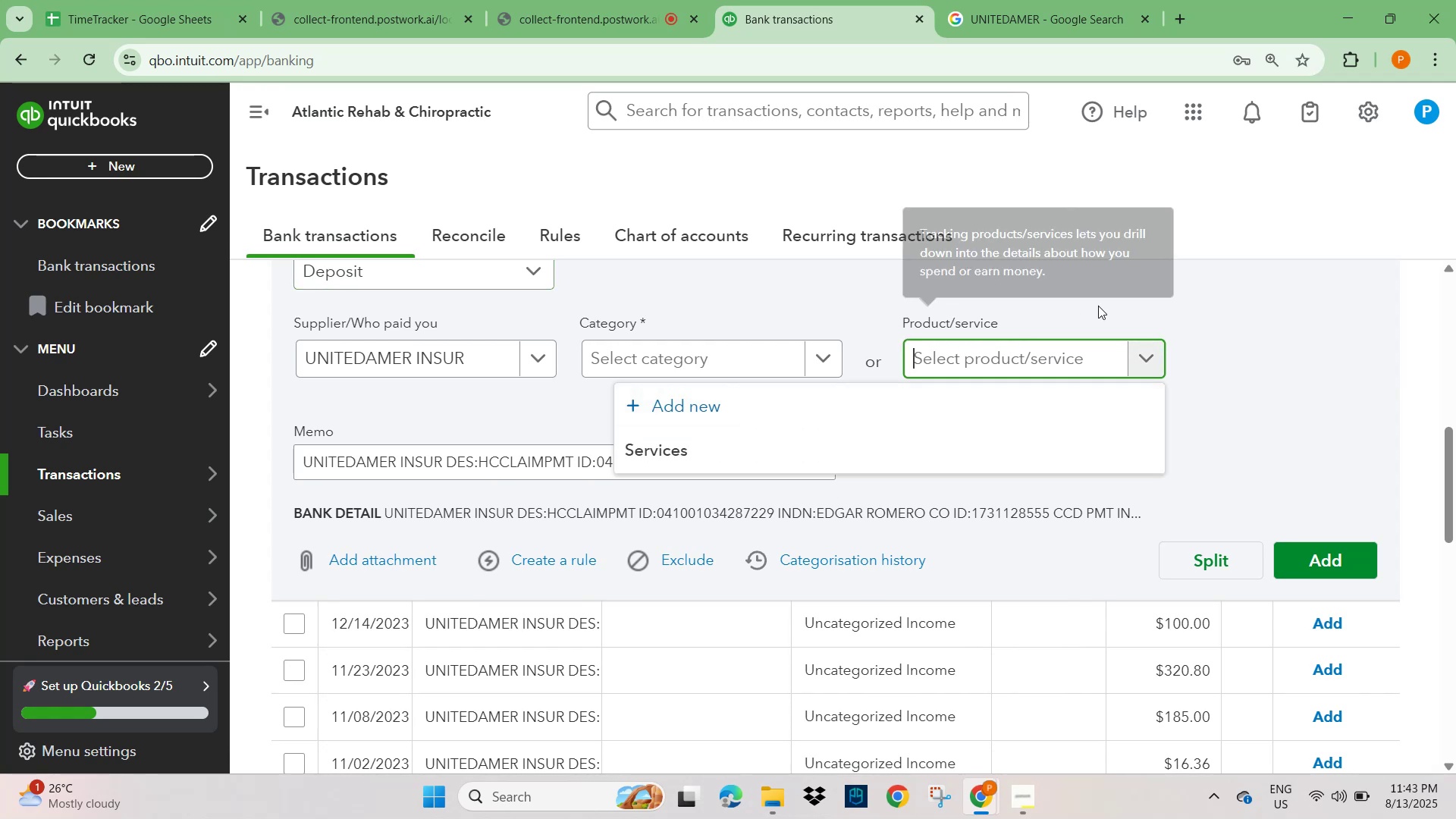 
left_click([1282, 308])
 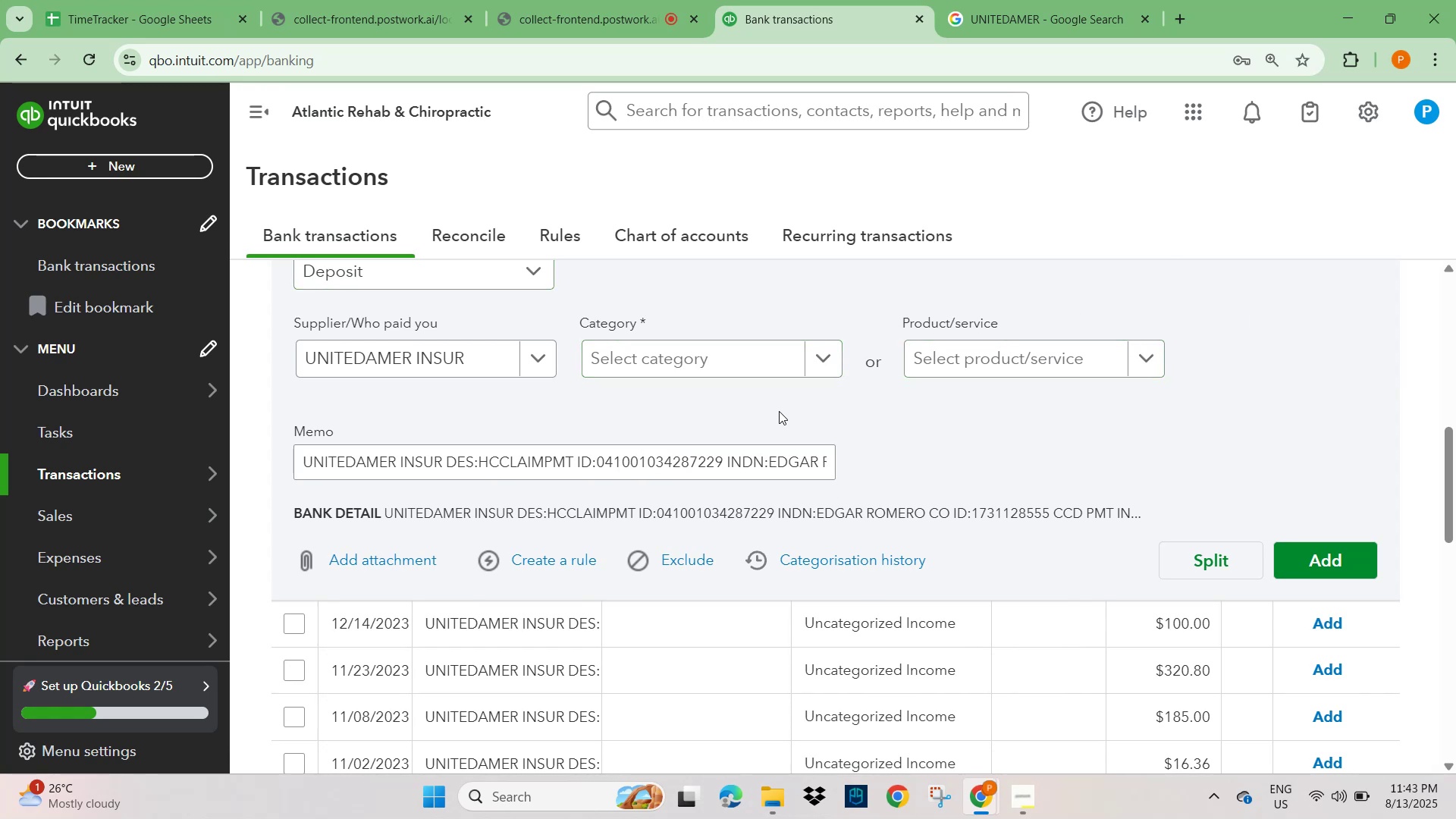 
scroll: coordinate [780, 428], scroll_direction: up, amount: 10.0
 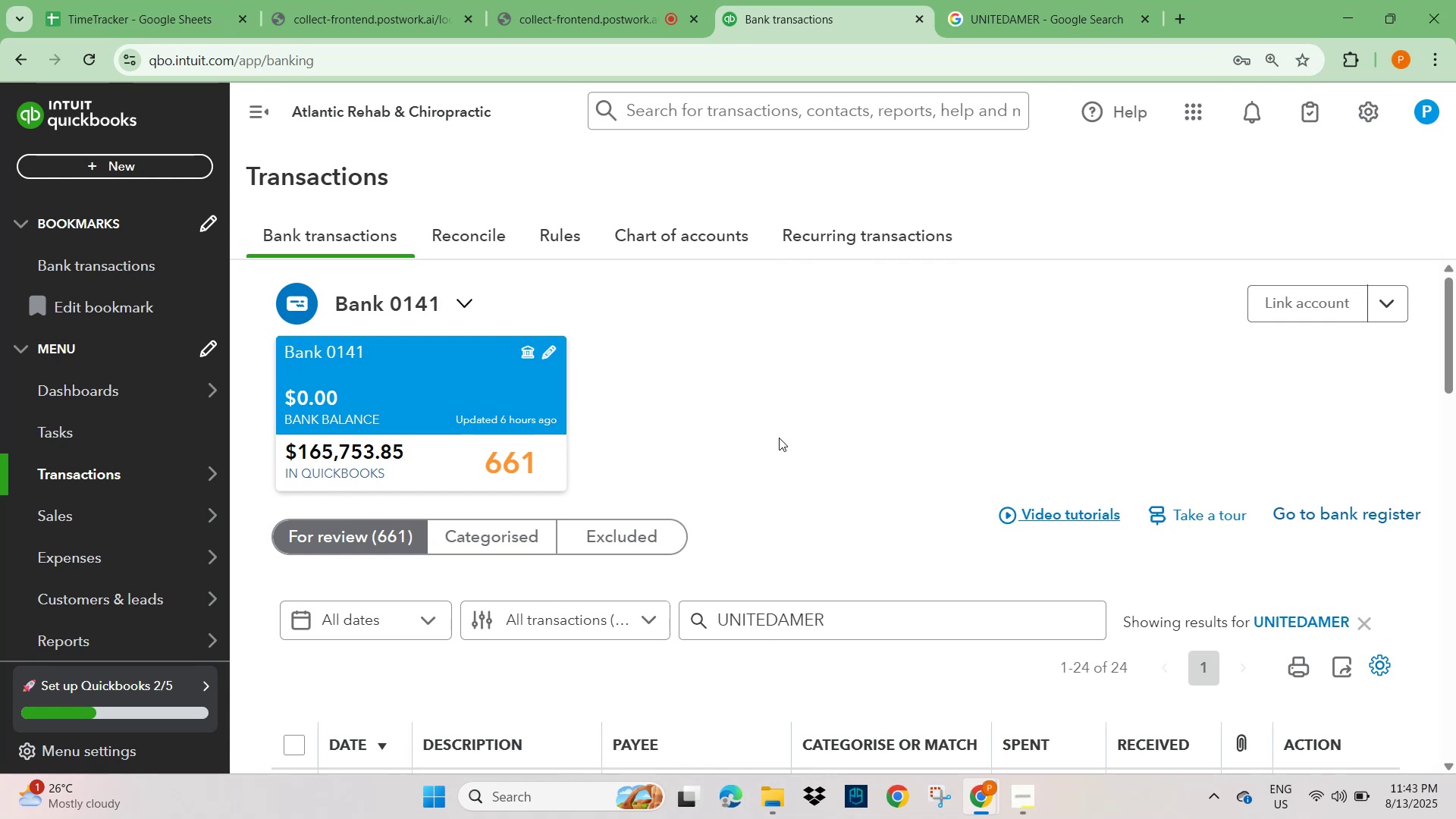 
wait(5.89)
 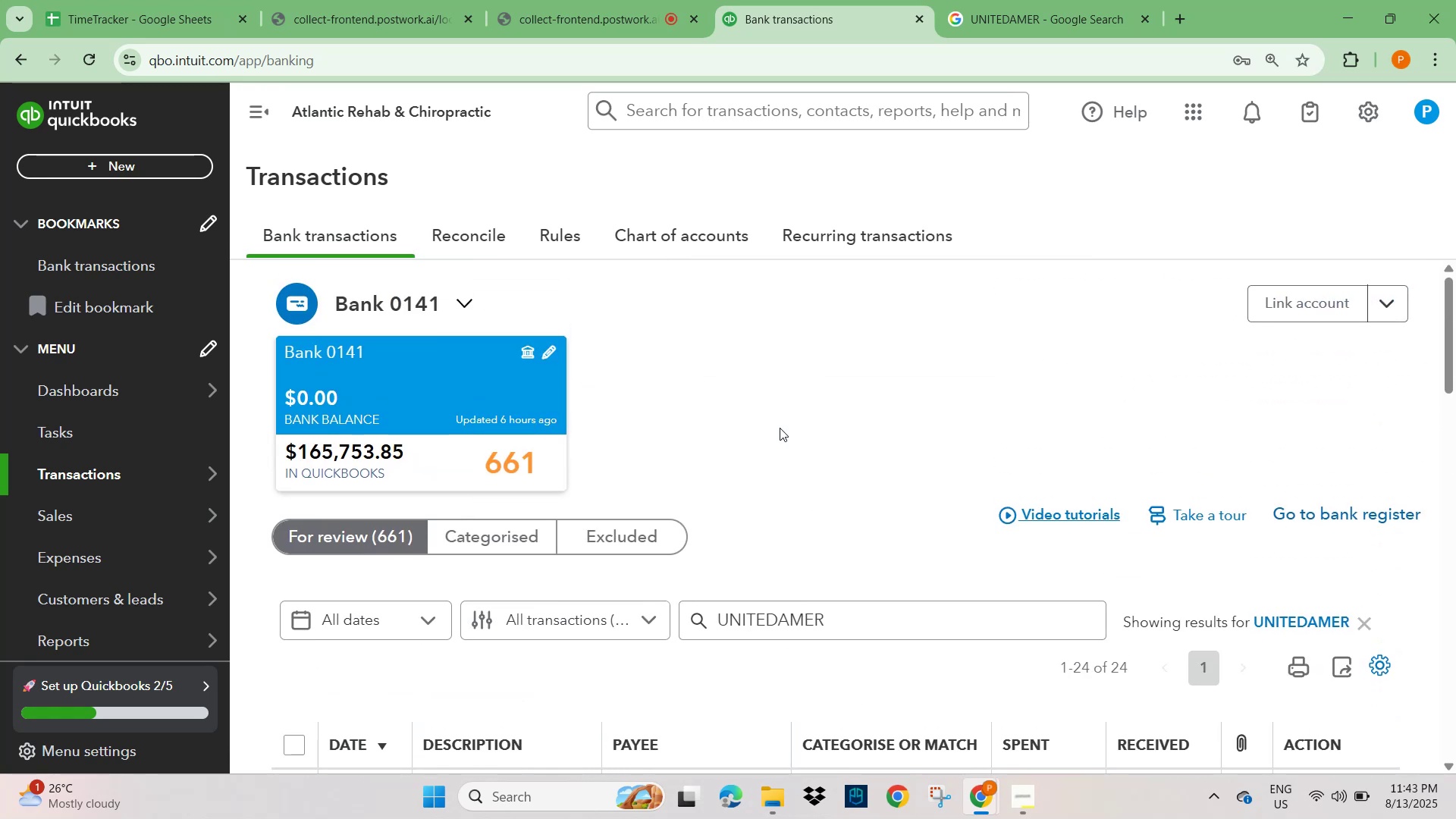 
scroll: coordinate [779, 438], scroll_direction: down, amount: 2.0
 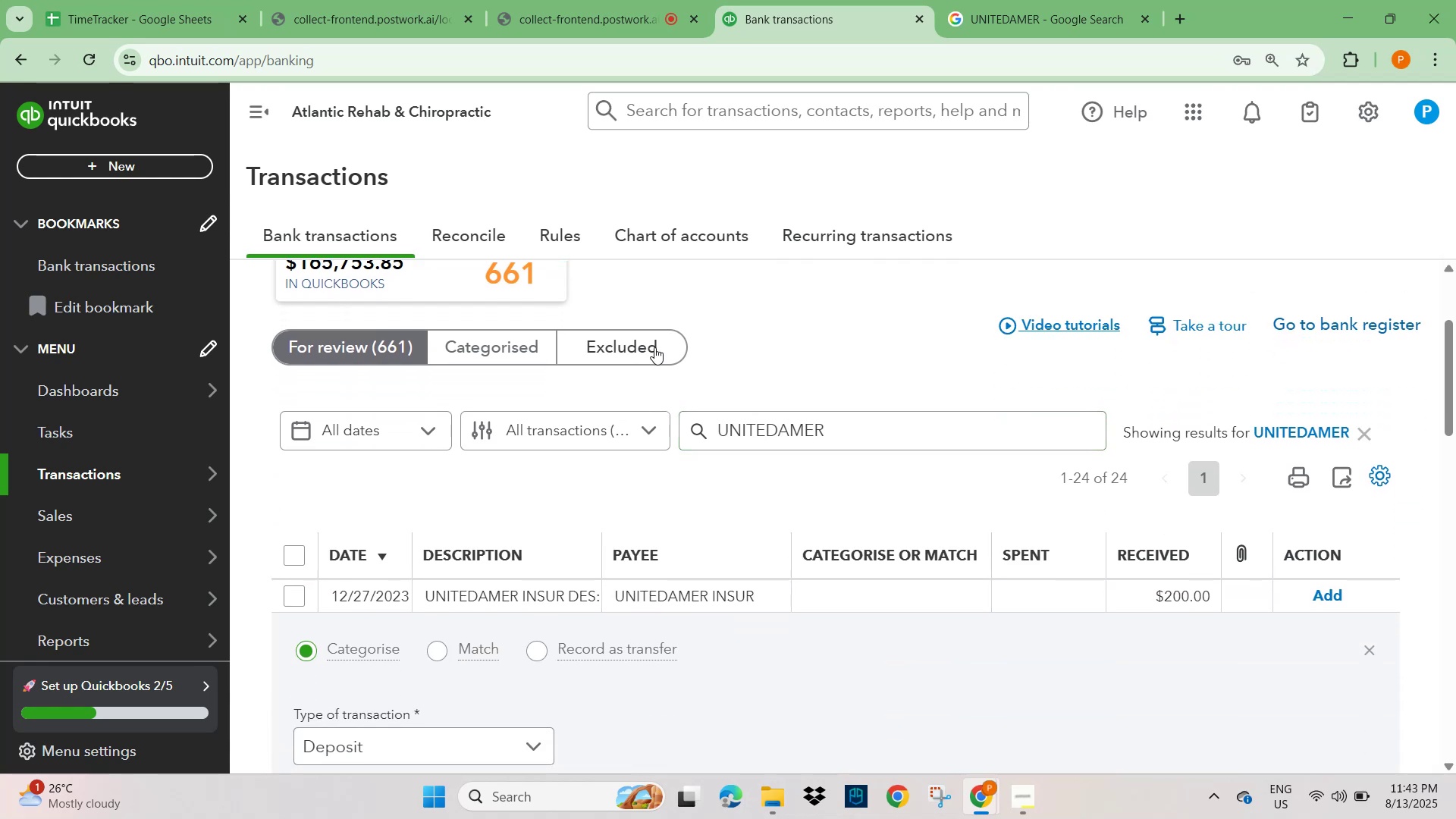 
scroll: coordinate [761, 362], scroll_direction: up, amount: 1.0
 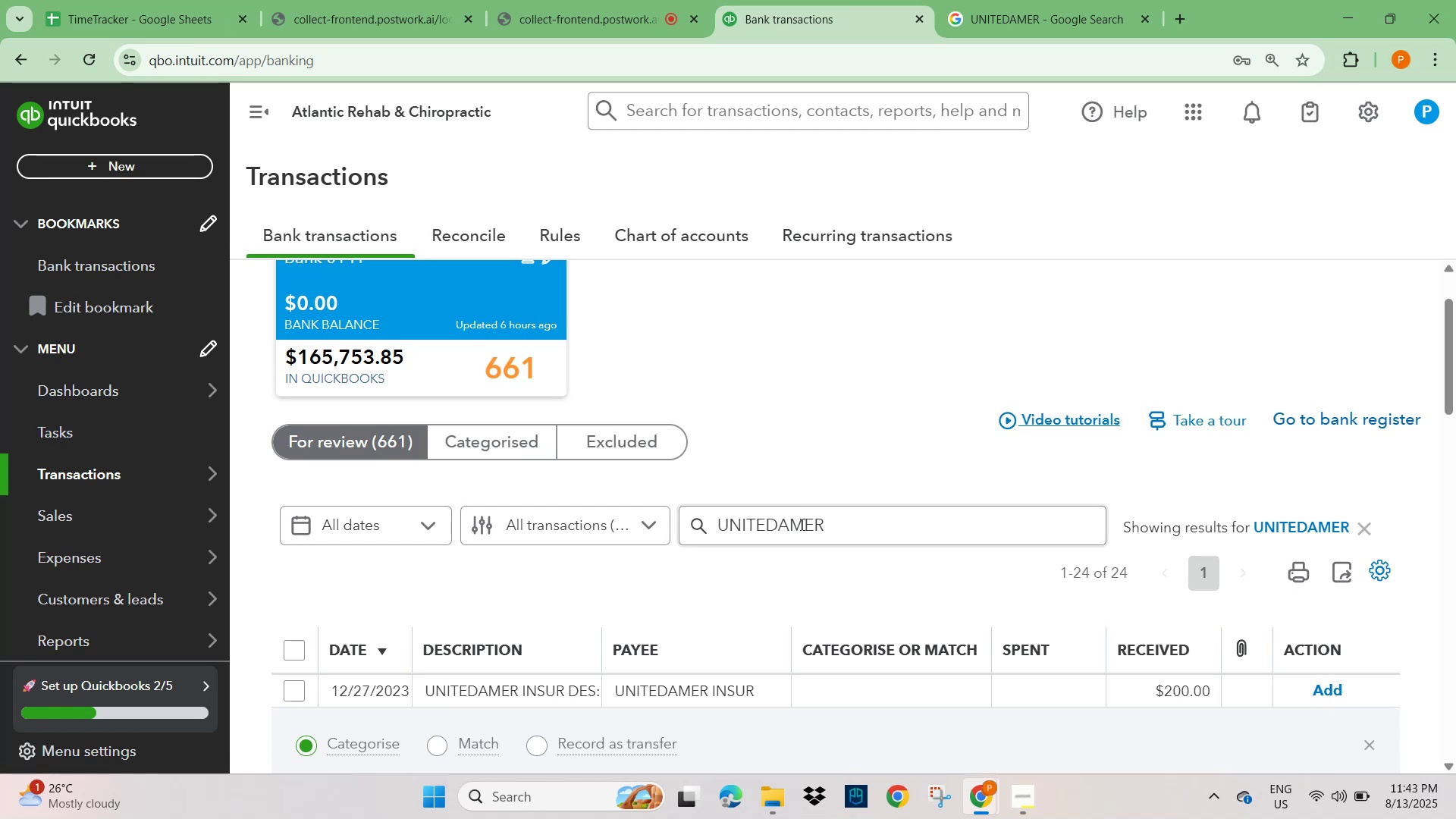 
scroll: coordinate [784, 555], scroll_direction: down, amount: 4.0
 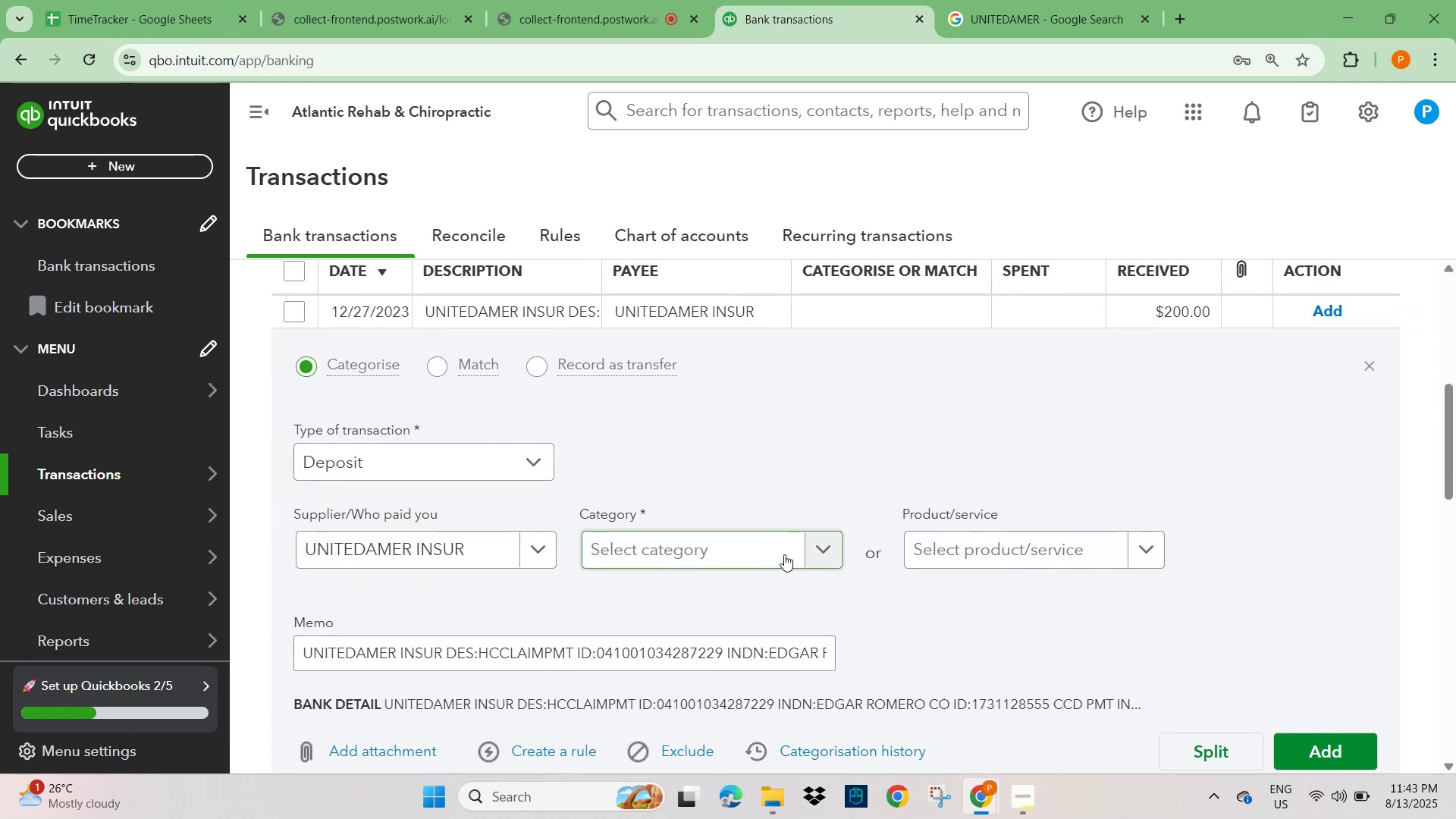 
scroll: coordinate [784, 554], scroll_direction: up, amount: 2.0
 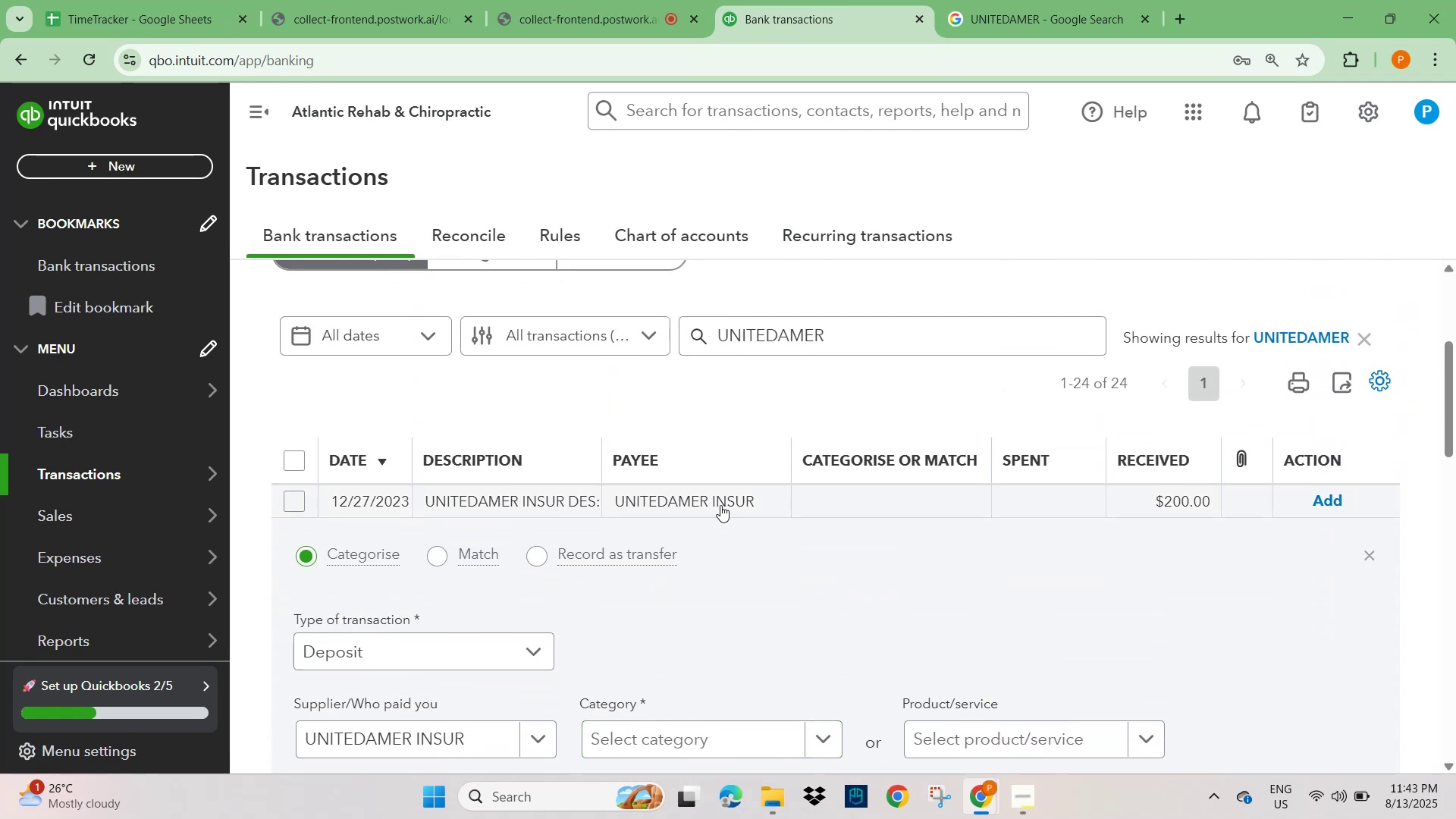 
scroll: coordinate [586, 611], scroll_direction: down, amount: 5.0
 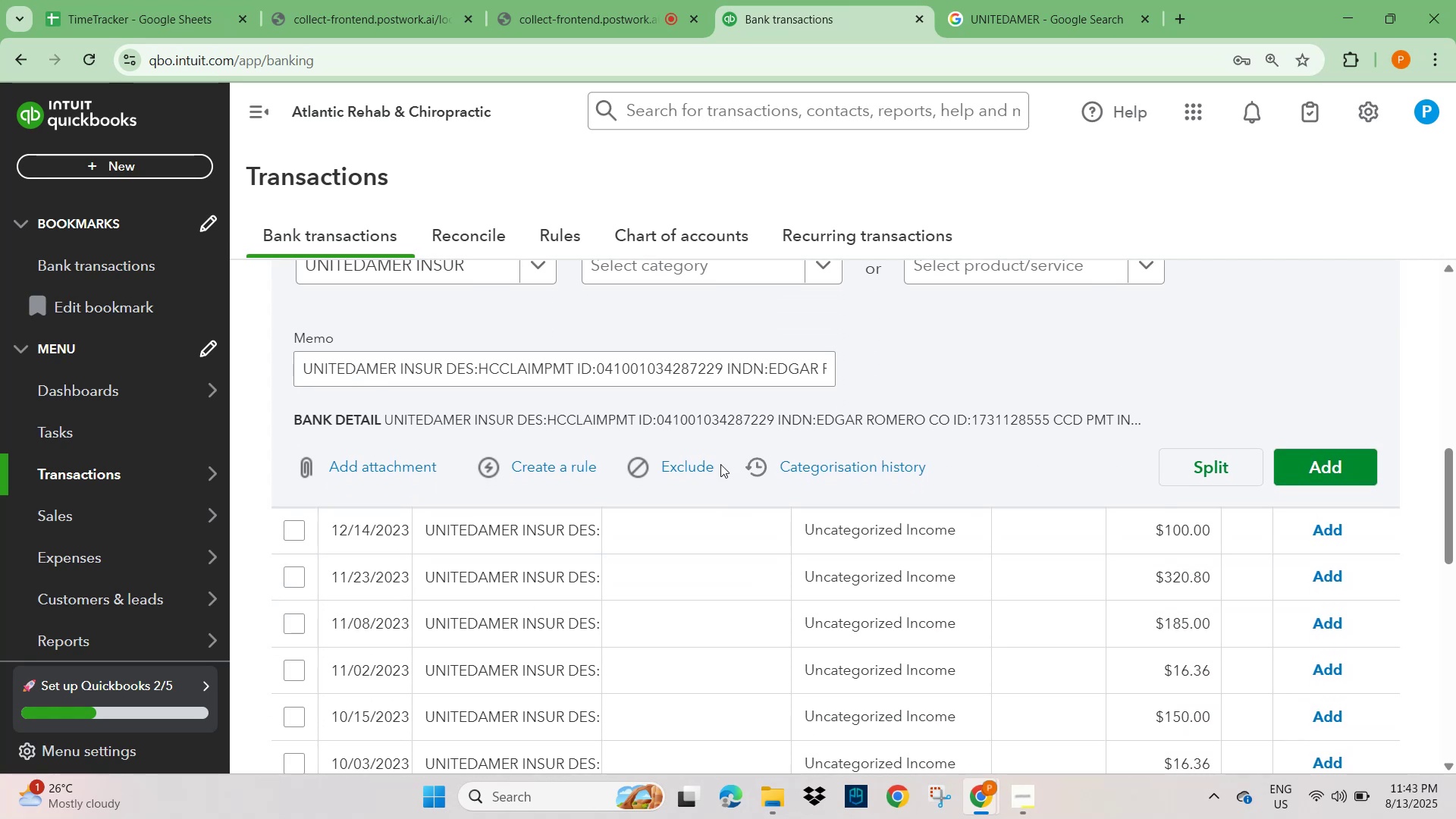 
scroll: coordinate [880, 374], scroll_direction: up, amount: 1.0
 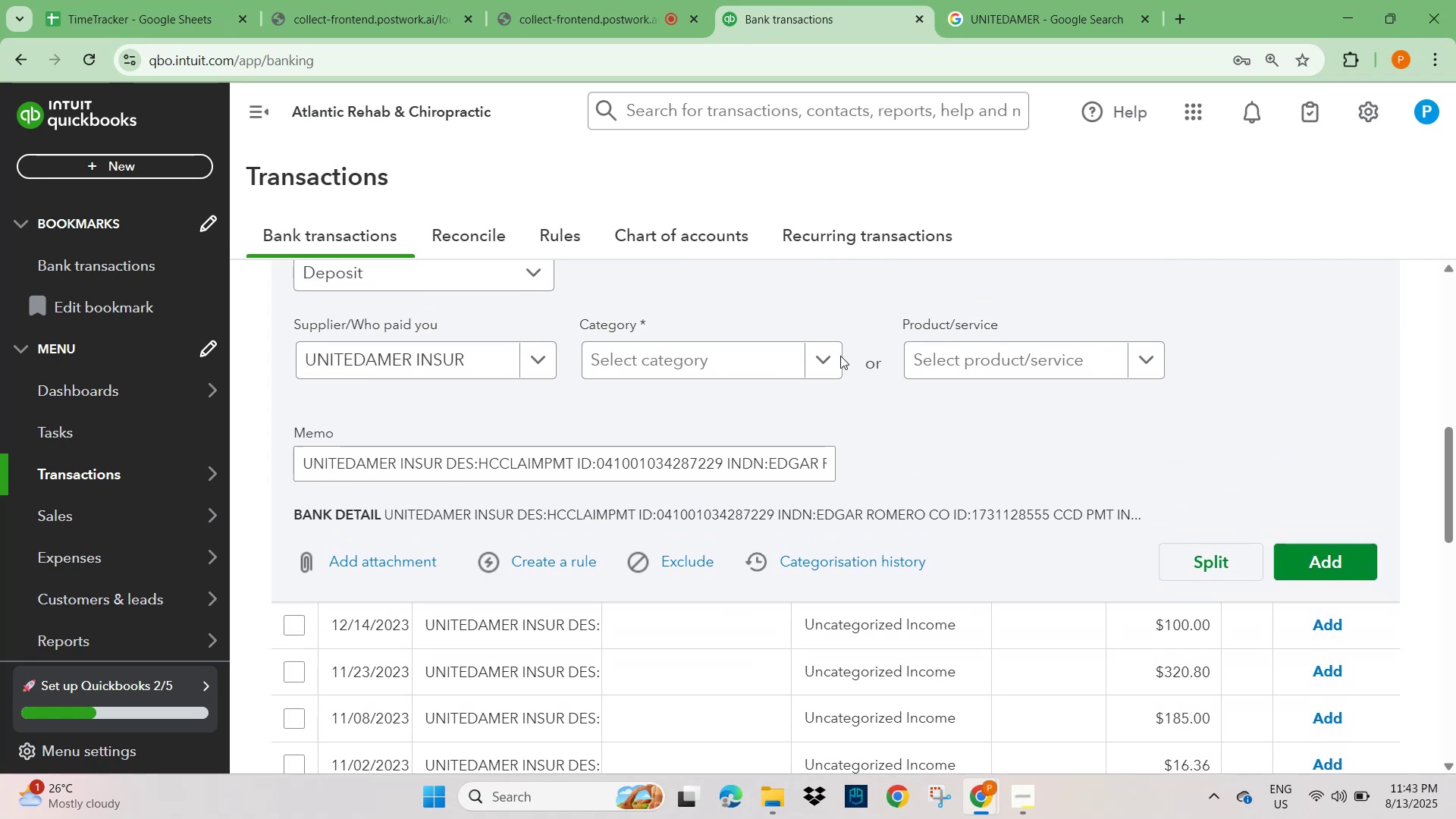 
left_click([825, 362])
 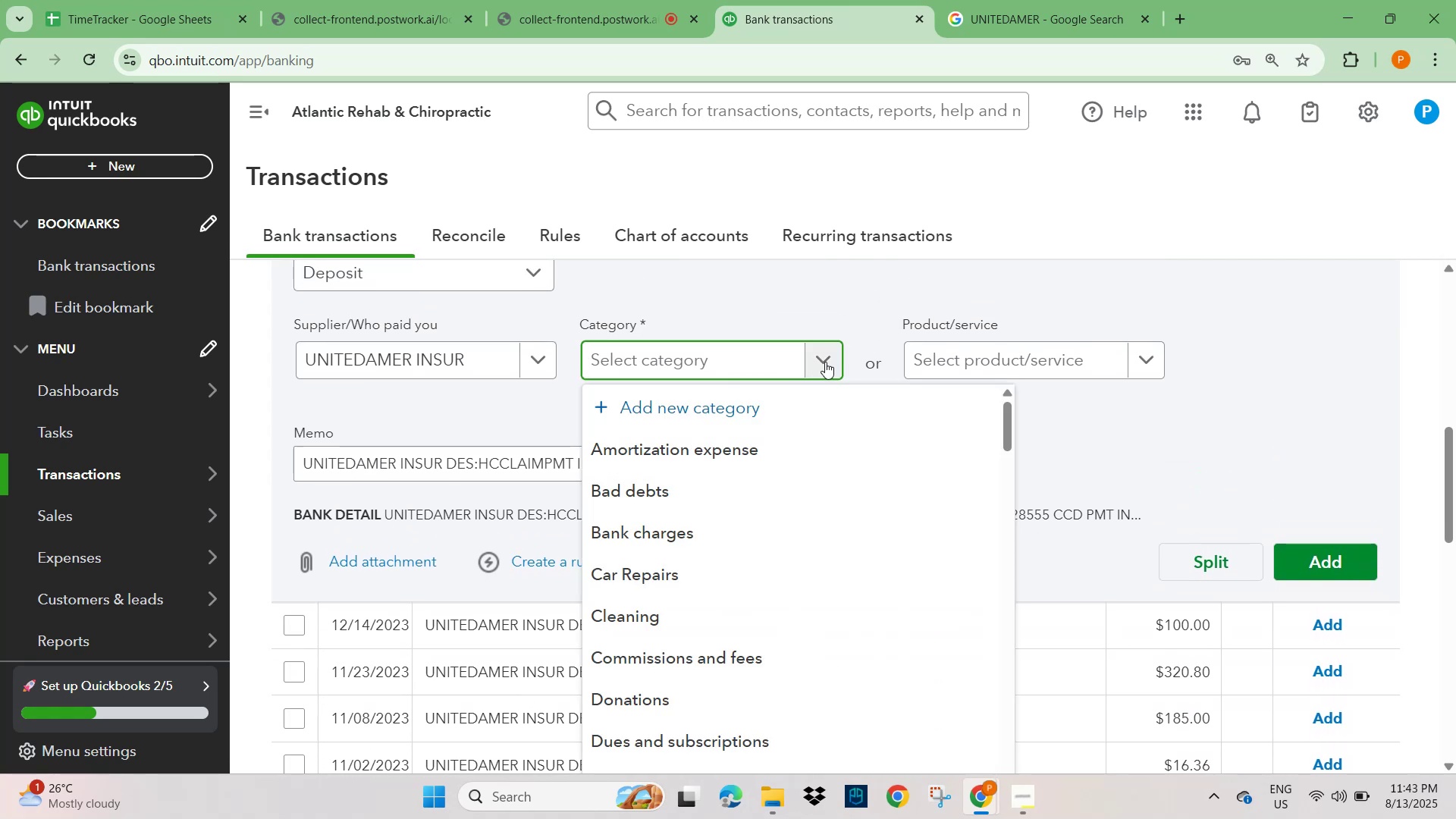 
wait(5.17)
 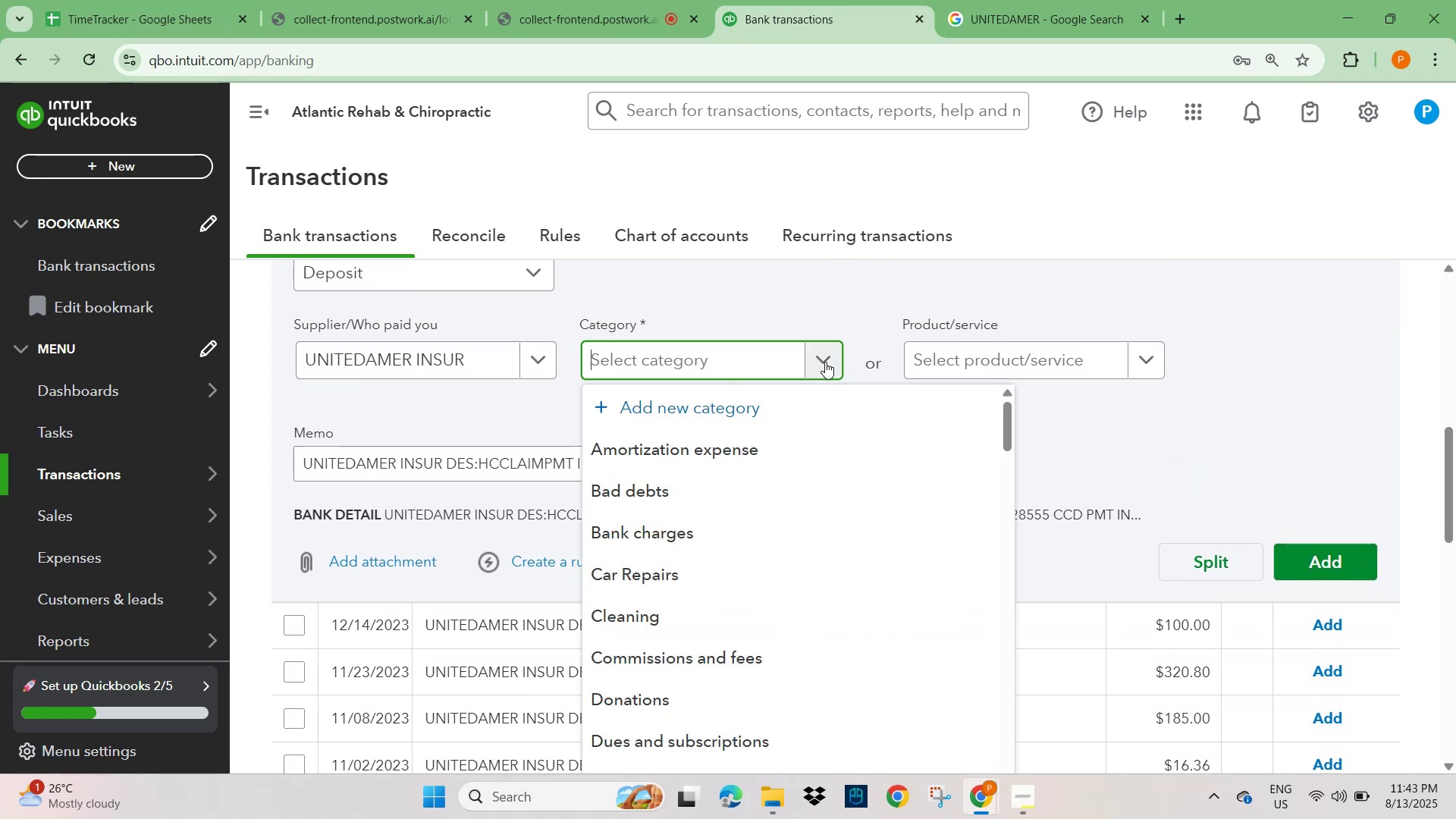 
left_click([1046, 20])
 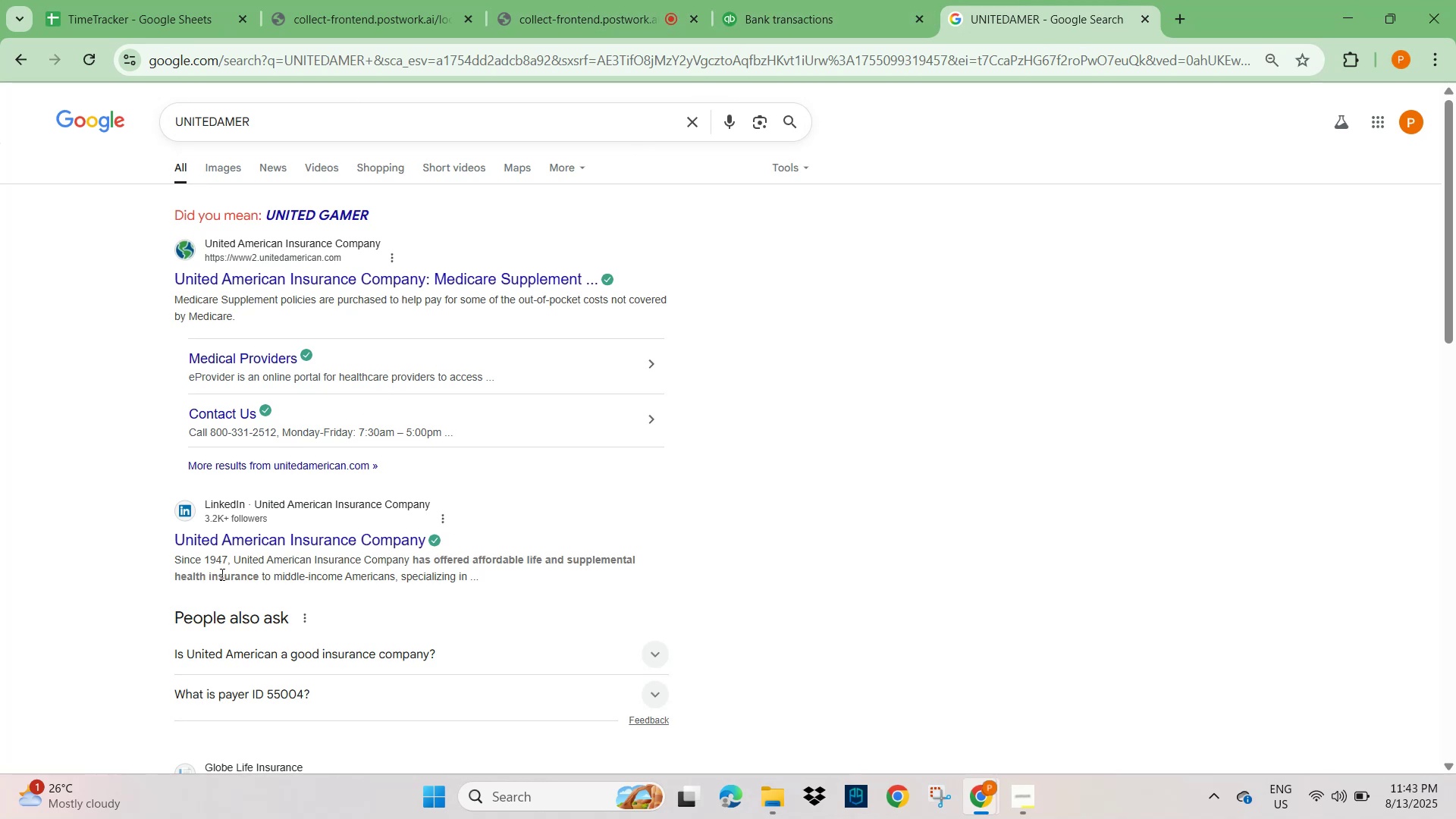 
wait(14.66)
 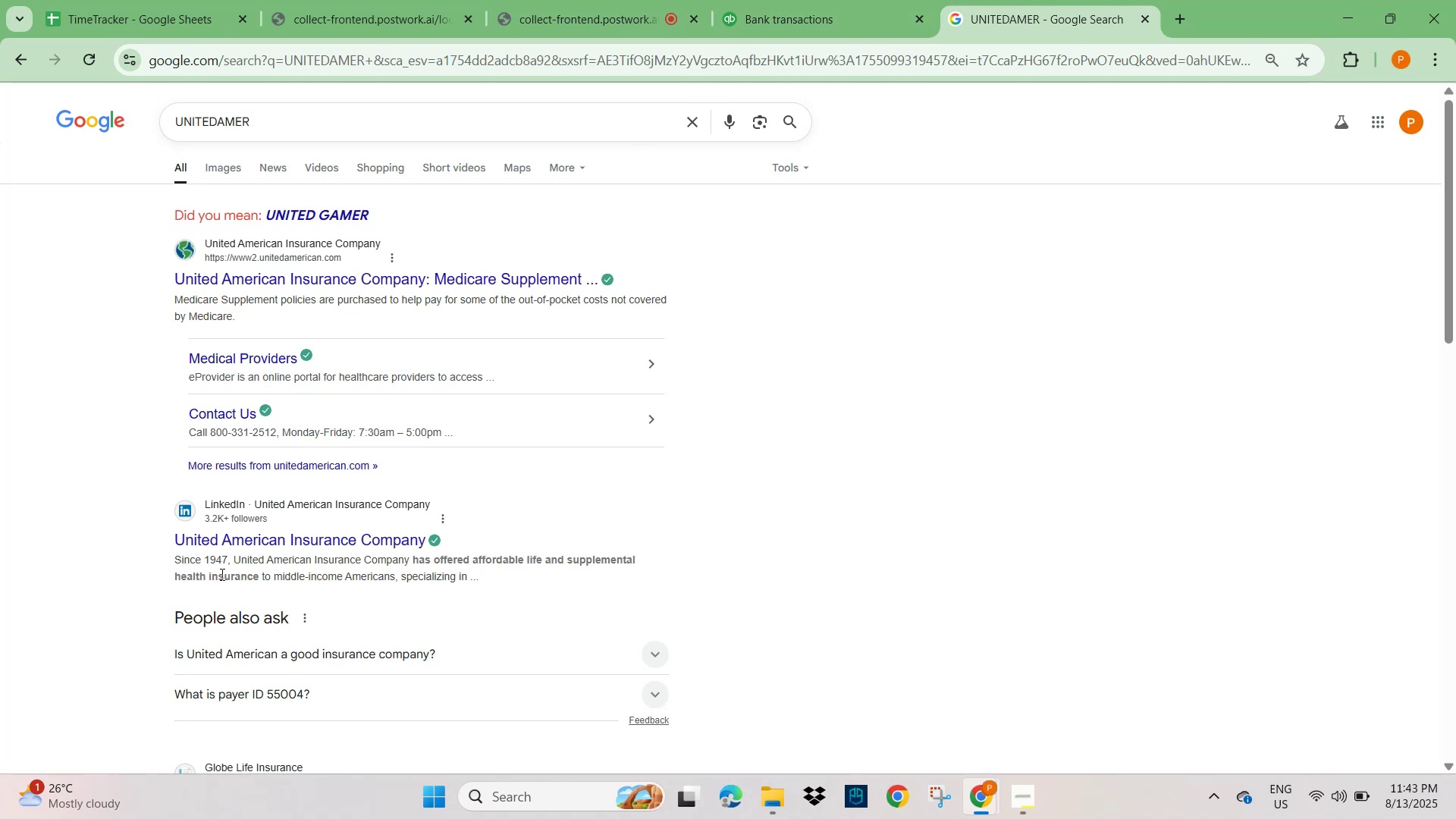 
left_click([792, 14])
 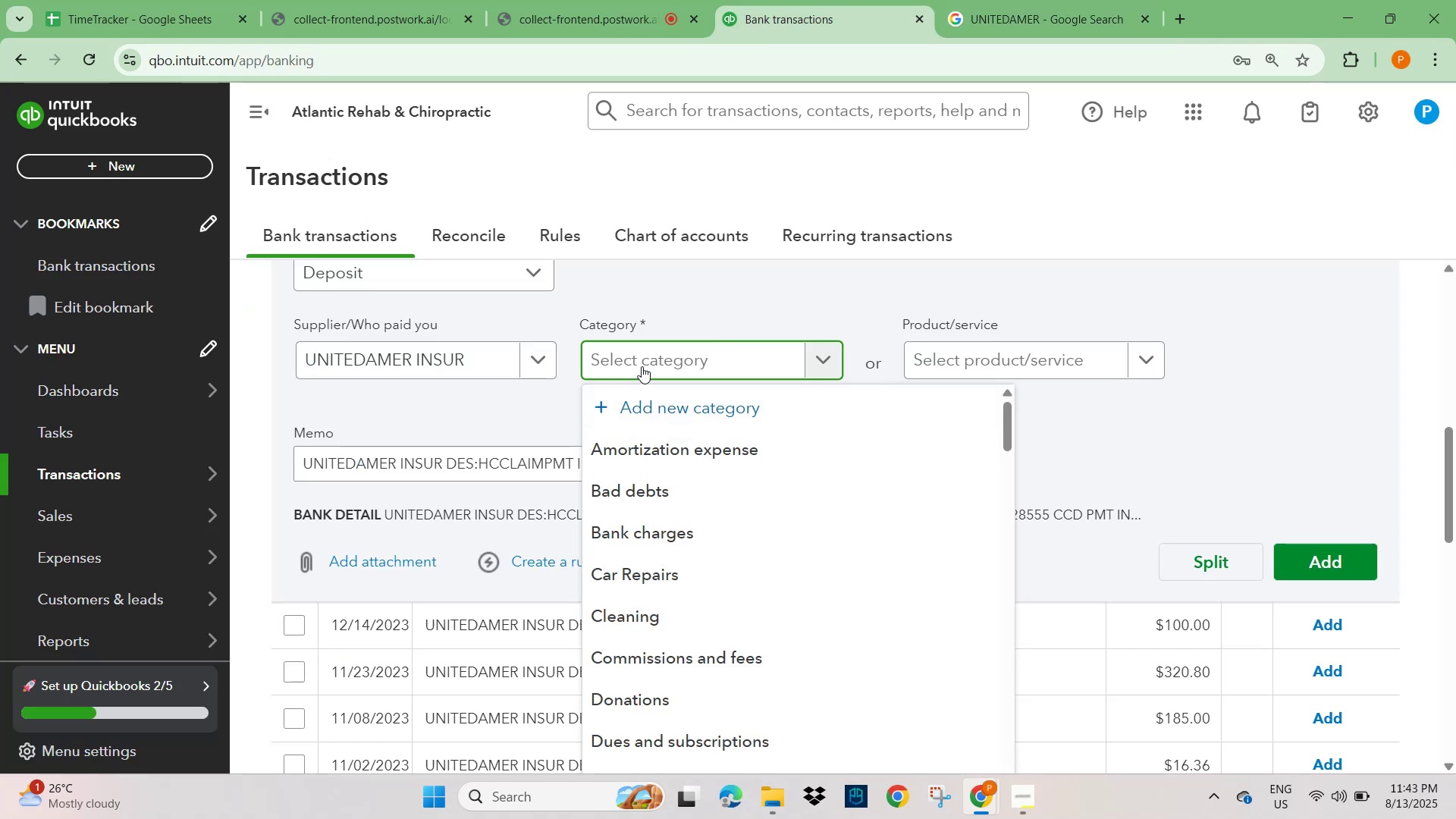 
type(insura)
 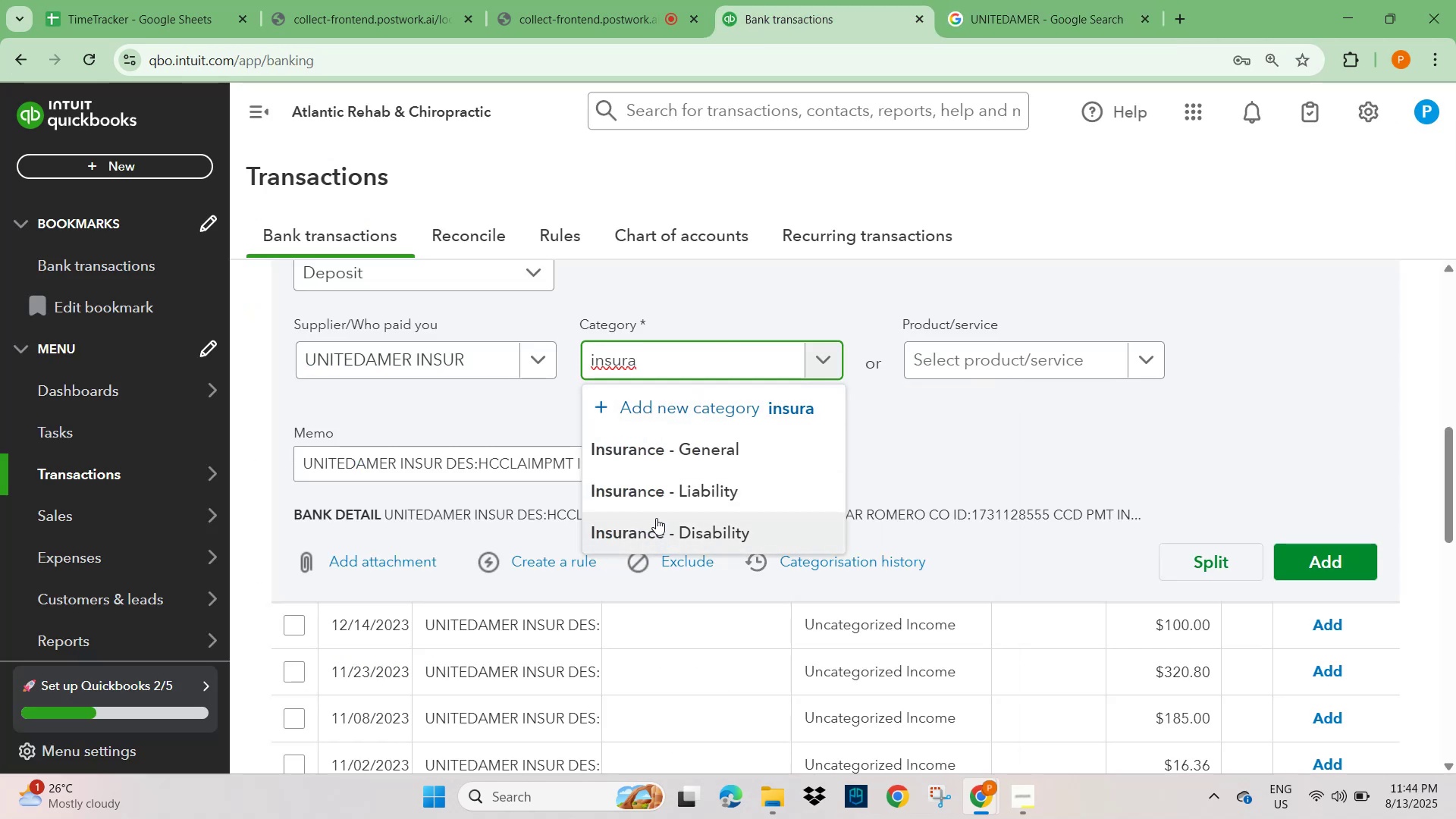 
left_click([661, 447])
 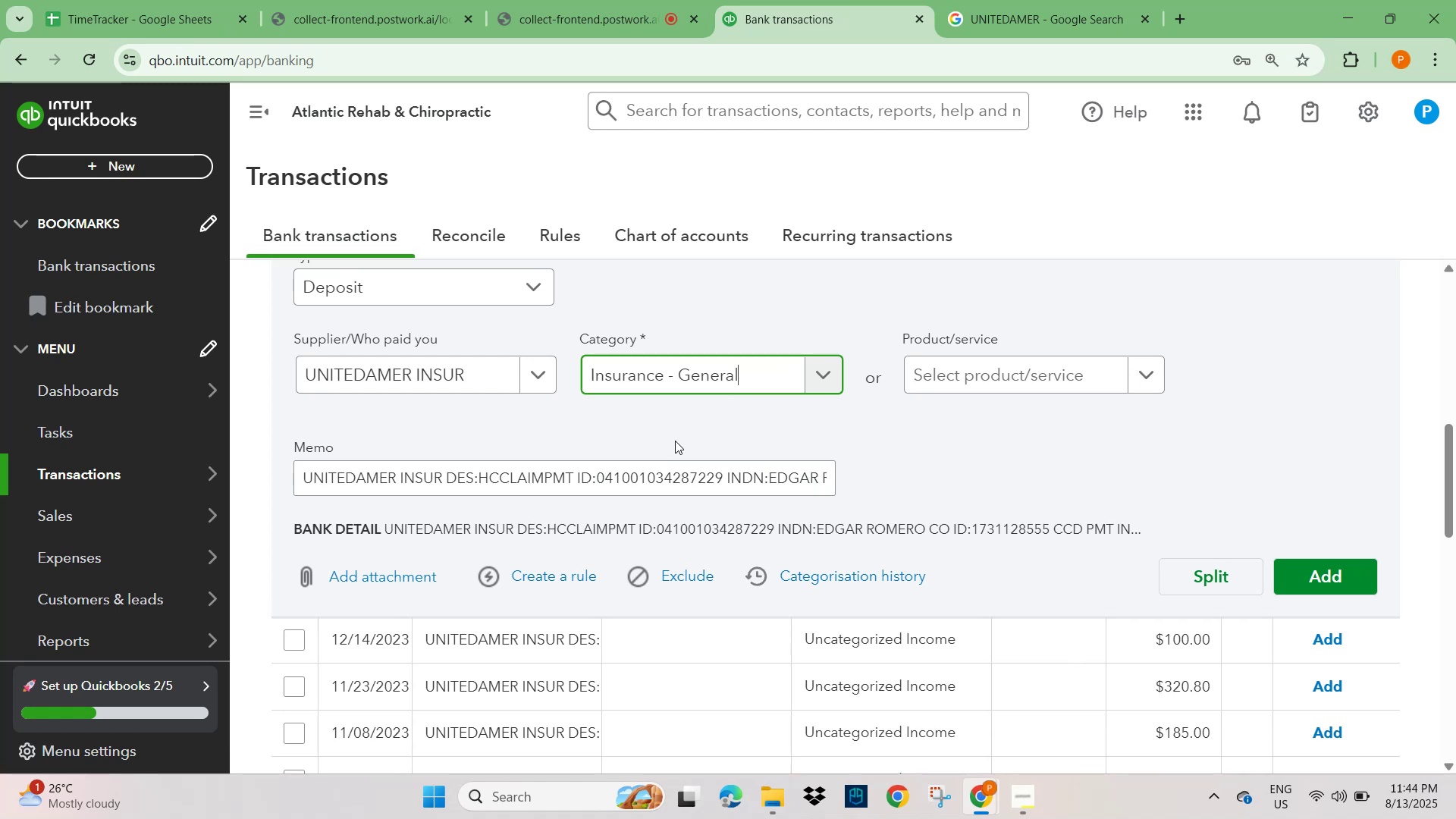 
scroll: coordinate [646, 574], scroll_direction: down, amount: 1.0
 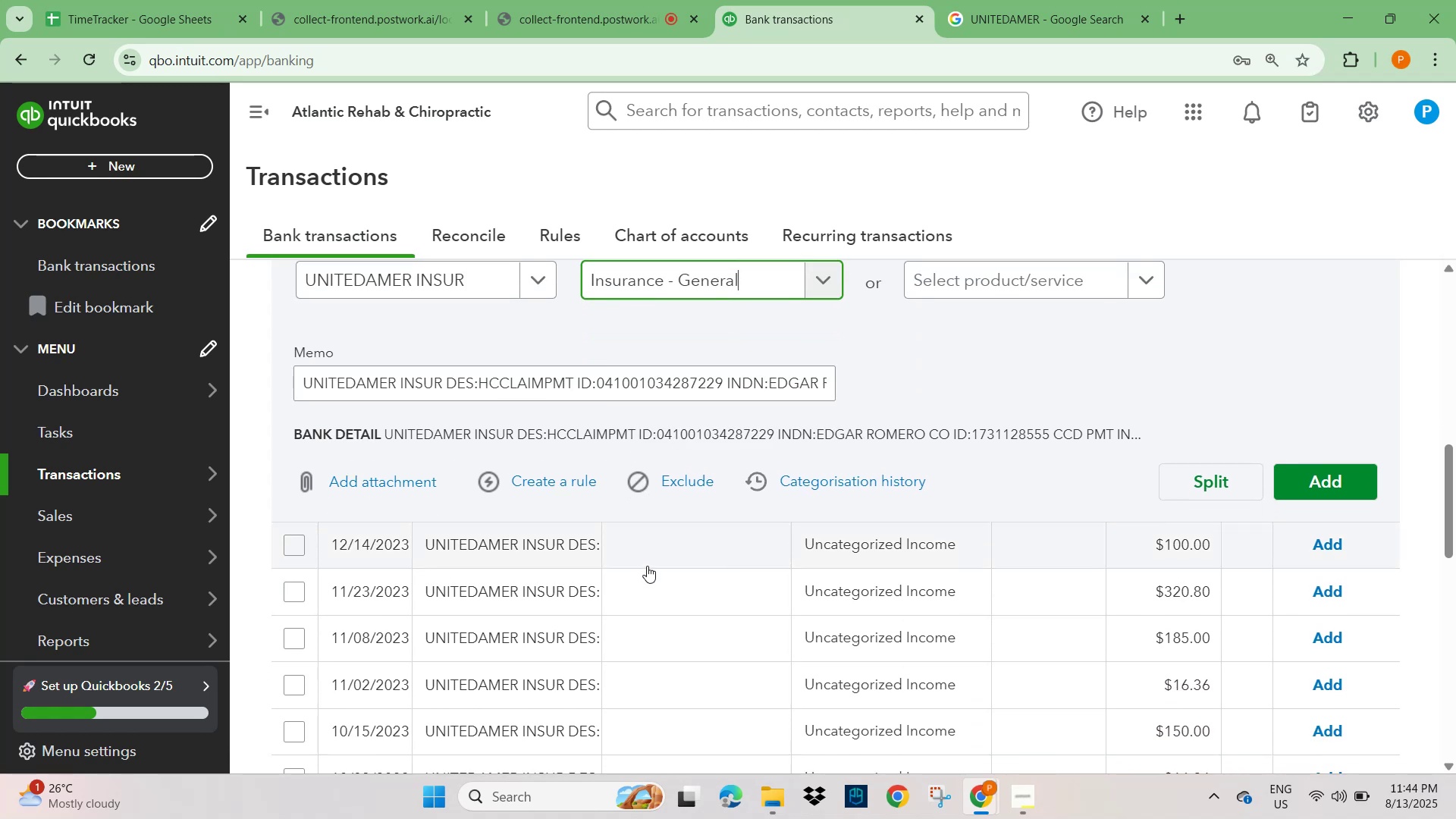 
scroll: coordinate [647, 566], scroll_direction: up, amount: 1.0
 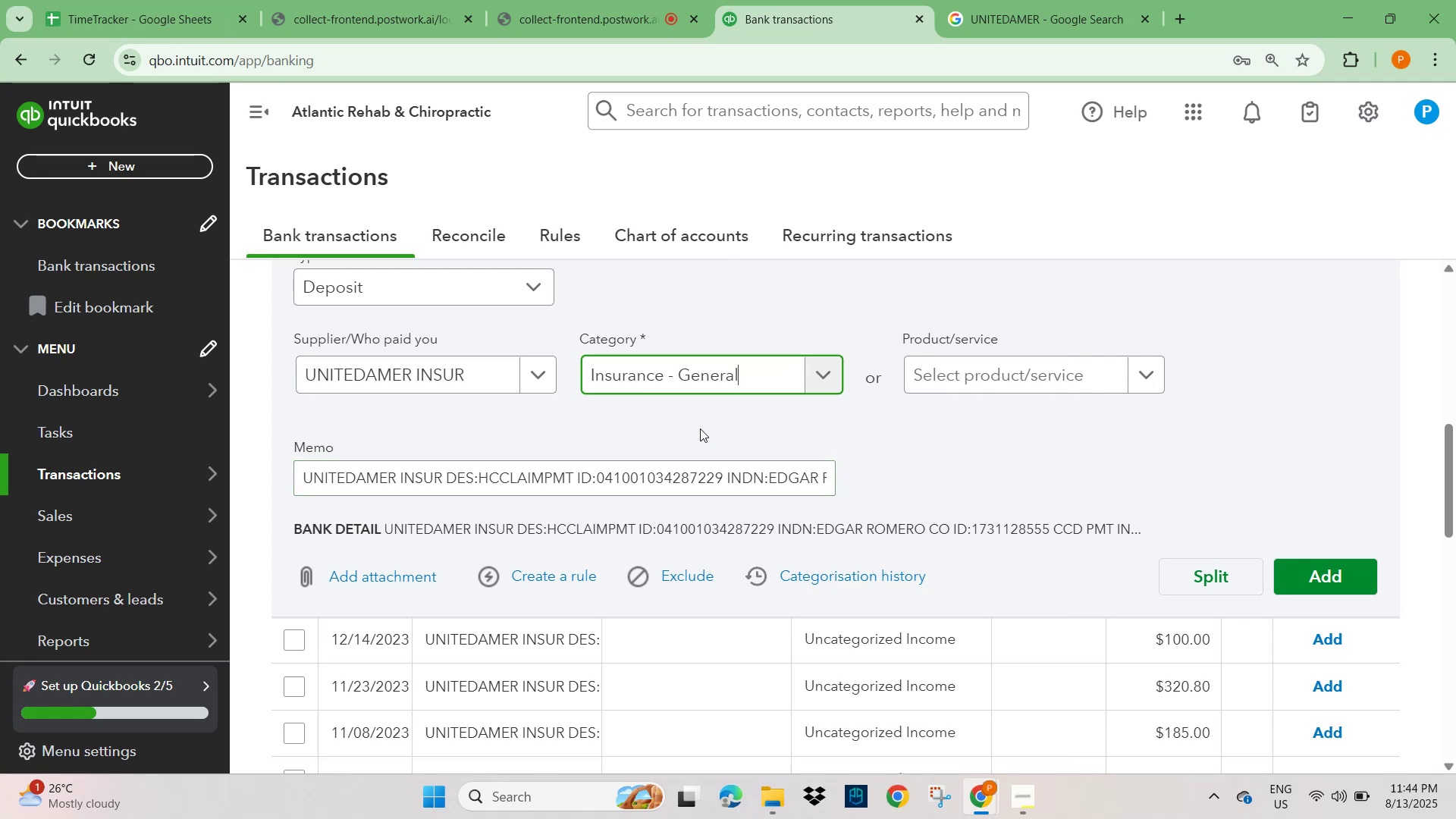 
wait(12.86)
 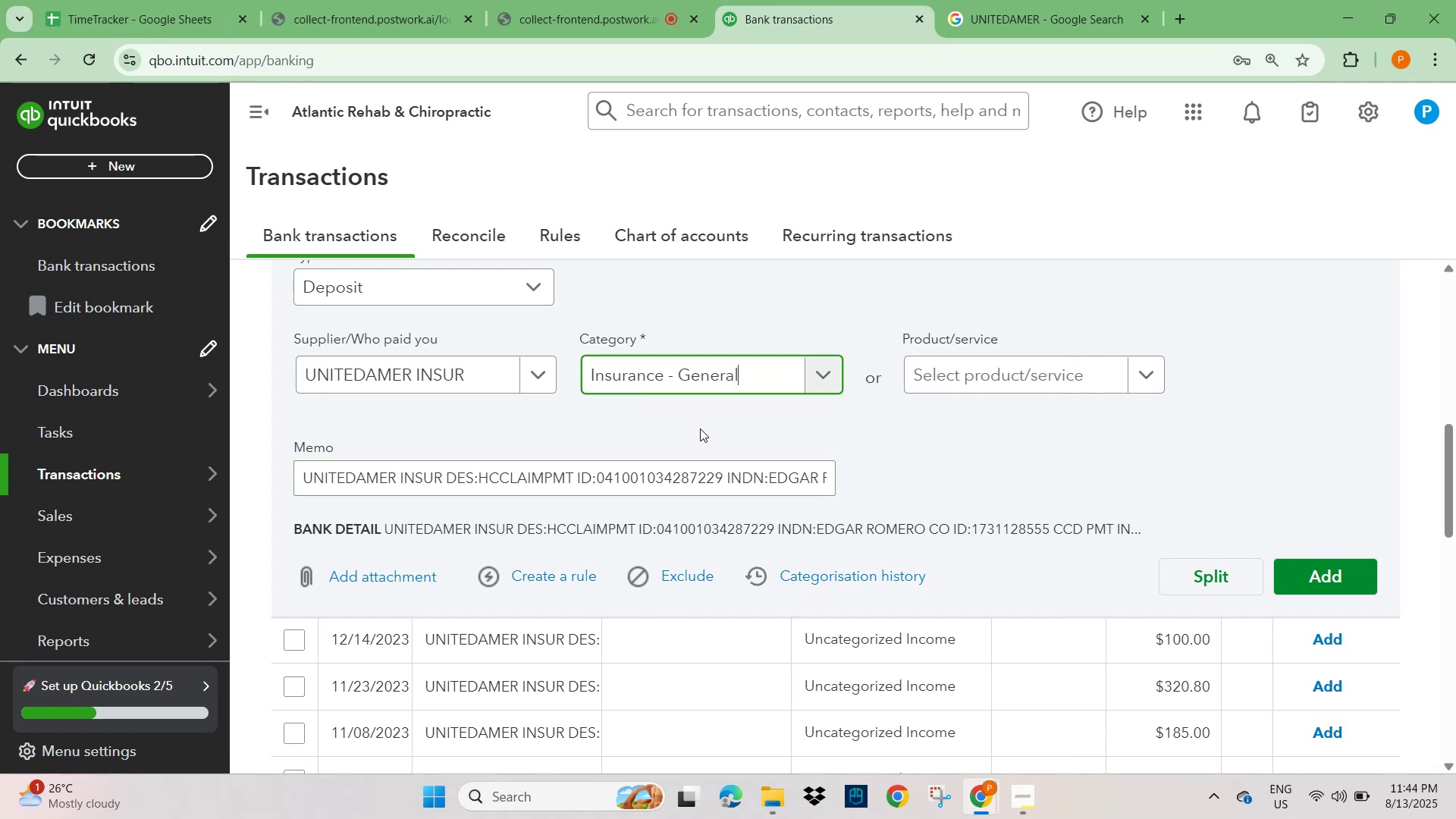 
left_click([830, 378])
 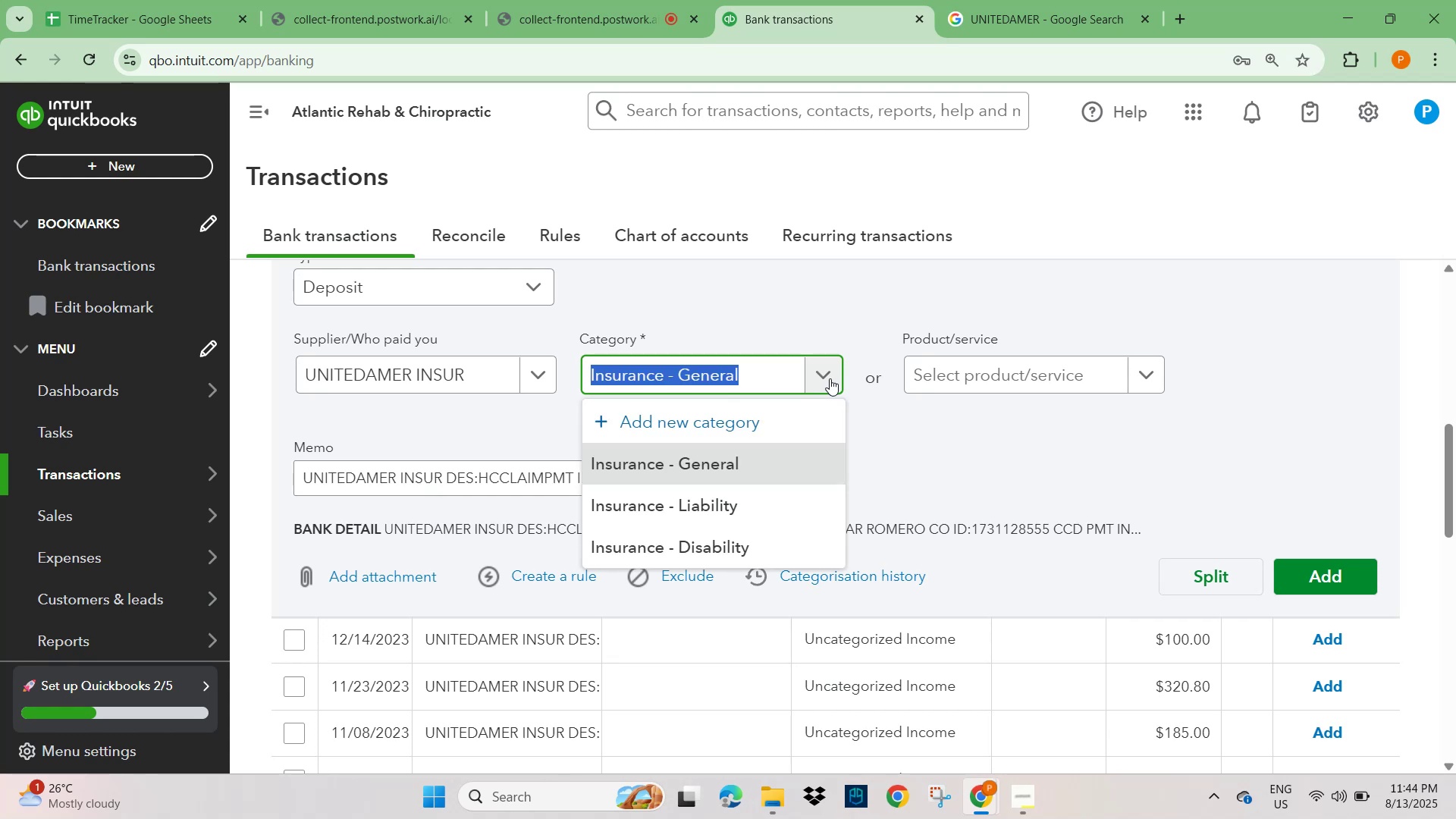 
wait(8.48)
 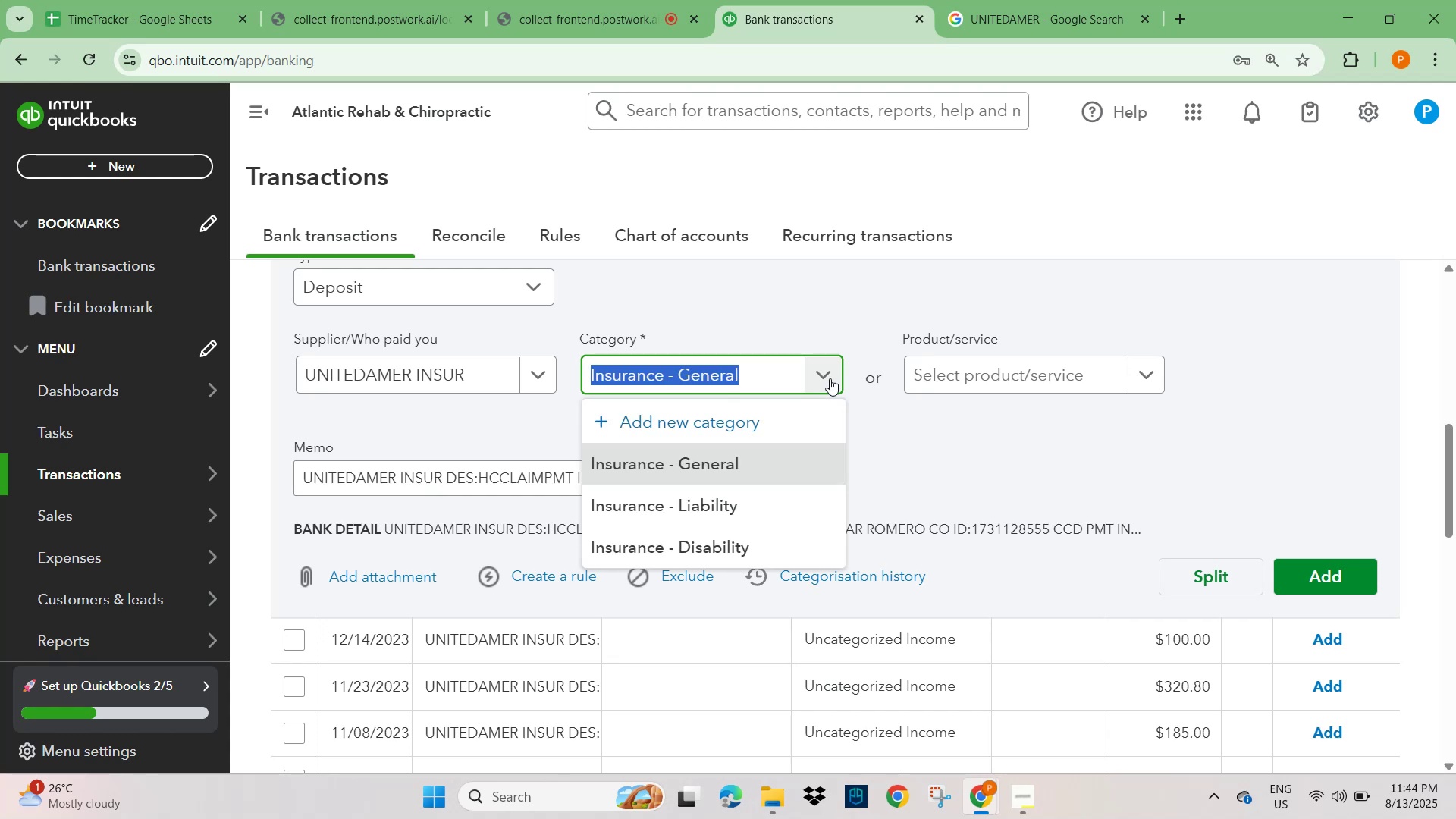 
left_click([921, 427])
 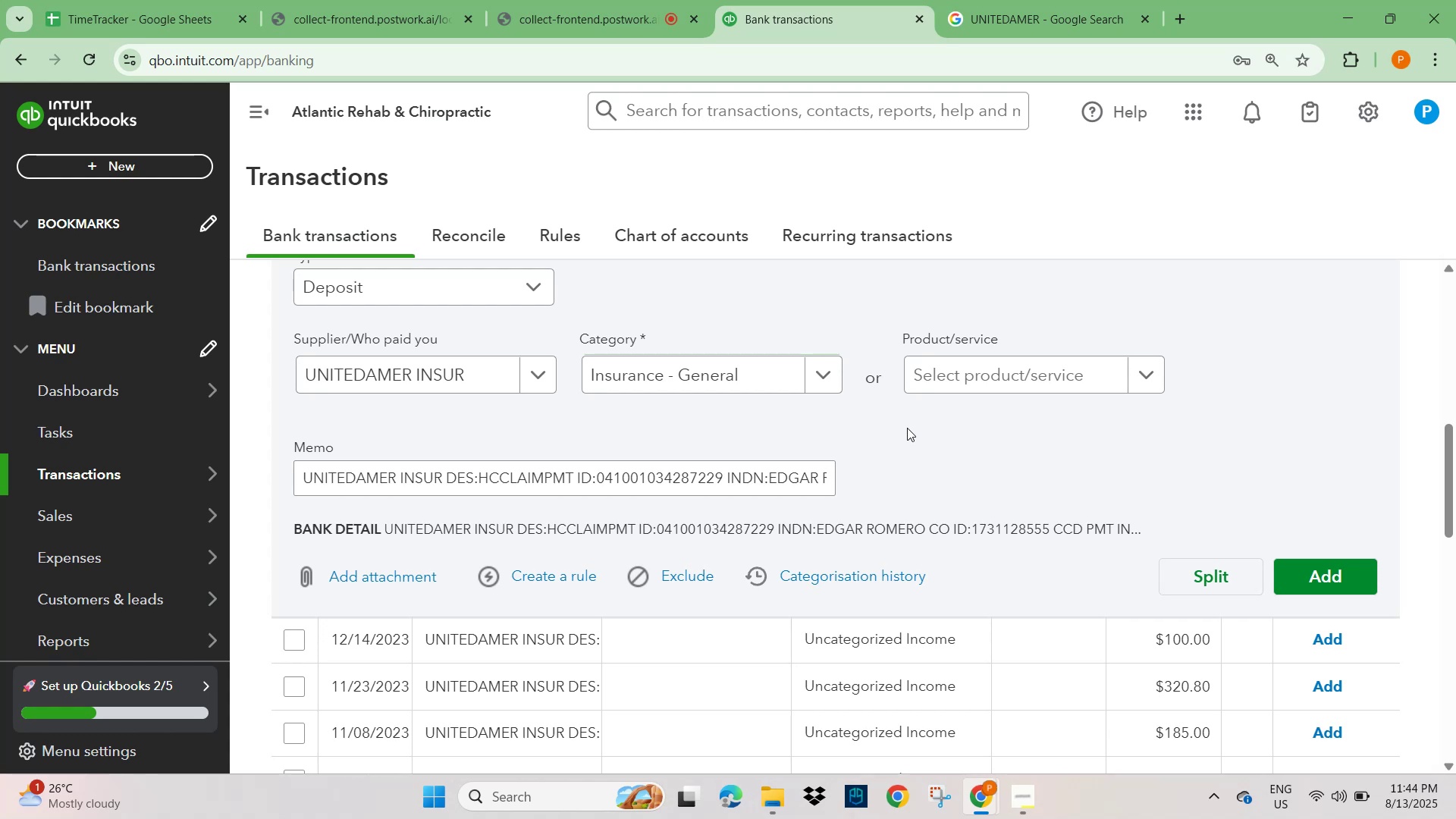 
wait(13.21)
 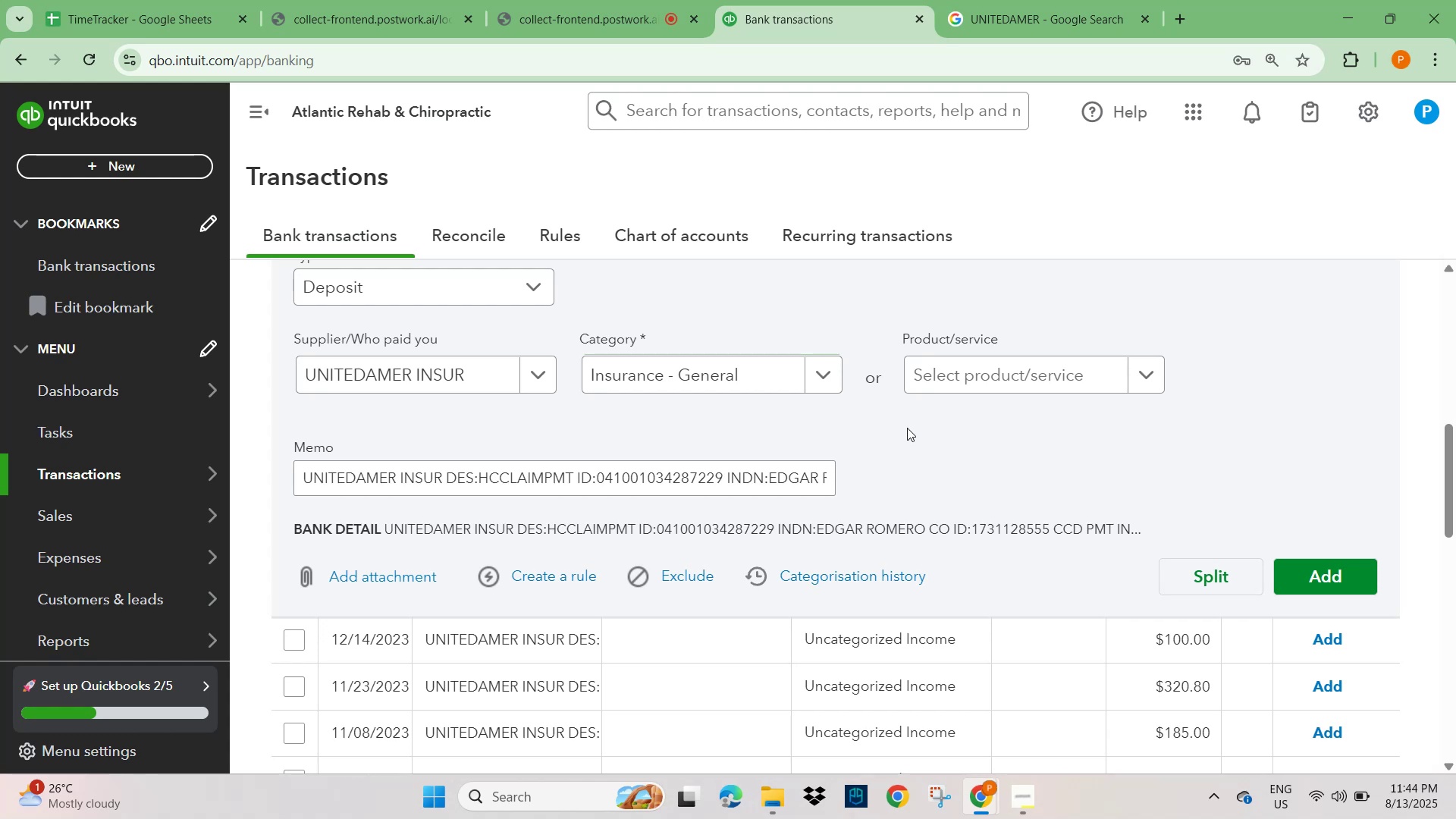 
scroll: coordinate [702, 494], scroll_direction: up, amount: 3.0
 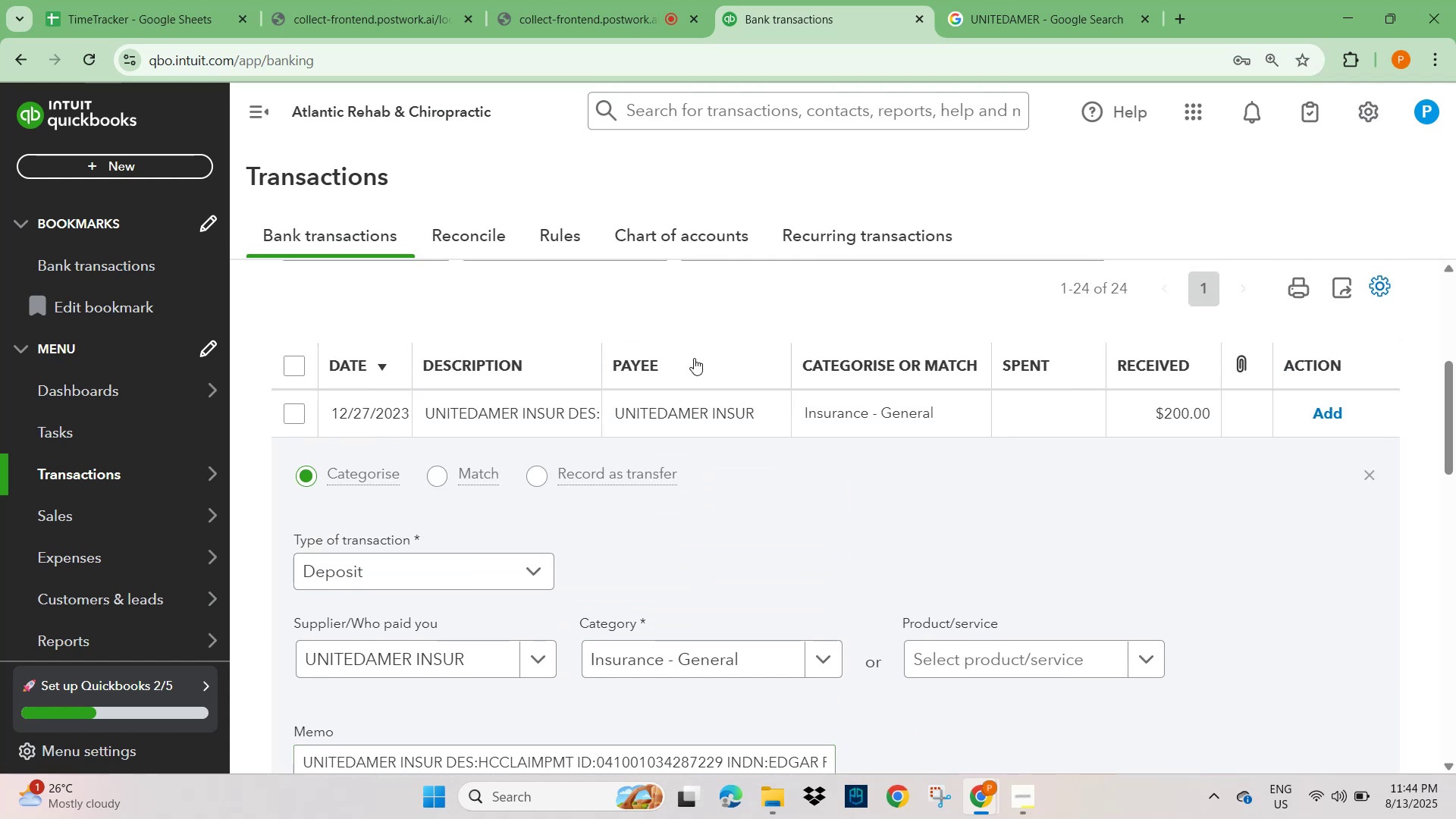 
scroll: coordinate [744, 446], scroll_direction: down, amount: 5.0
 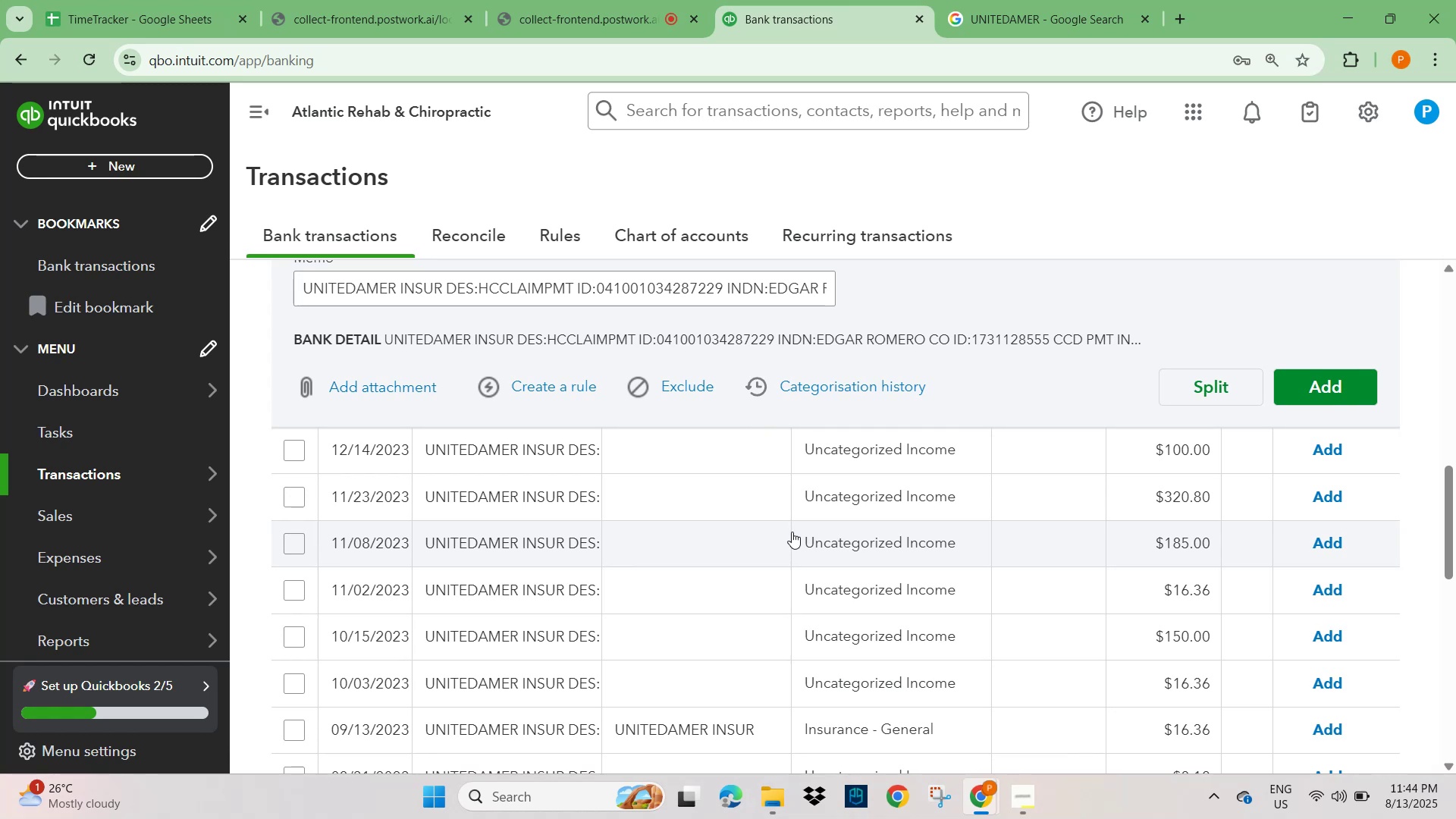 
scroll: coordinate [497, 335], scroll_direction: up, amount: 4.0
 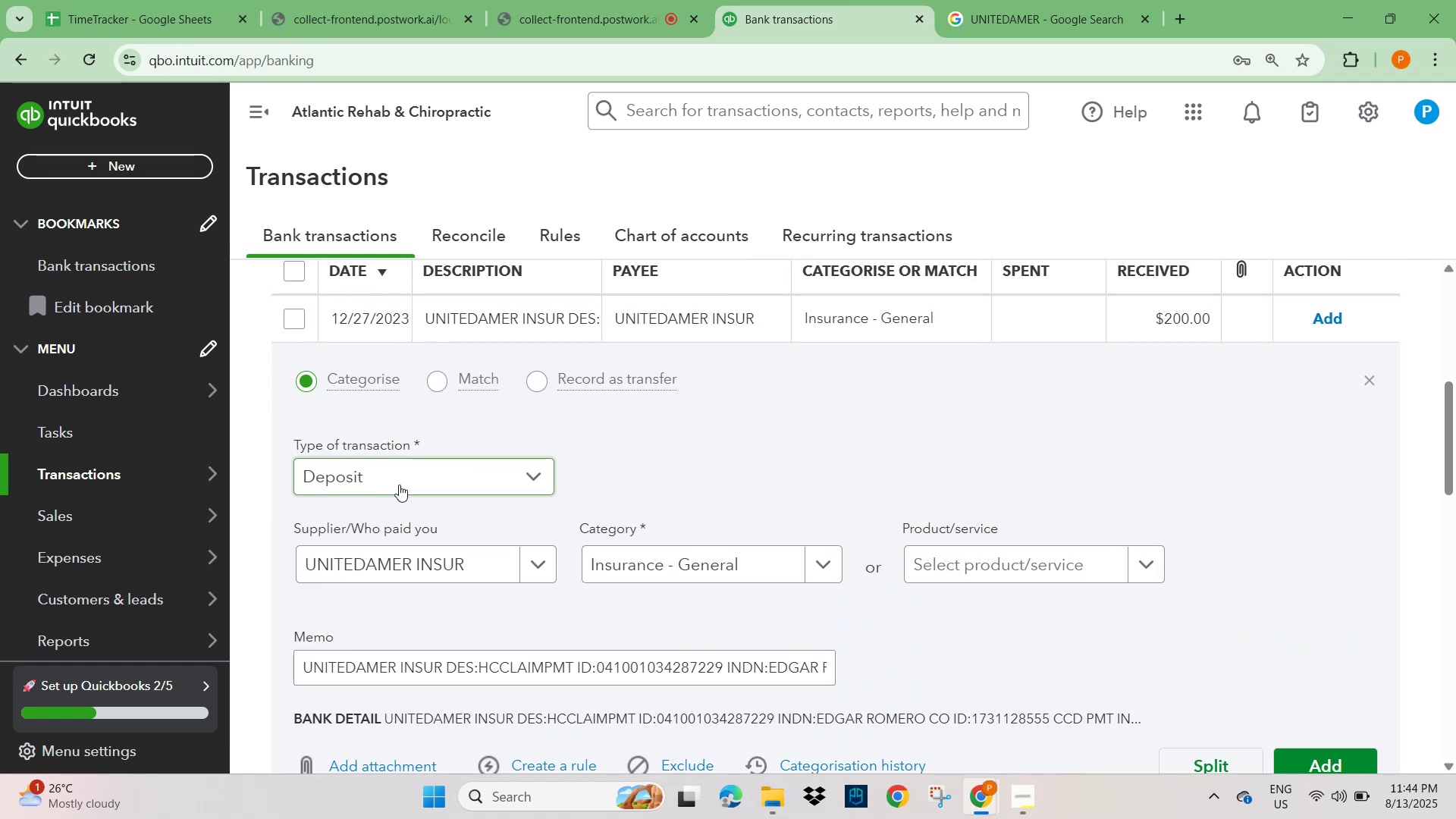 
scroll: coordinate [557, 500], scroll_direction: down, amount: 2.0
 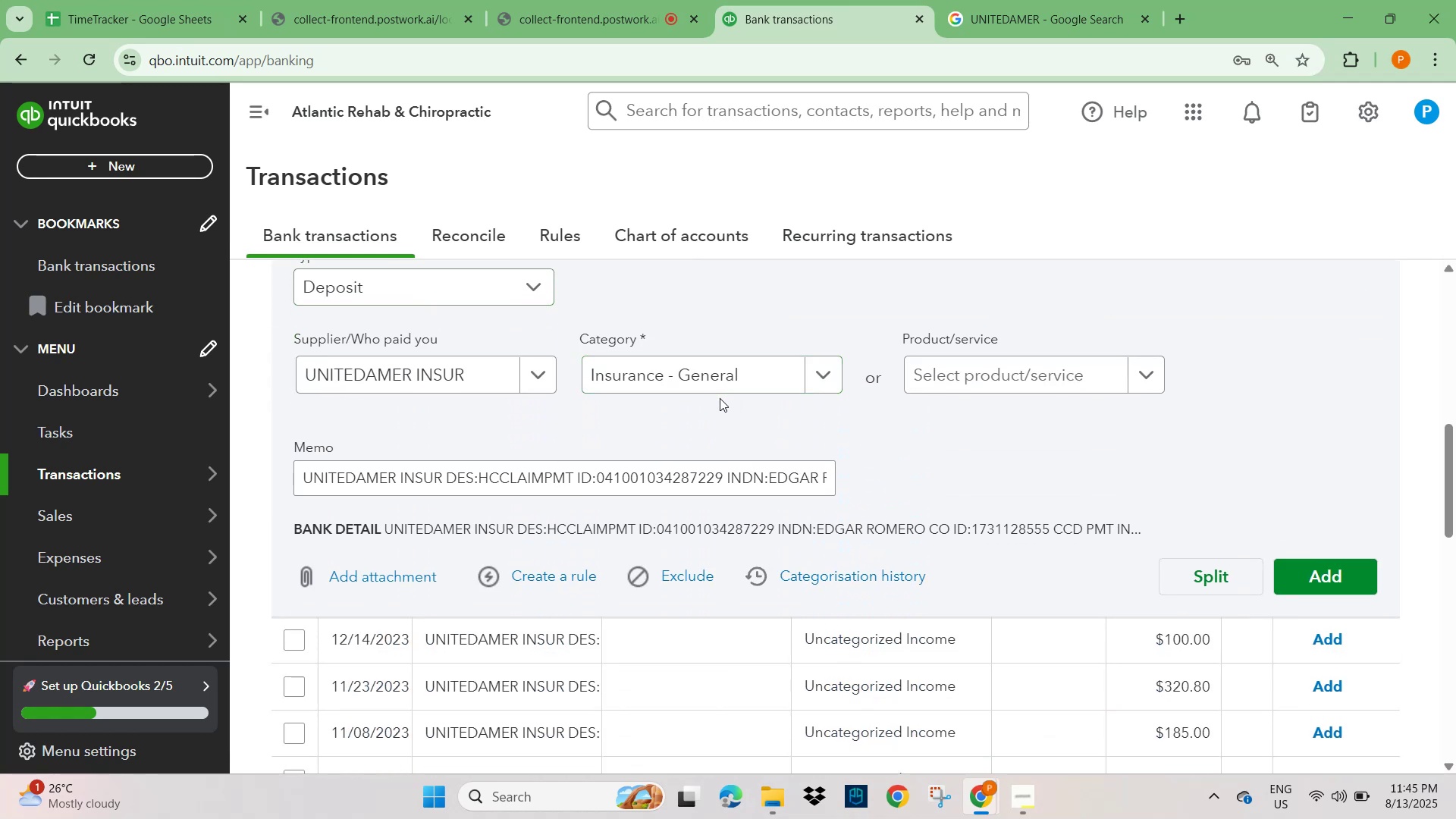 
wait(8.21)
 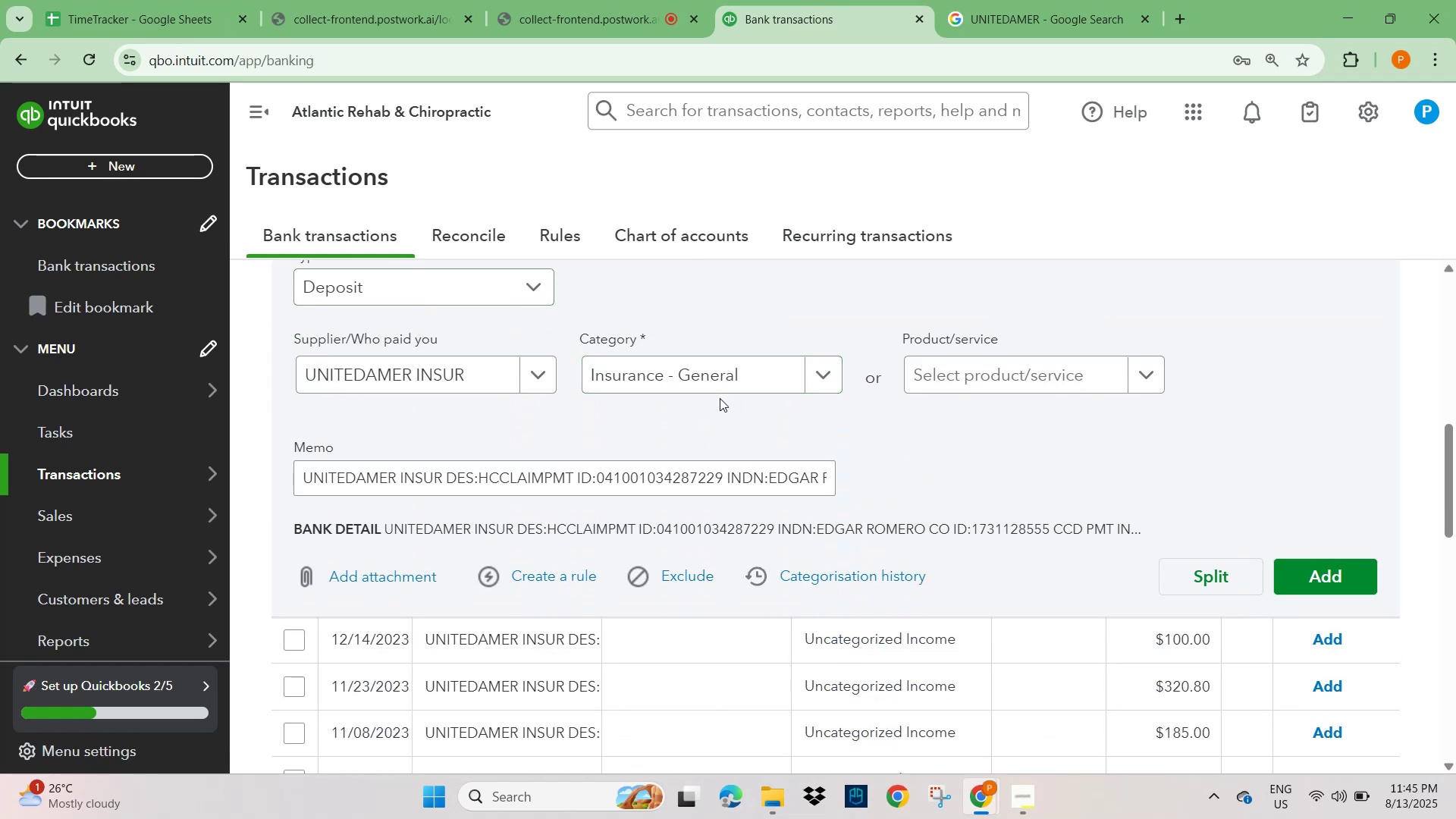 
left_click([704, 353])
 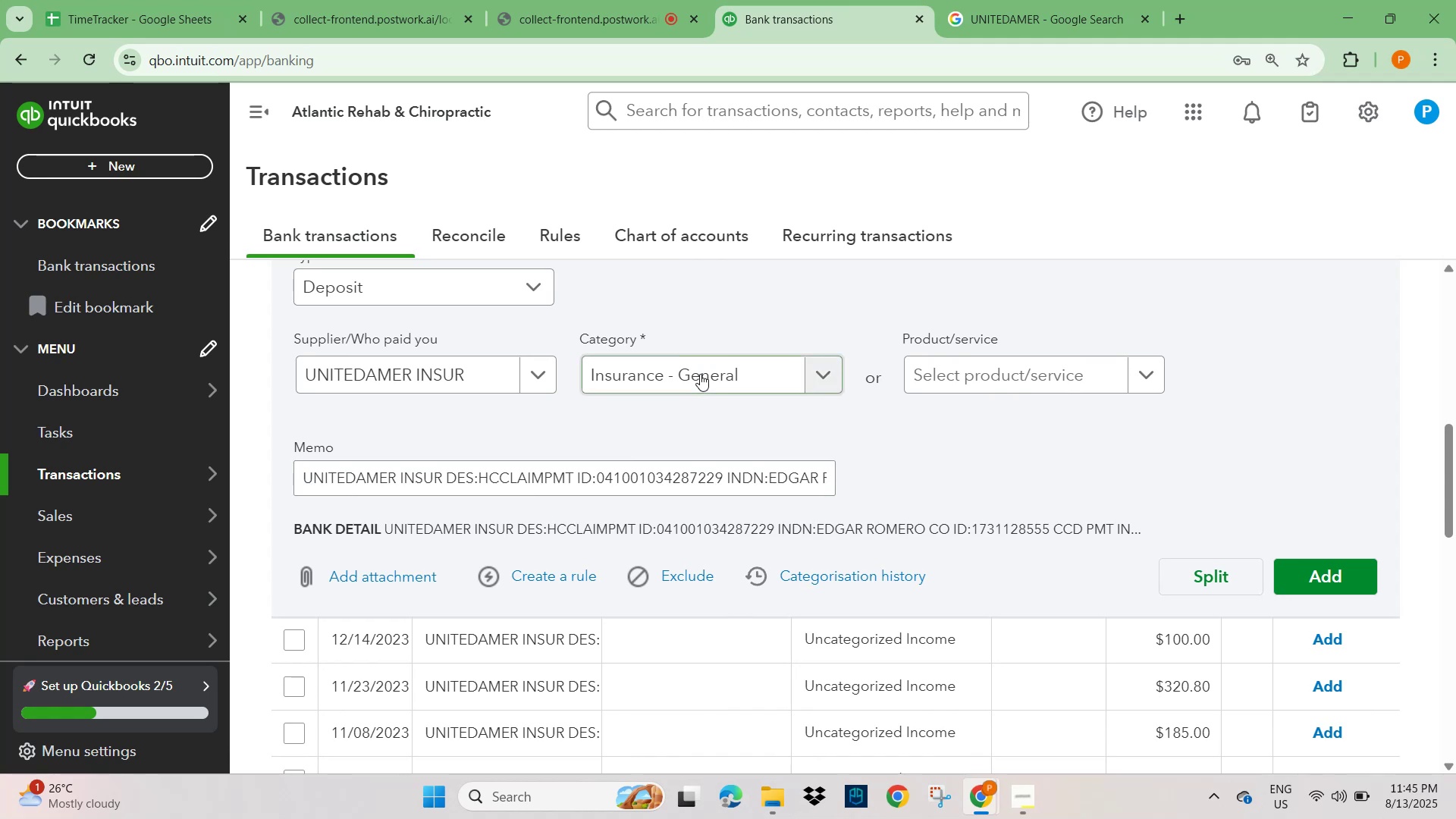 
left_click([700, 374])
 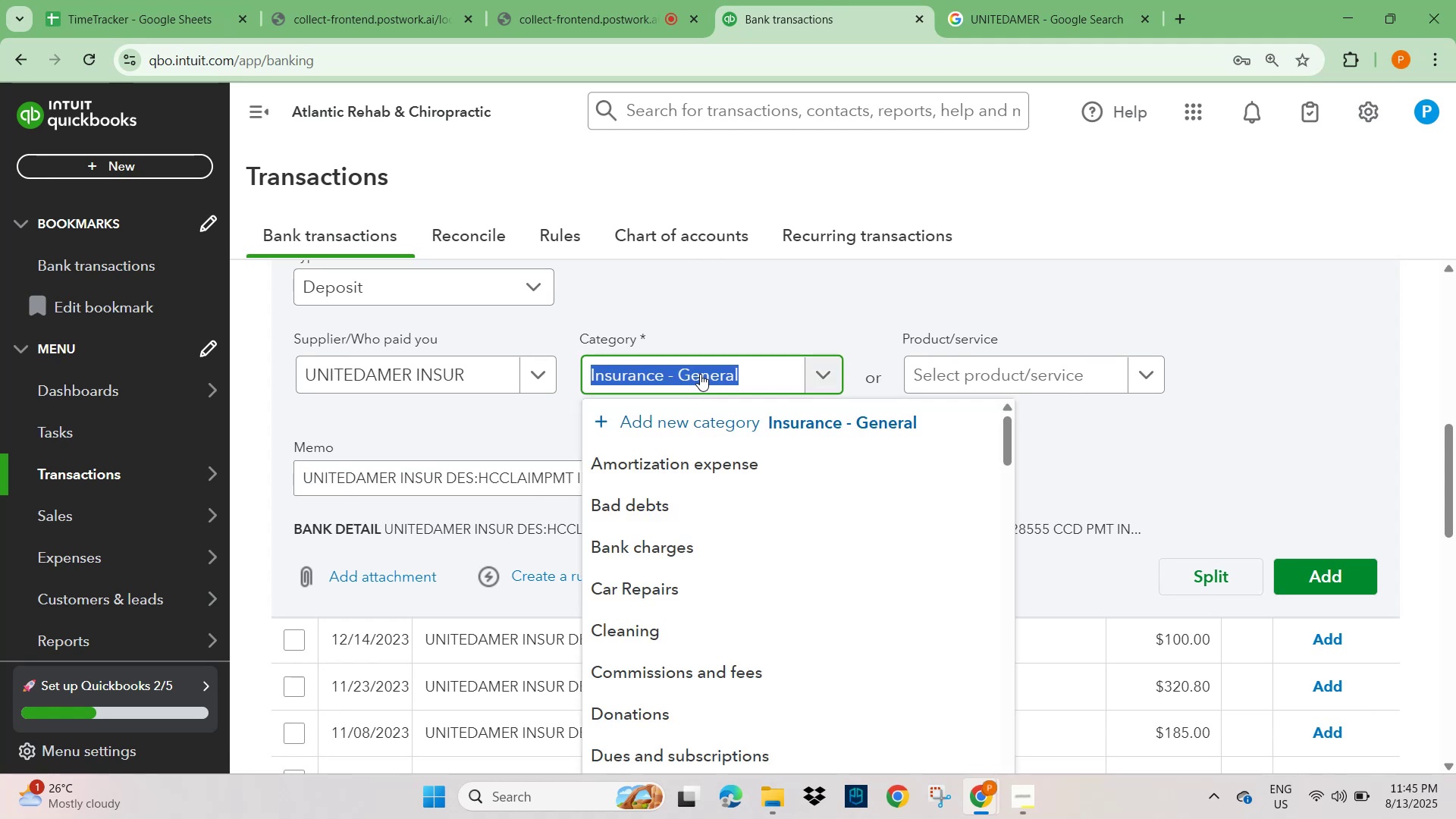 
type(other)
 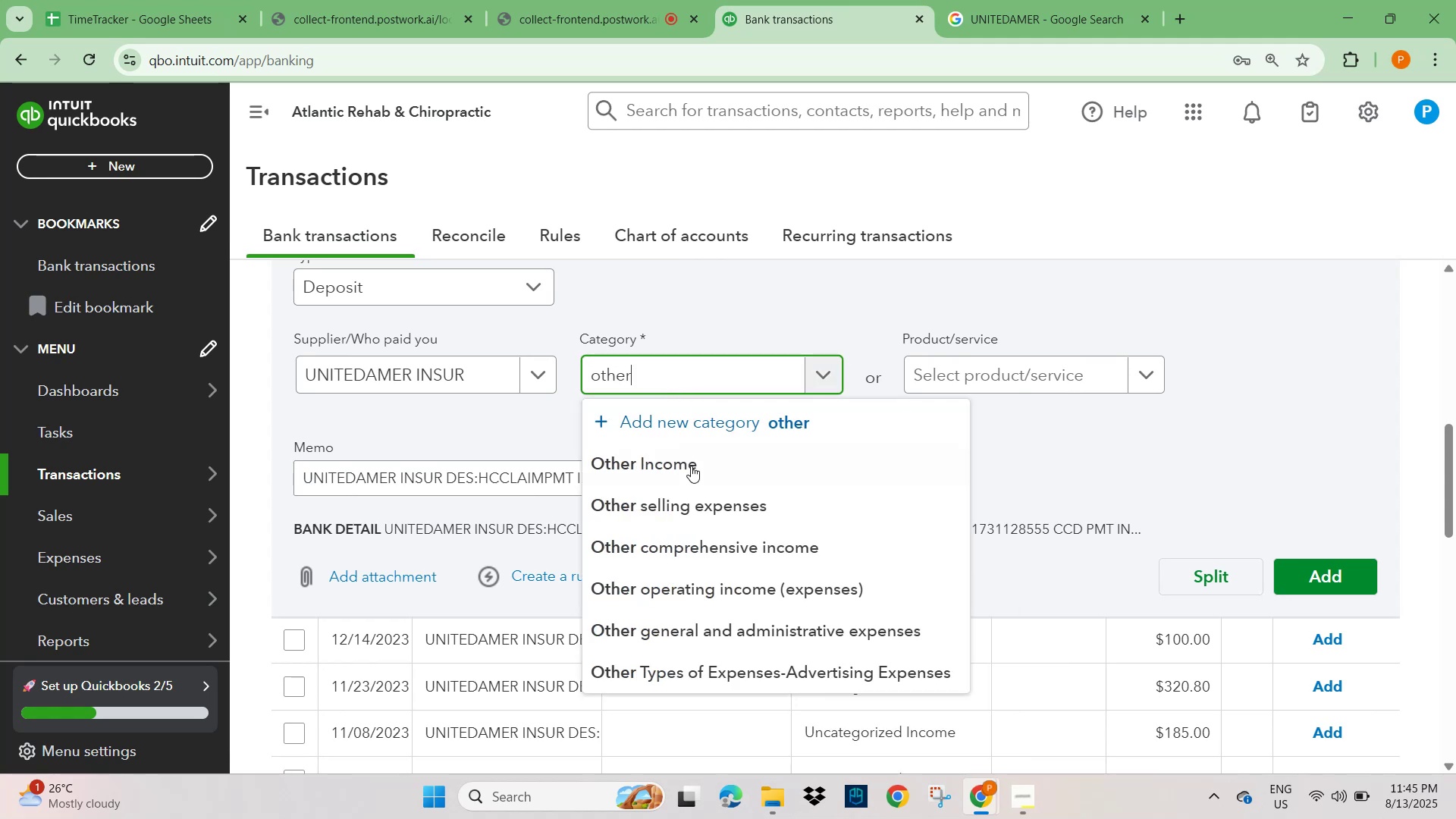 
left_click([681, 475])
 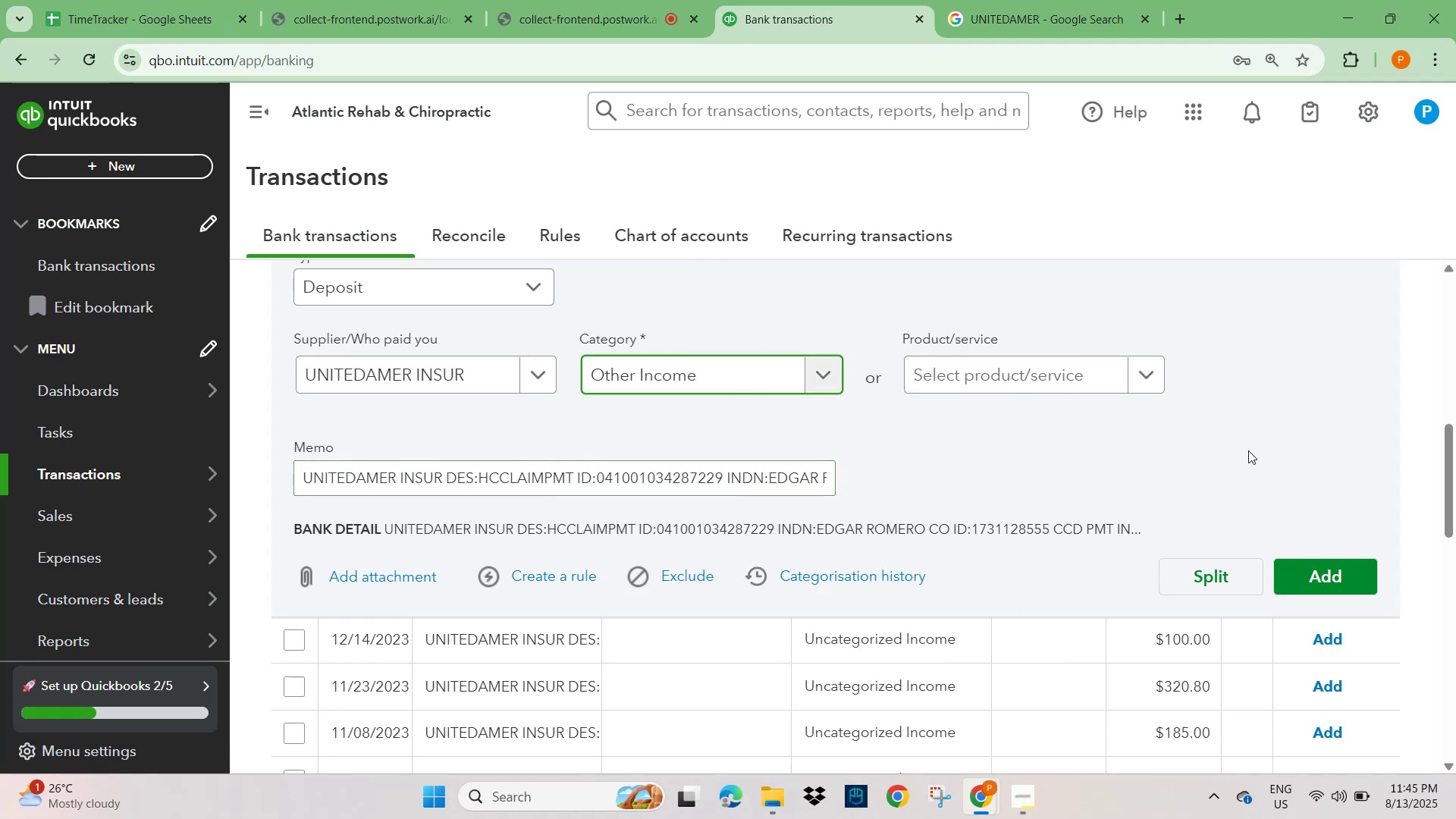 
left_click([1246, 450])
 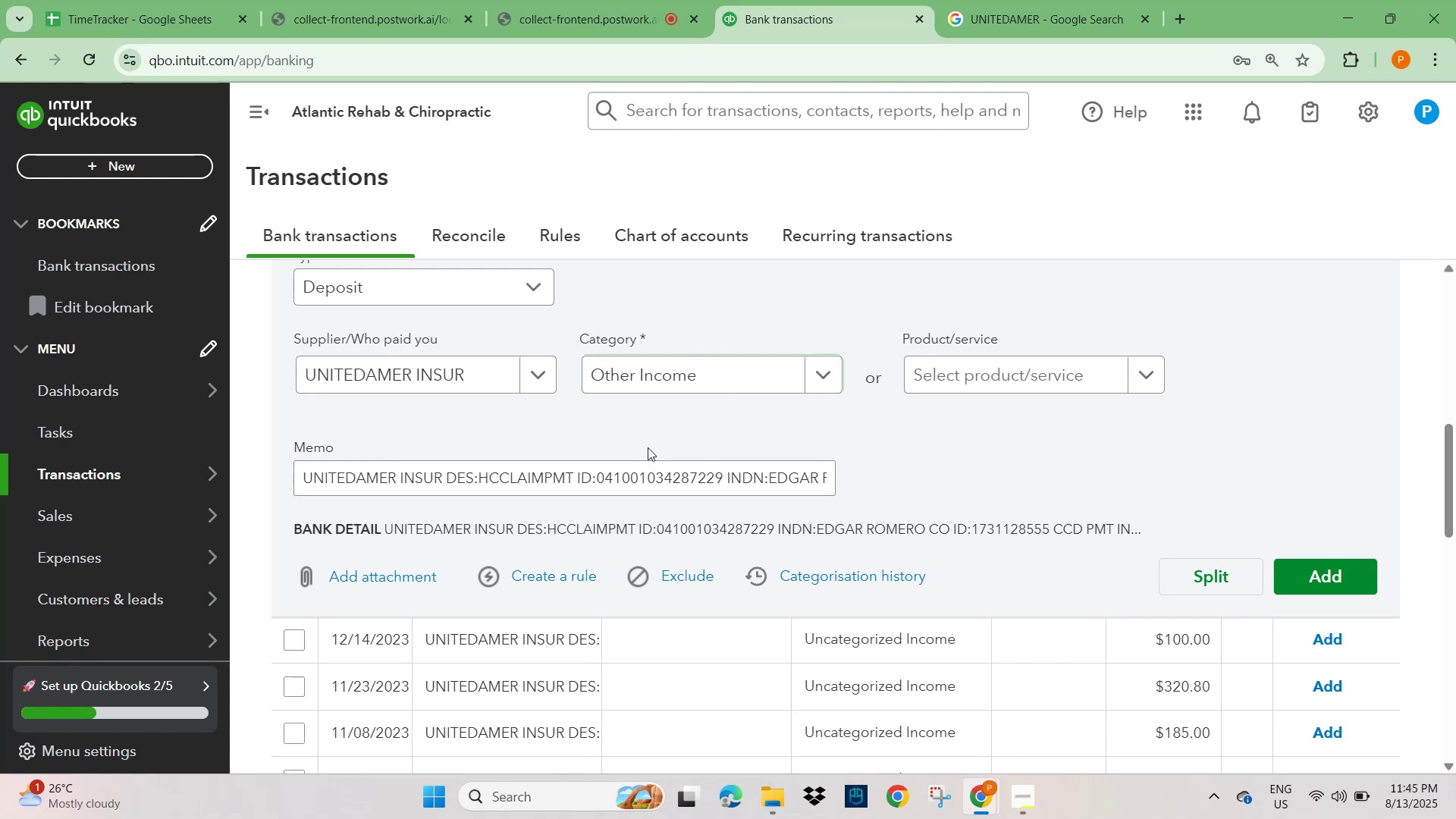 
left_click([567, 577])
 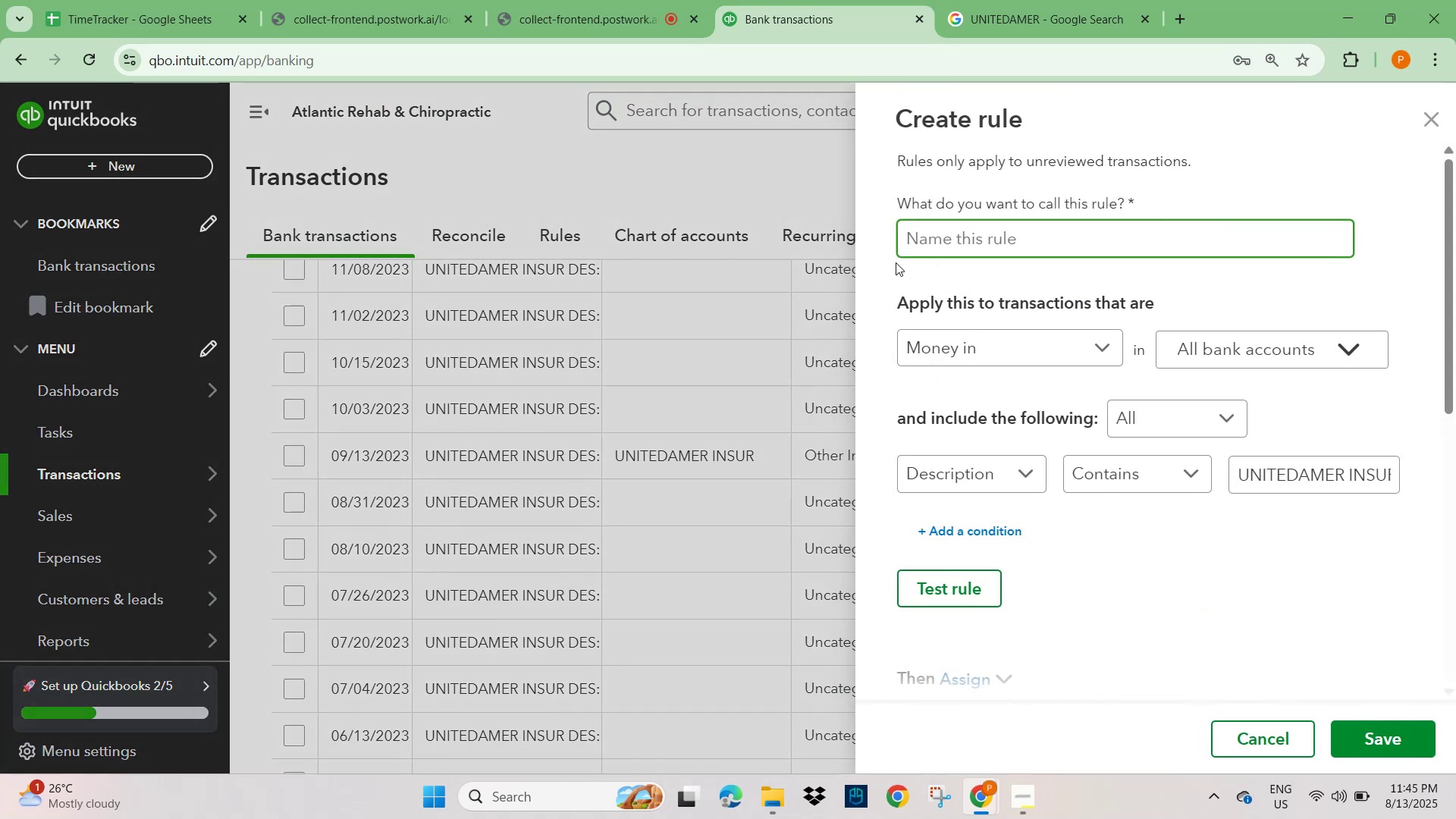 
left_click([937, 247])
 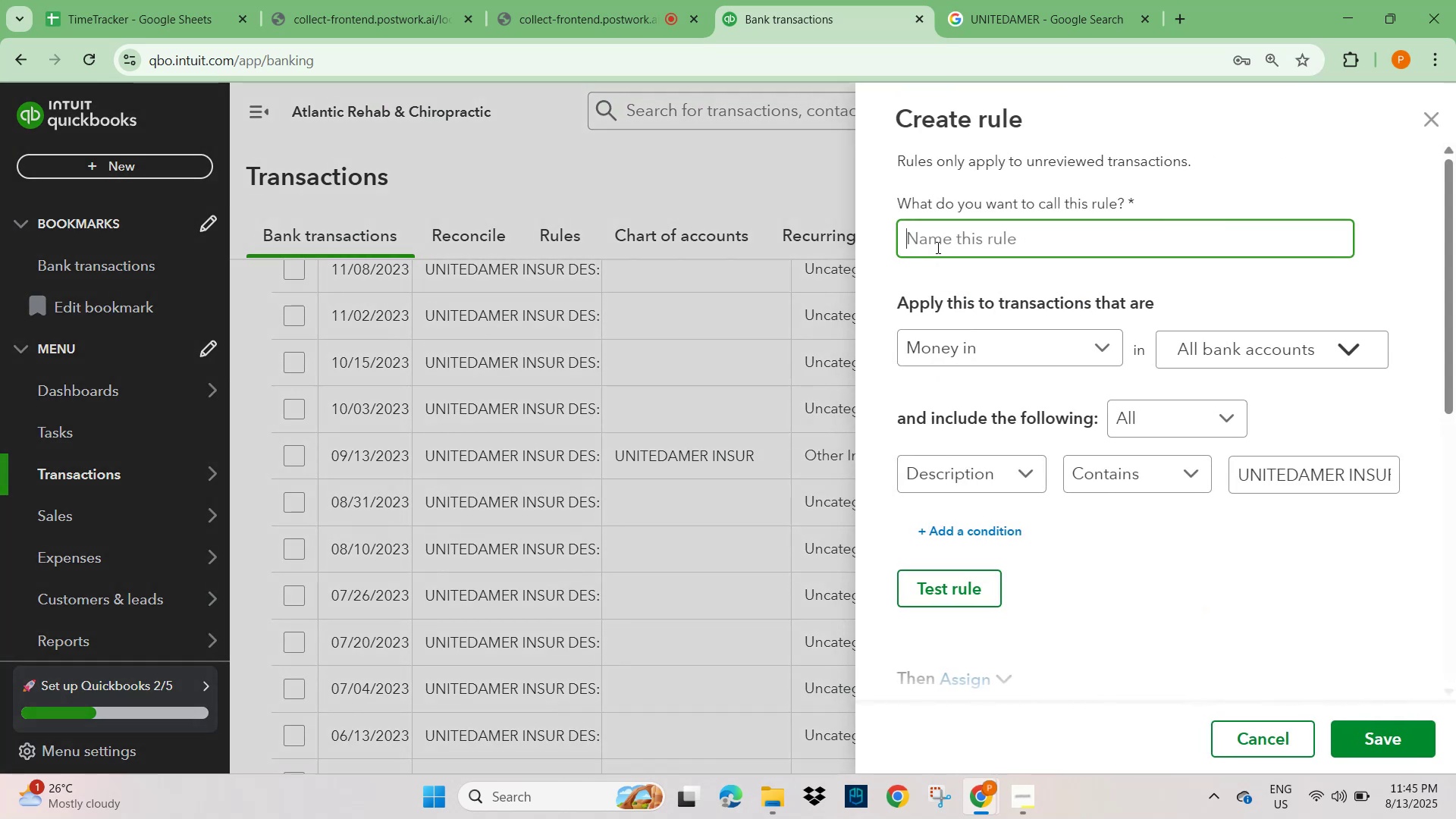 
key(Control+V)
 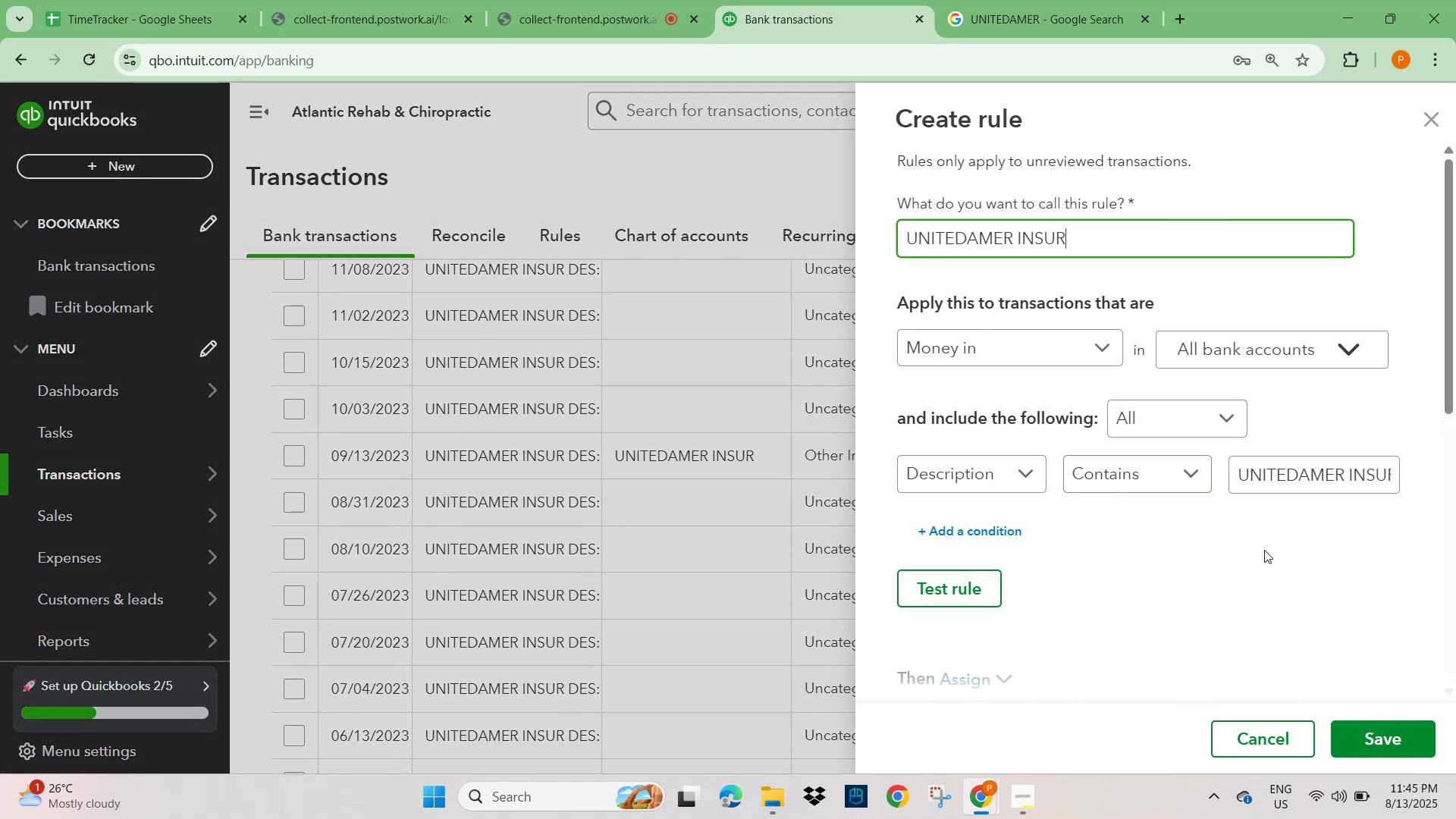 
left_click([1355, 481])
 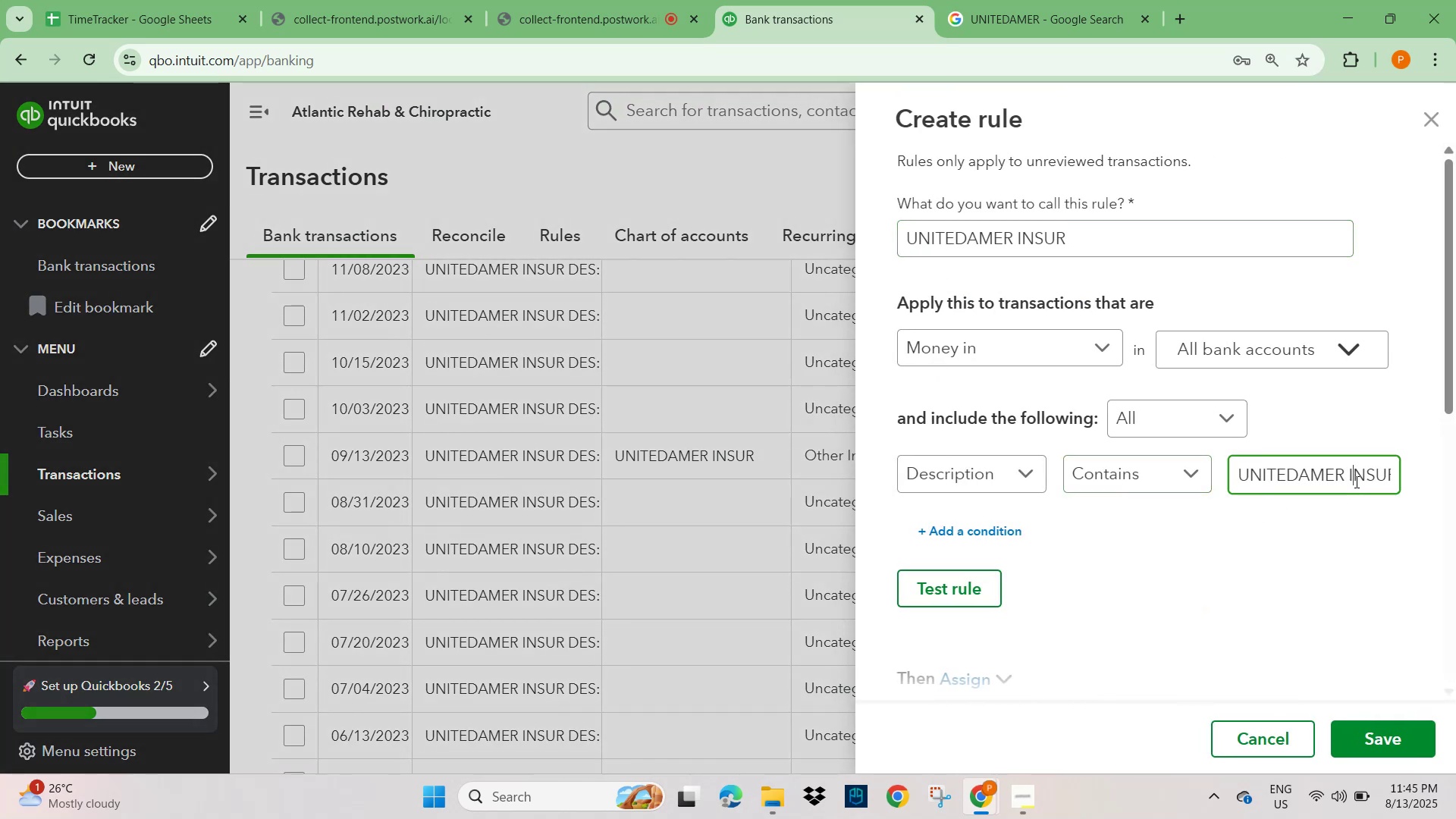 
key(ArrowRight)
 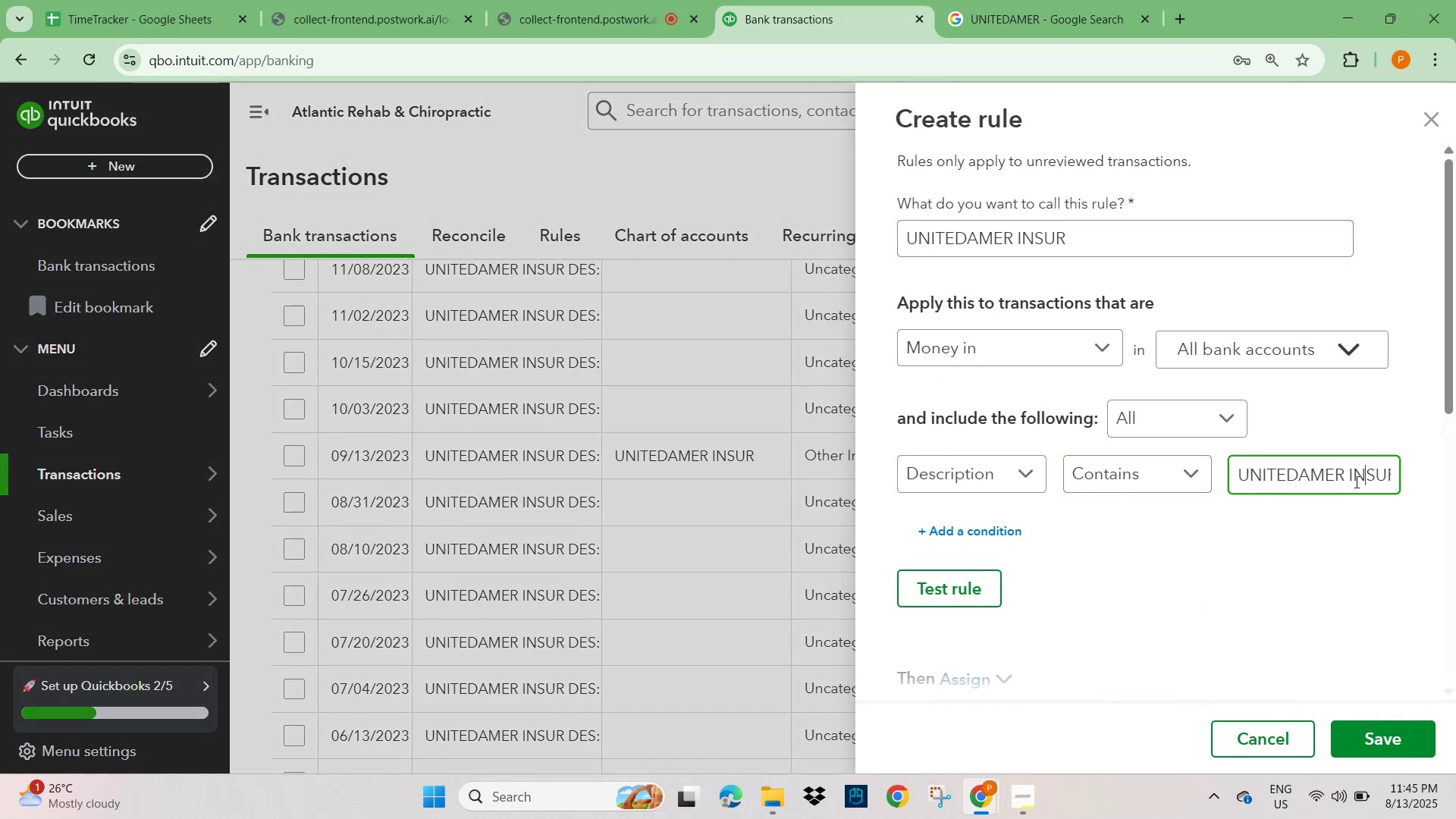 
key(ArrowRight)
 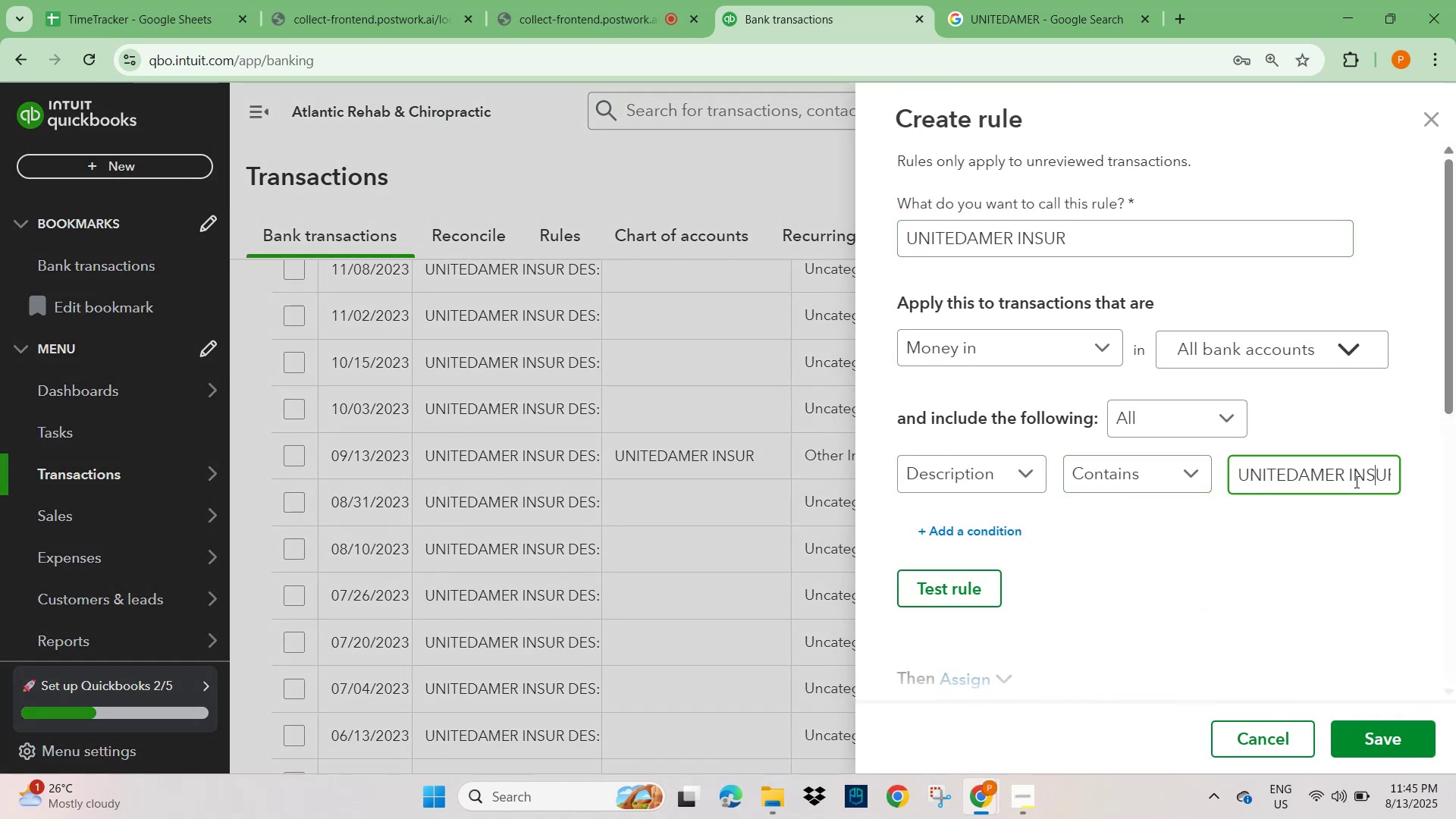 
key(ArrowRight)
 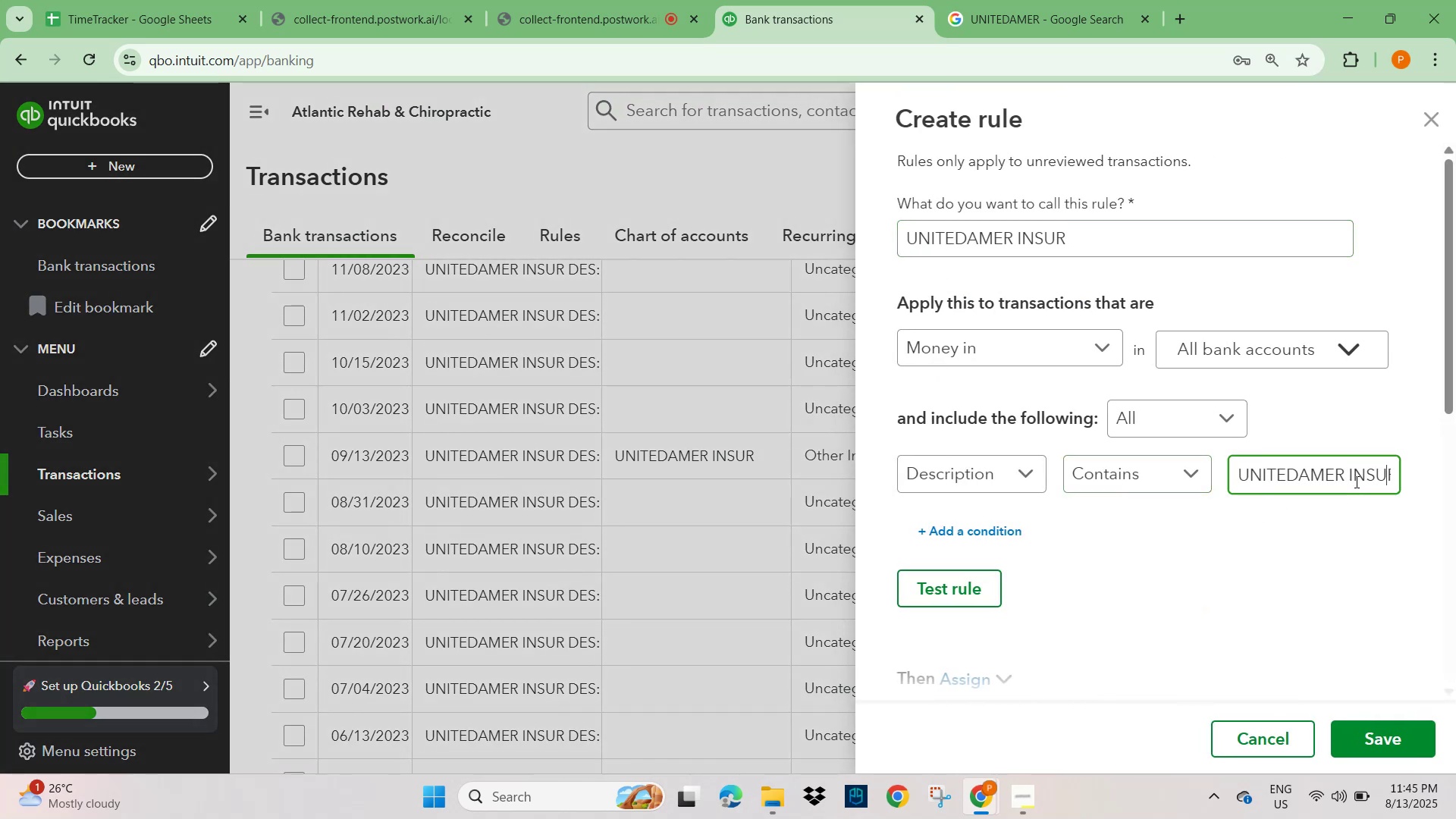 
key(ArrowRight)
 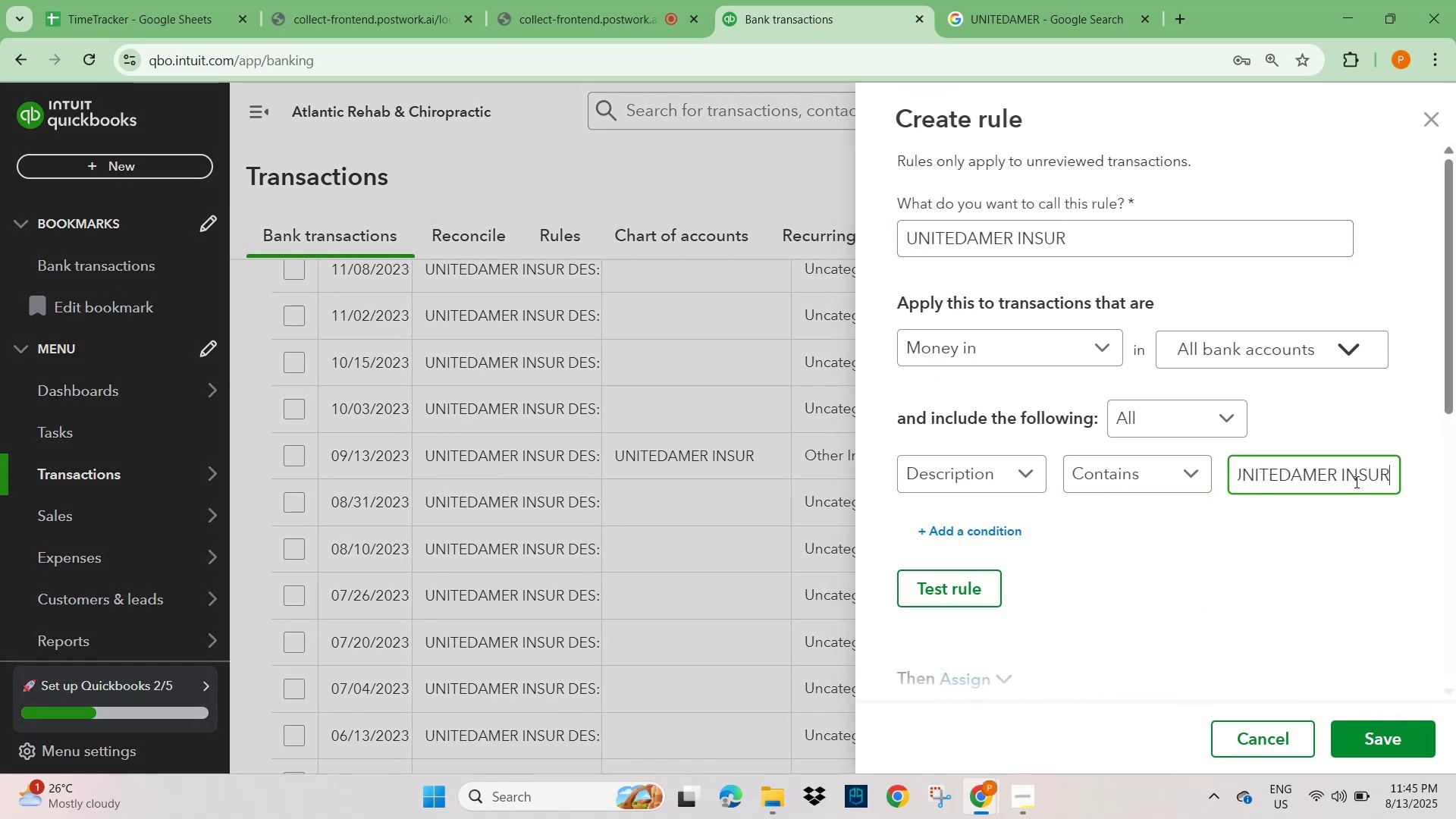 
key(ArrowRight)
 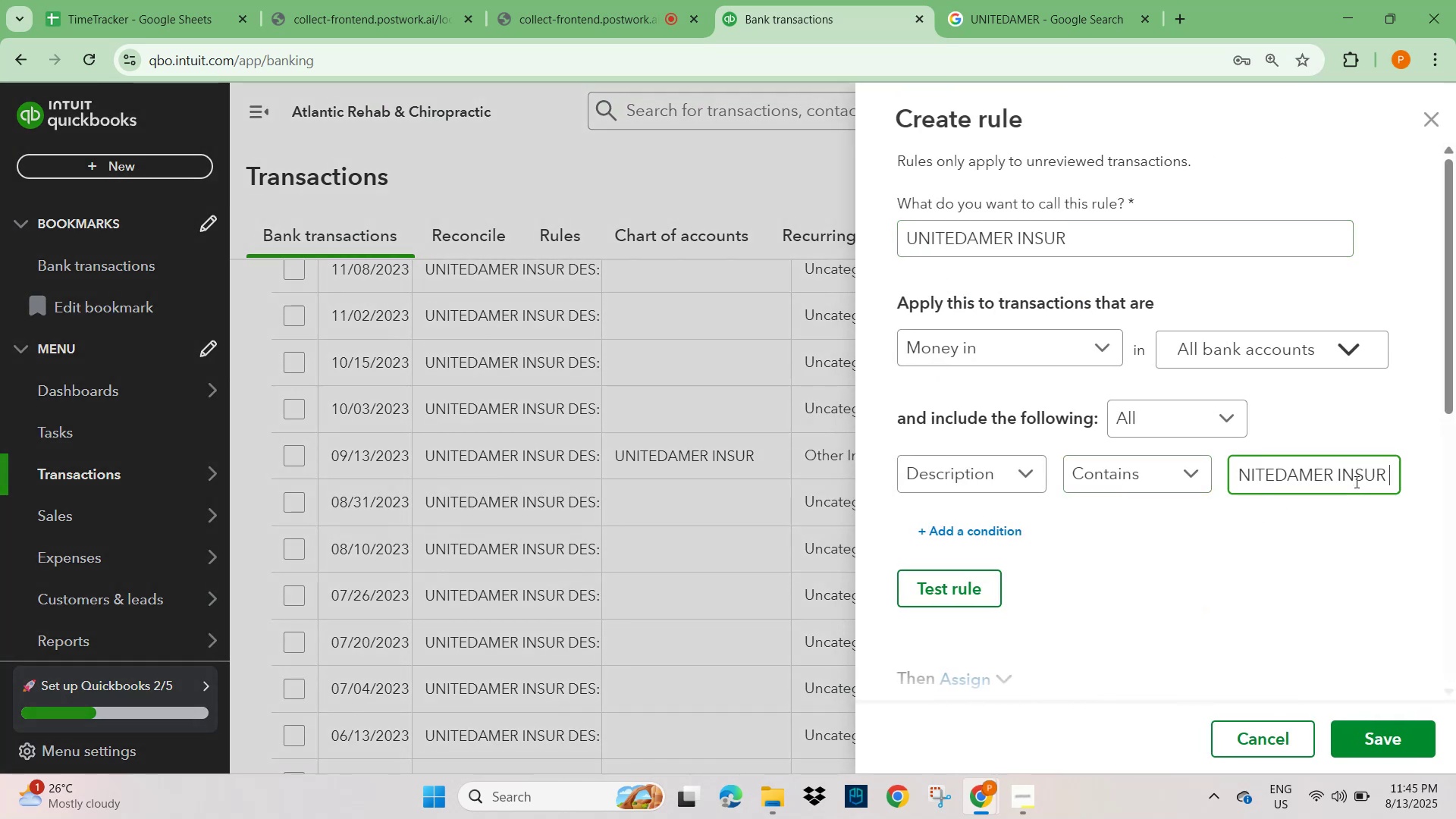 
key(ArrowRight)
 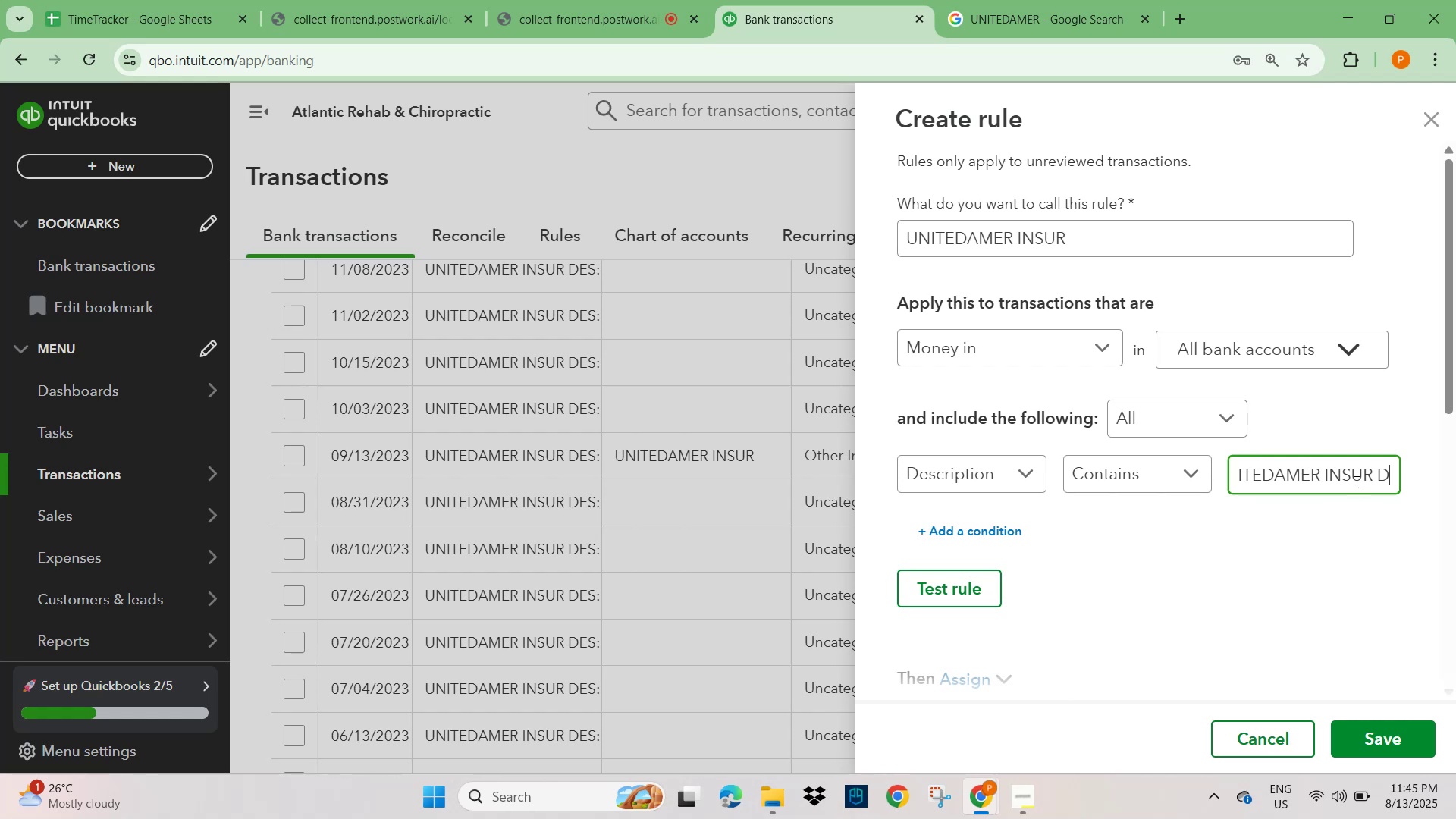 
key(ArrowRight)
 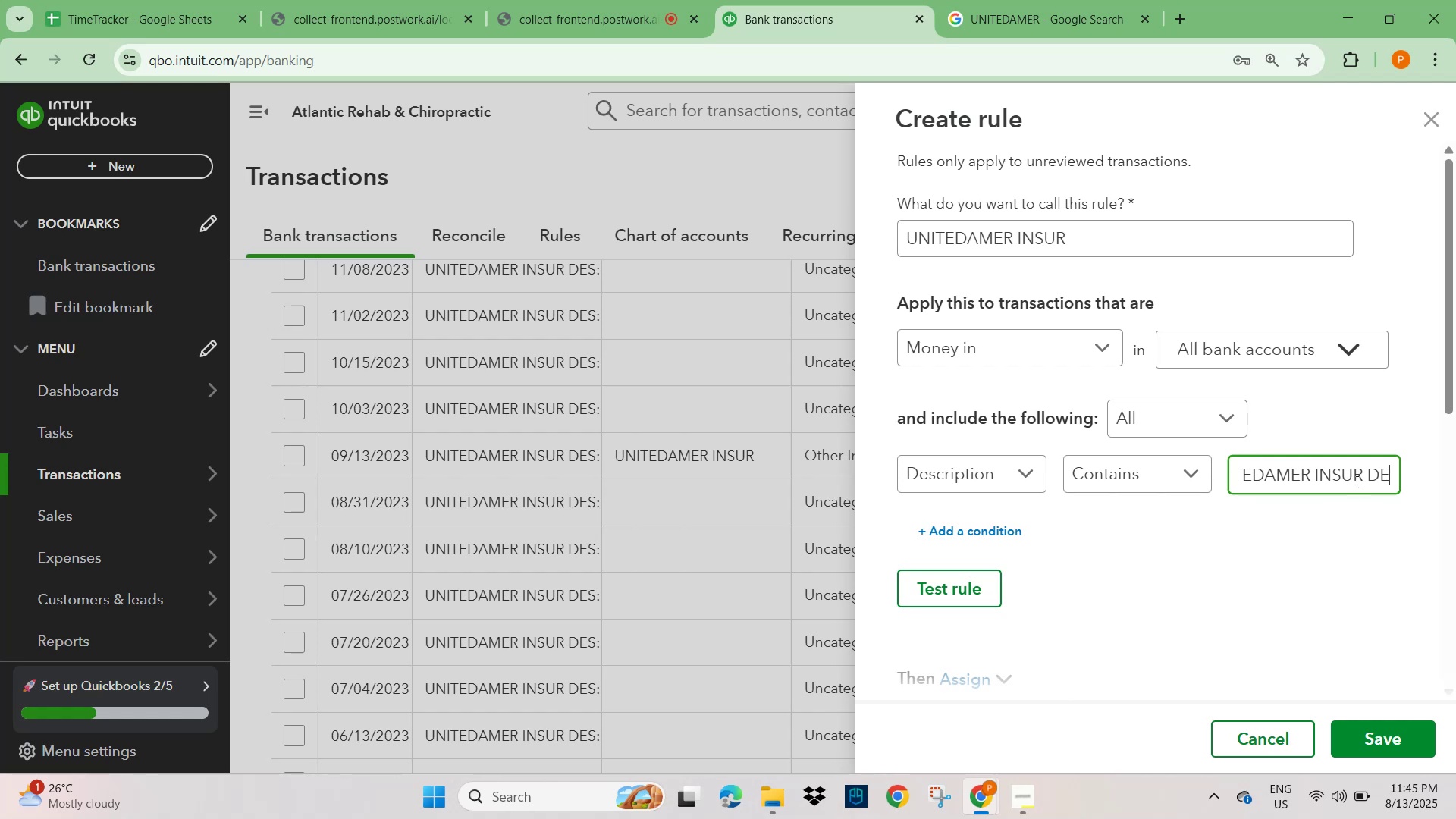 
key(ArrowLeft)
 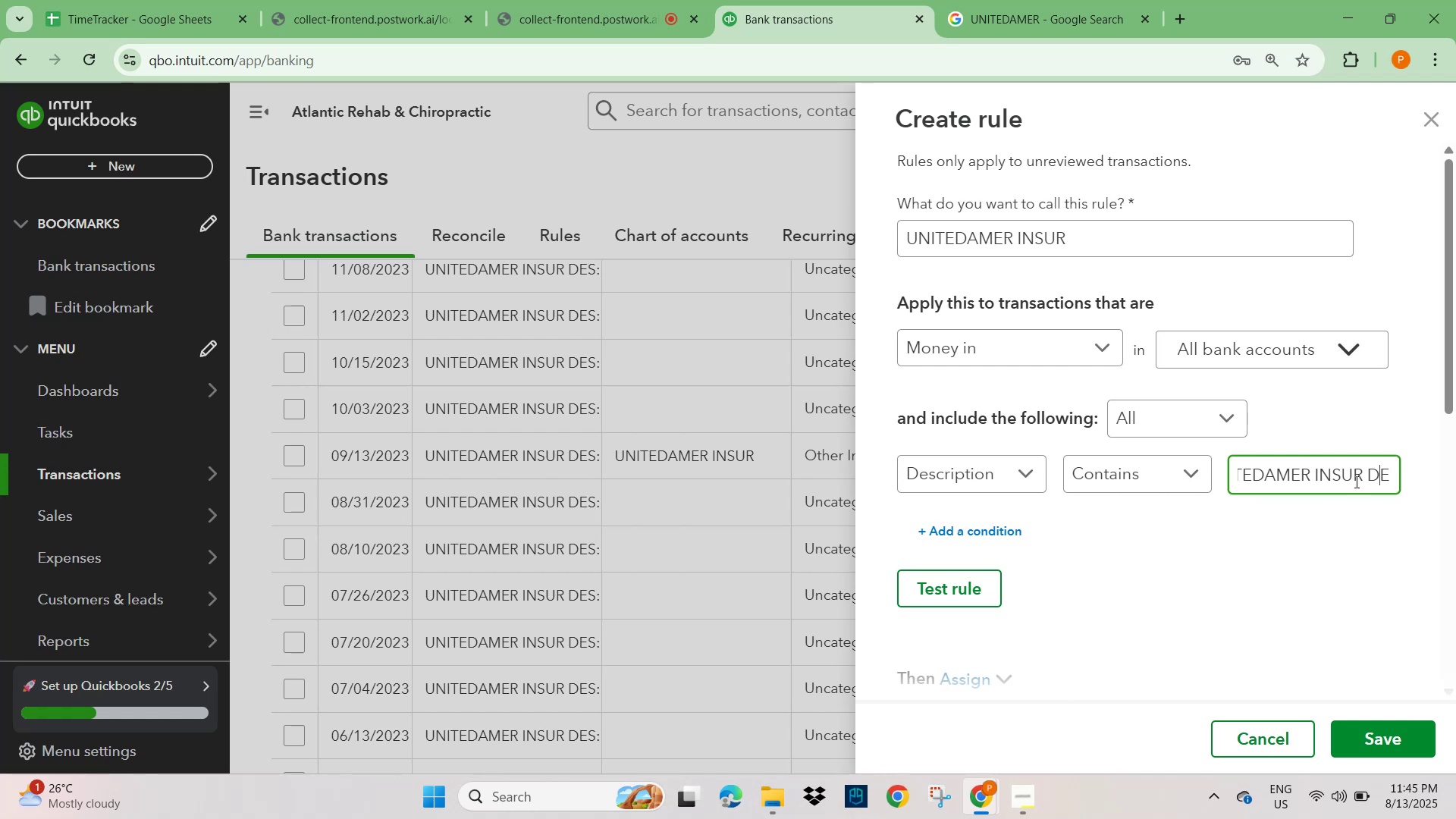 
key(ArrowRight)
 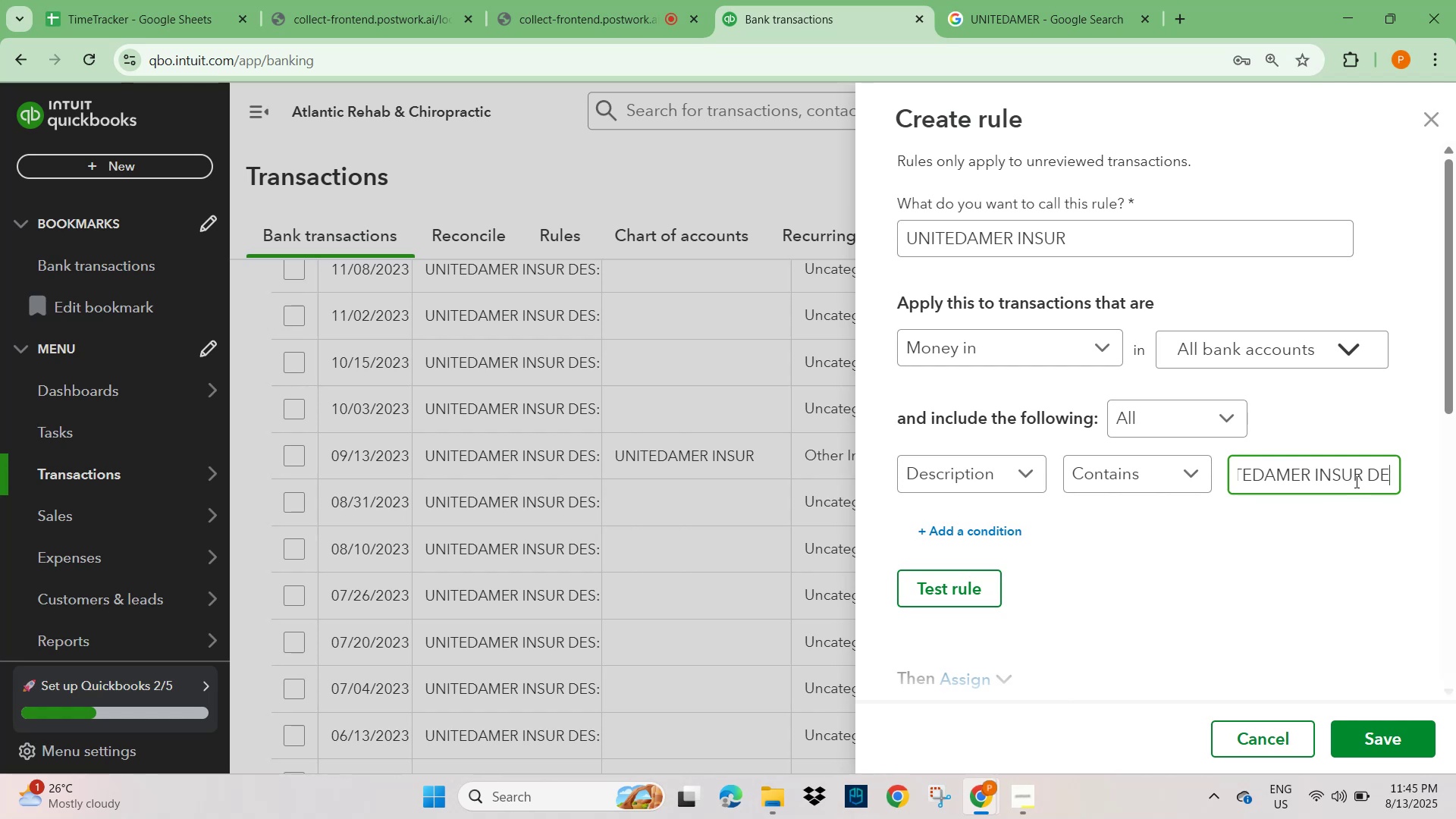 
key(ArrowLeft)
 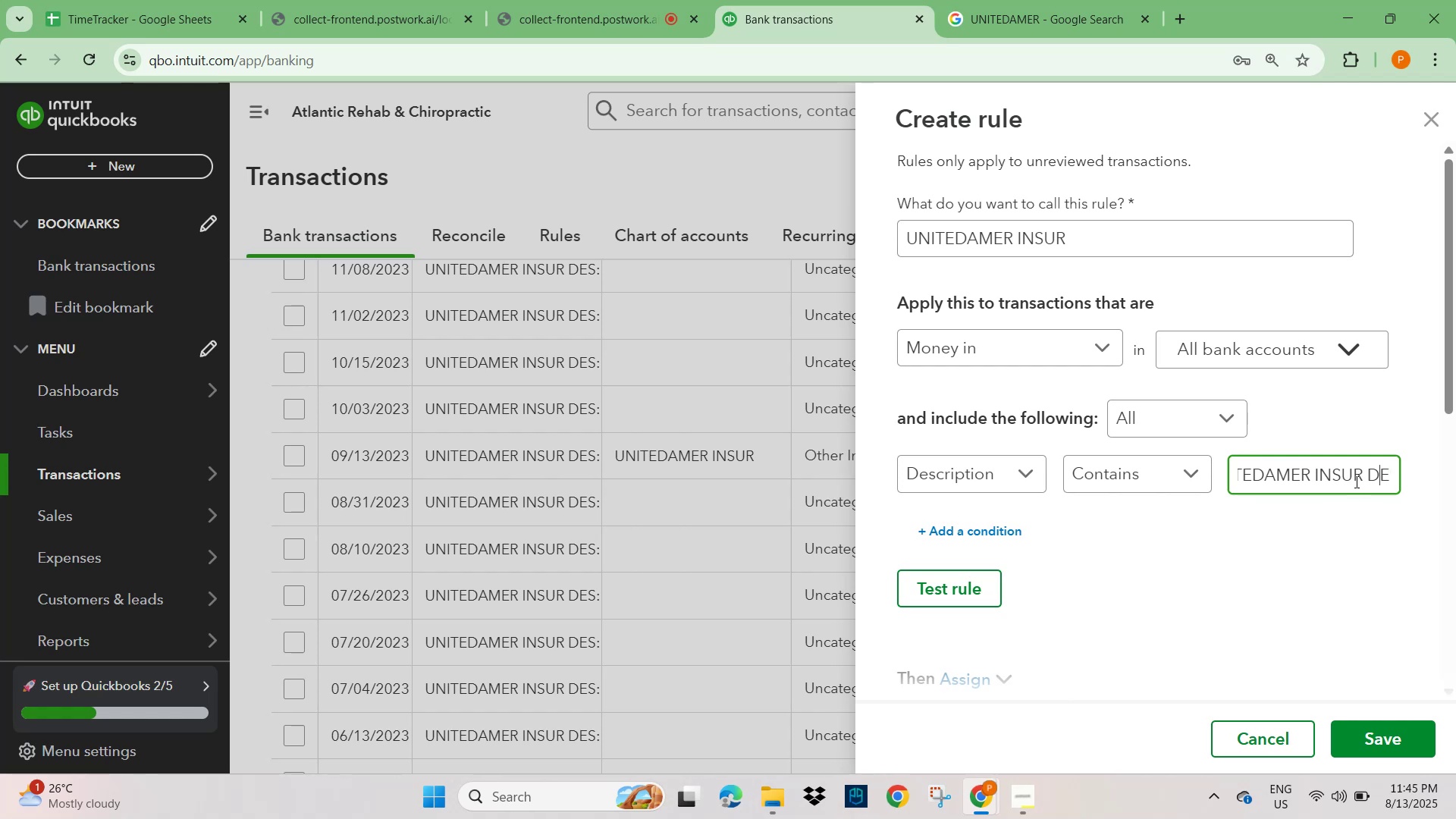 
key(ArrowLeft)
 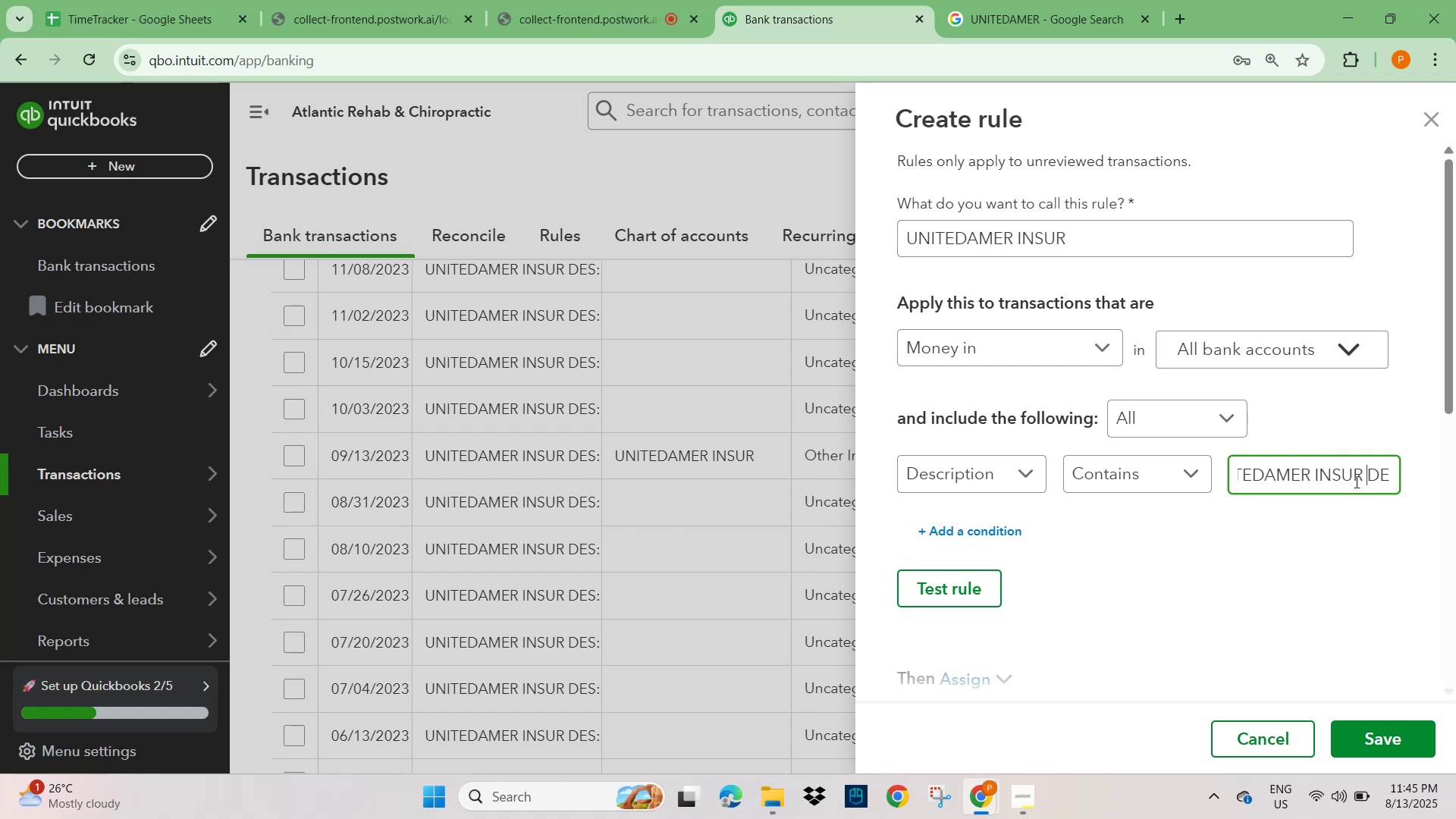 
key(ArrowLeft)
 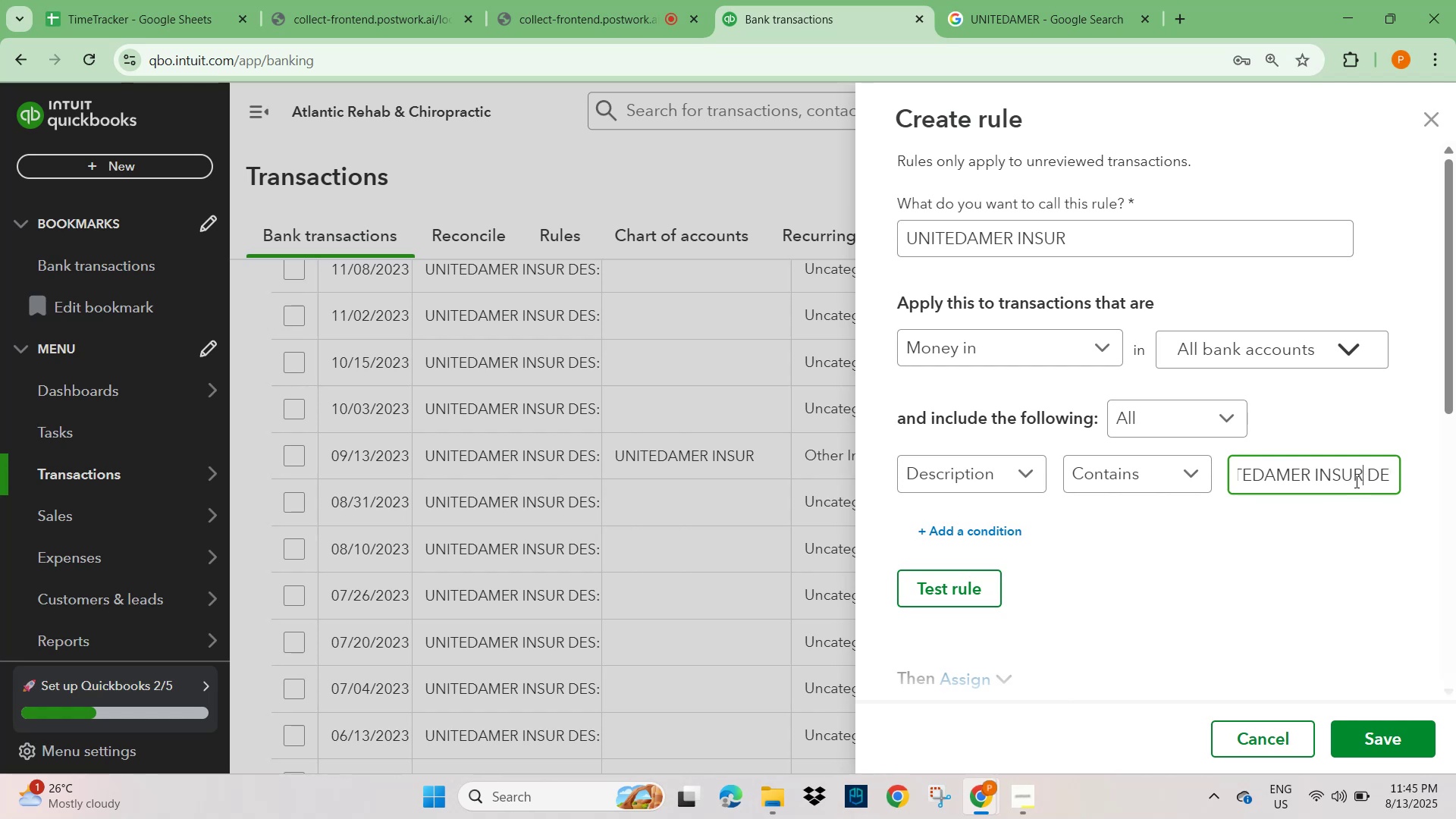 
hold_key(key=ShiftLeft, duration=3.91)
 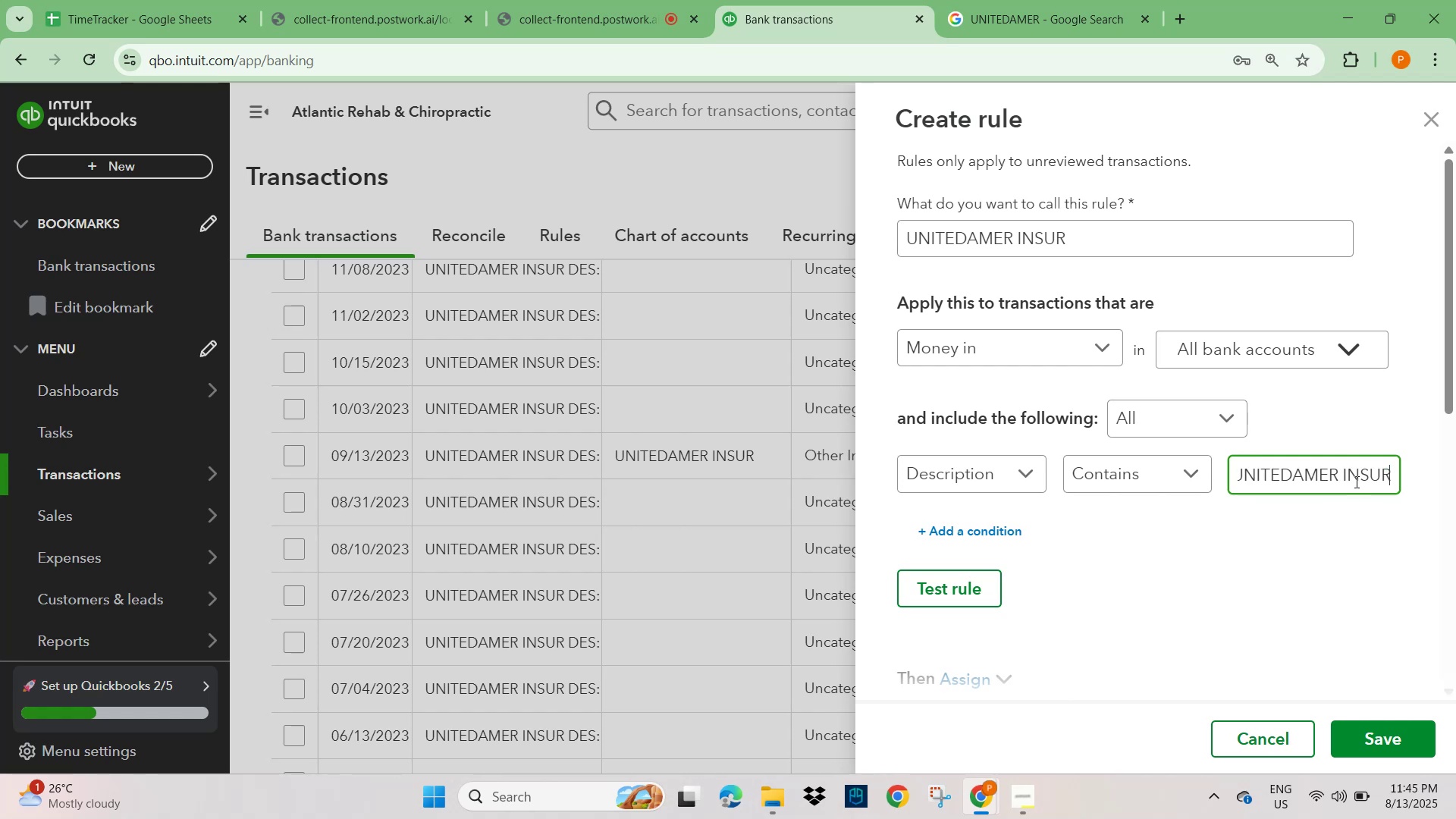 
hold_key(key=ArrowRight, duration=1.5)
 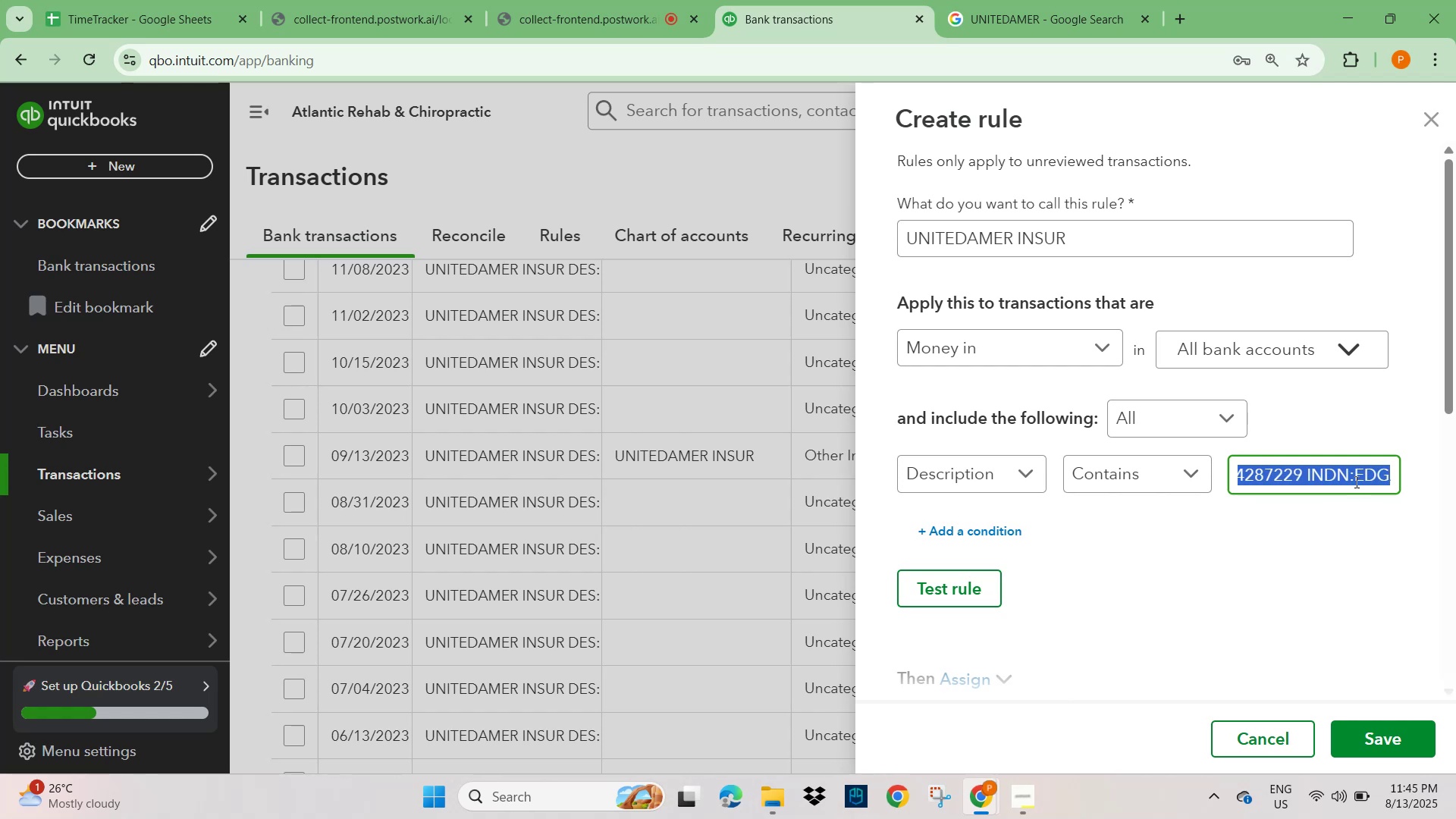 
hold_key(key=ArrowRight, duration=1.51)
 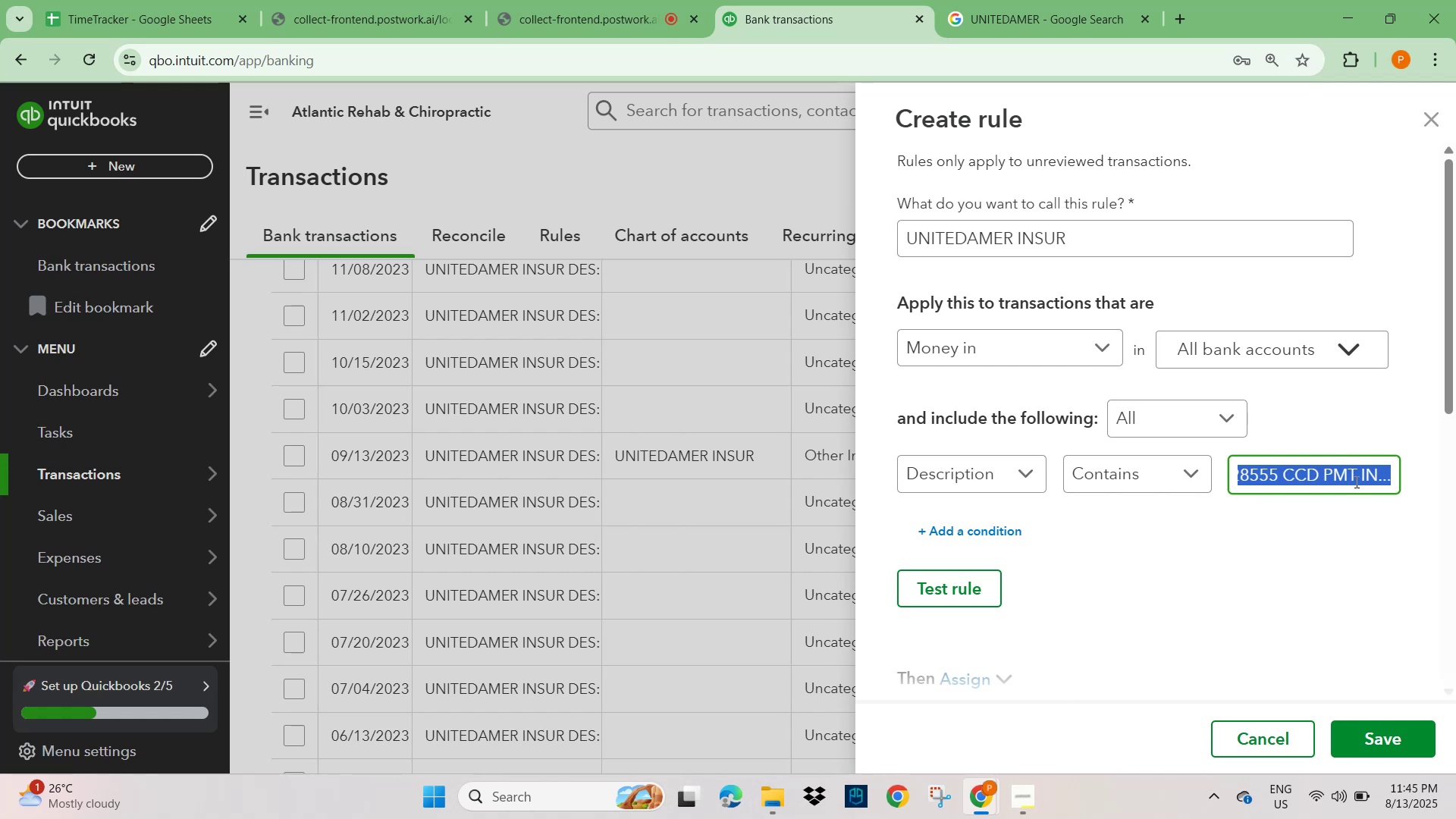 
hold_key(key=ArrowRight, duration=0.68)
 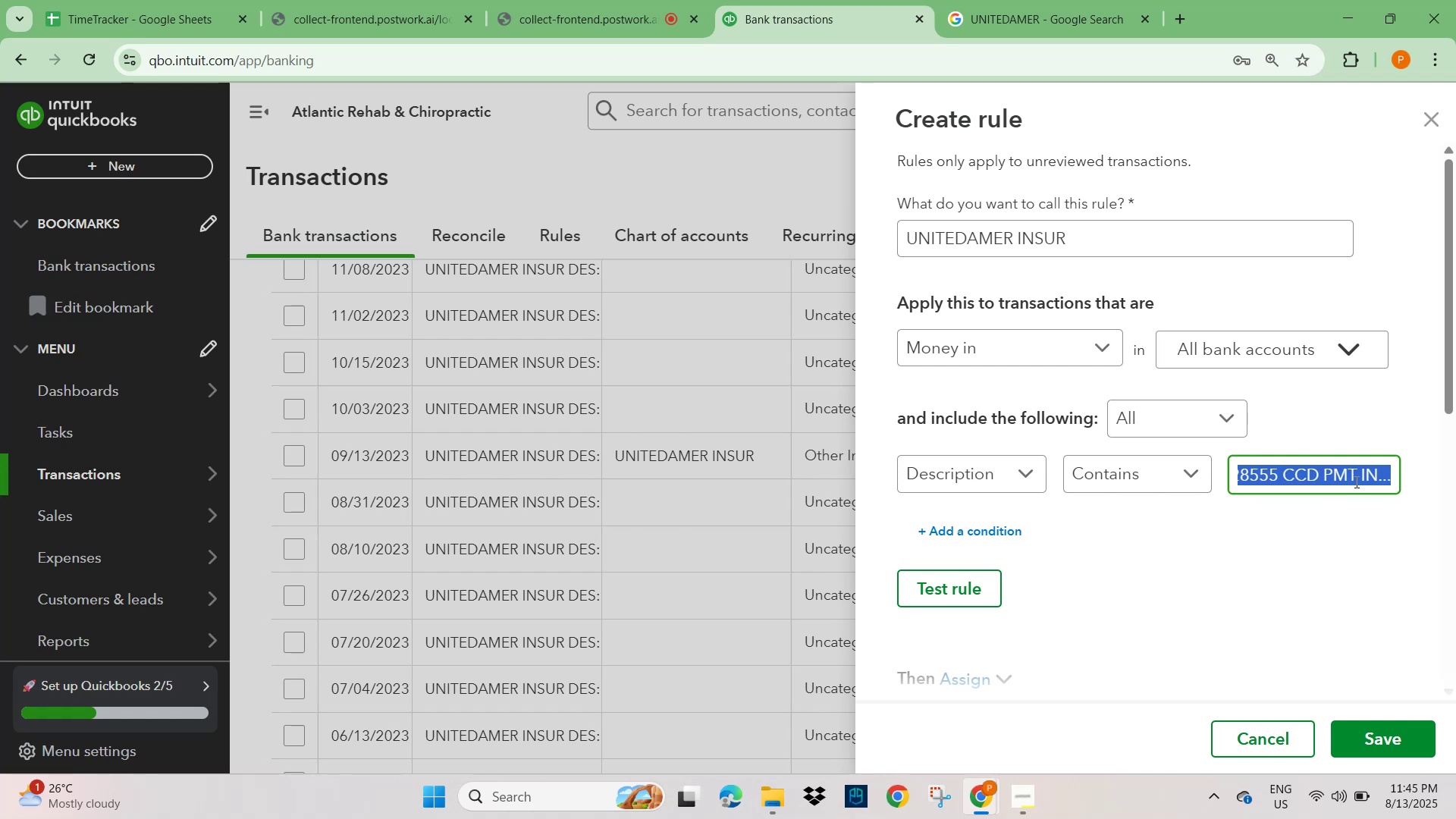 
key(Backspace)
 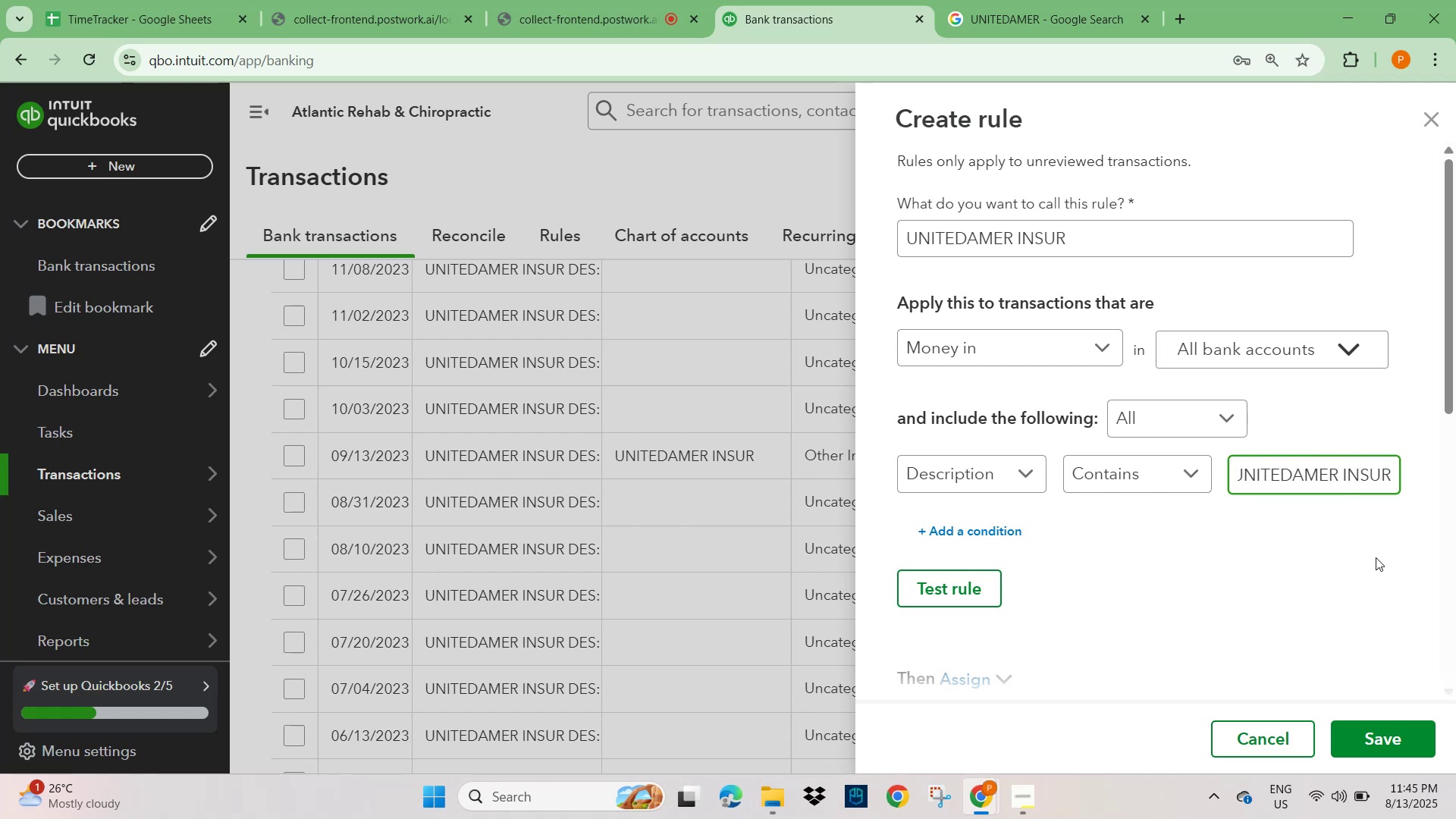 
left_click([1329, 620])
 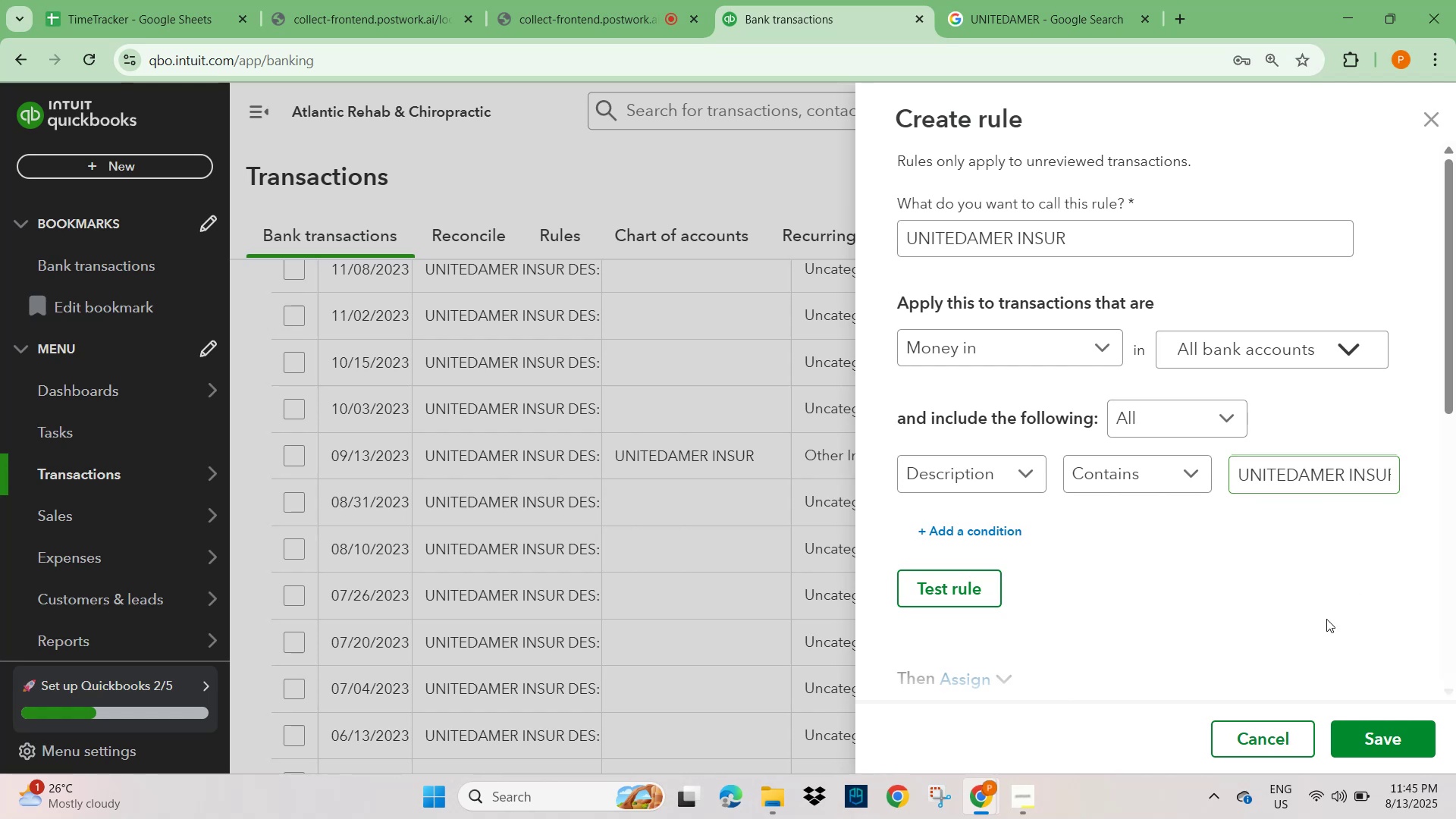 
scroll: coordinate [1341, 557], scroll_direction: down, amount: 5.0
 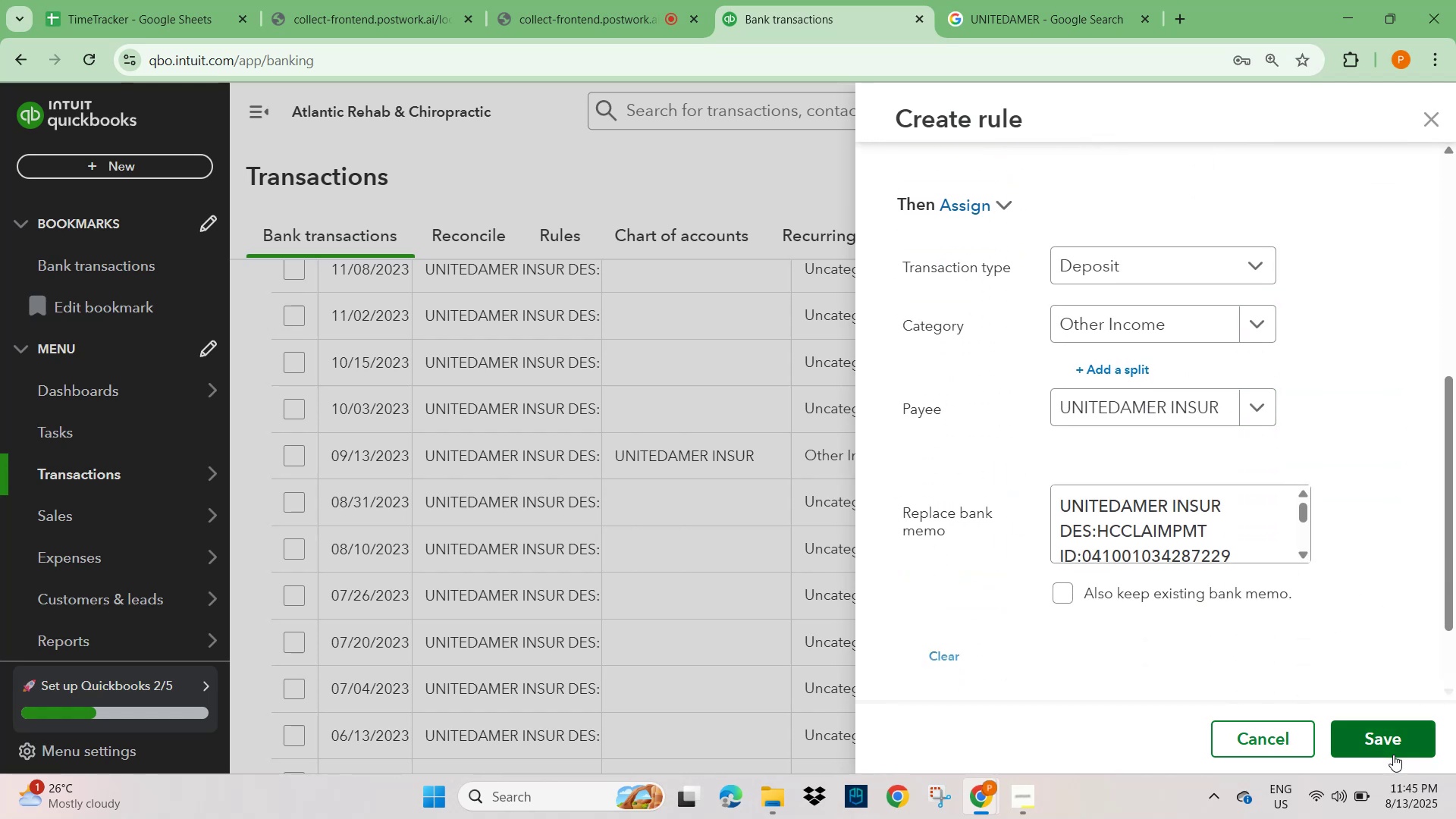 
left_click([1394, 741])
 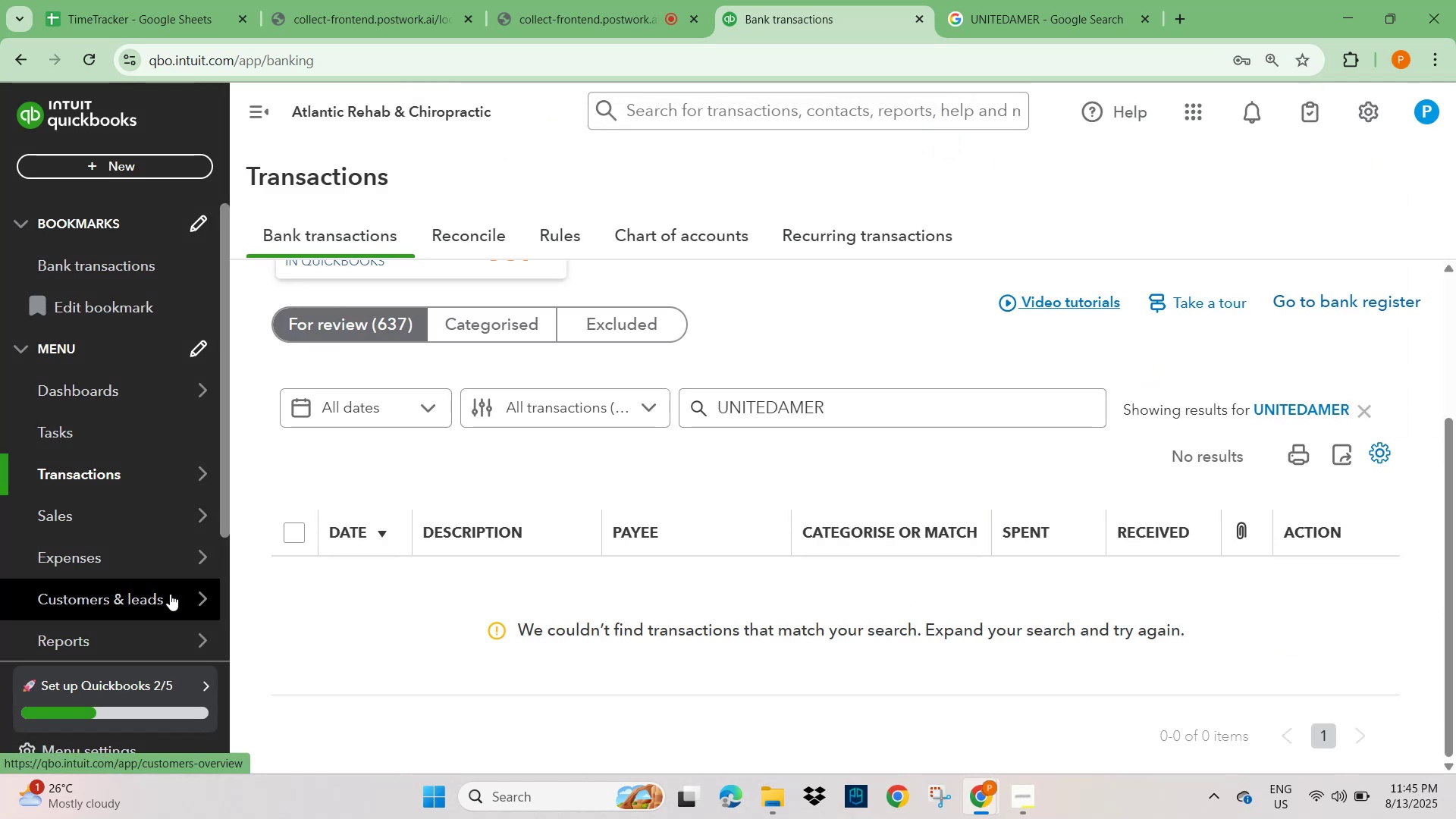 
wait(7.19)
 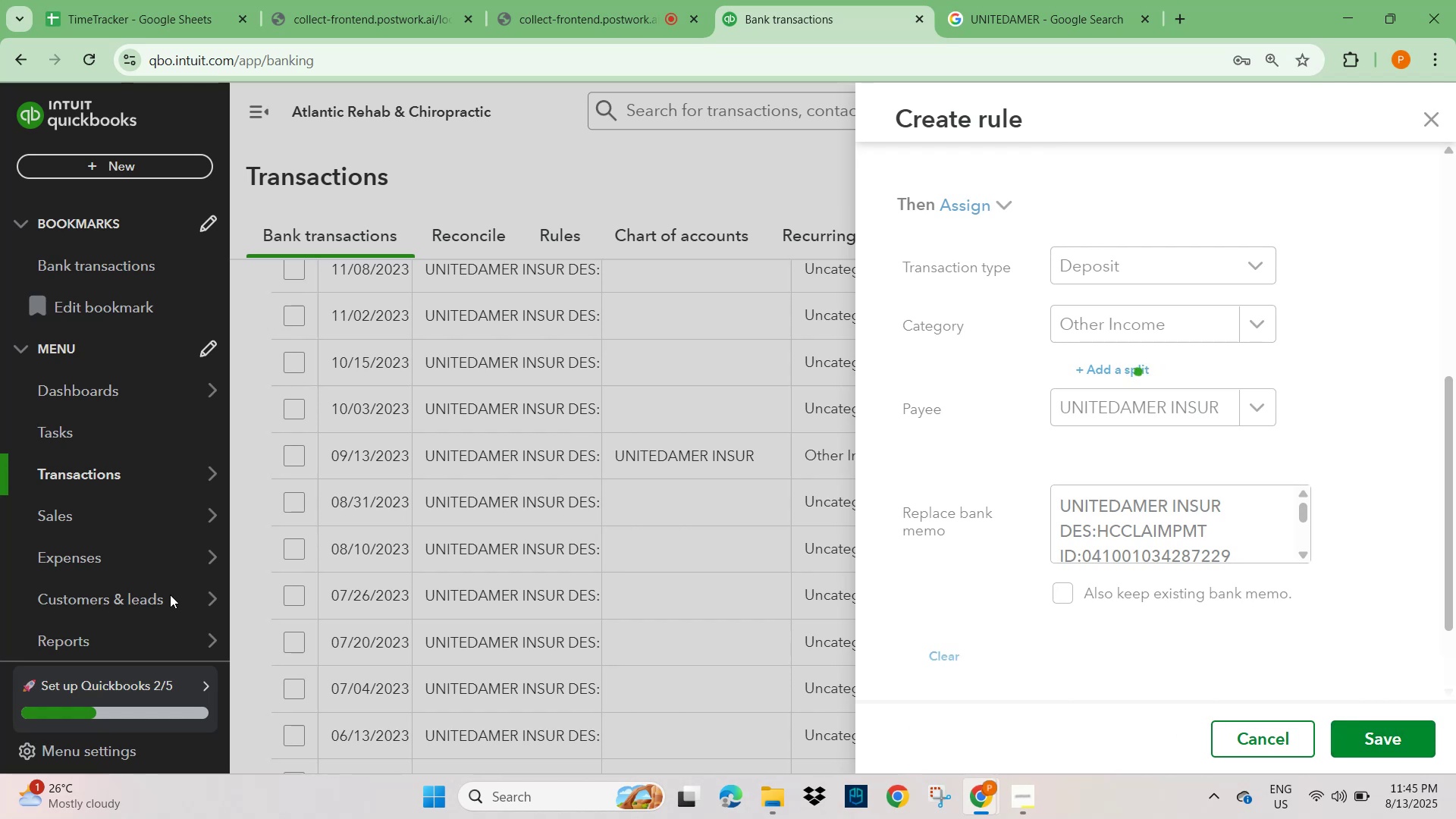 
scroll: coordinate [581, 459], scroll_direction: up, amount: 3.0
 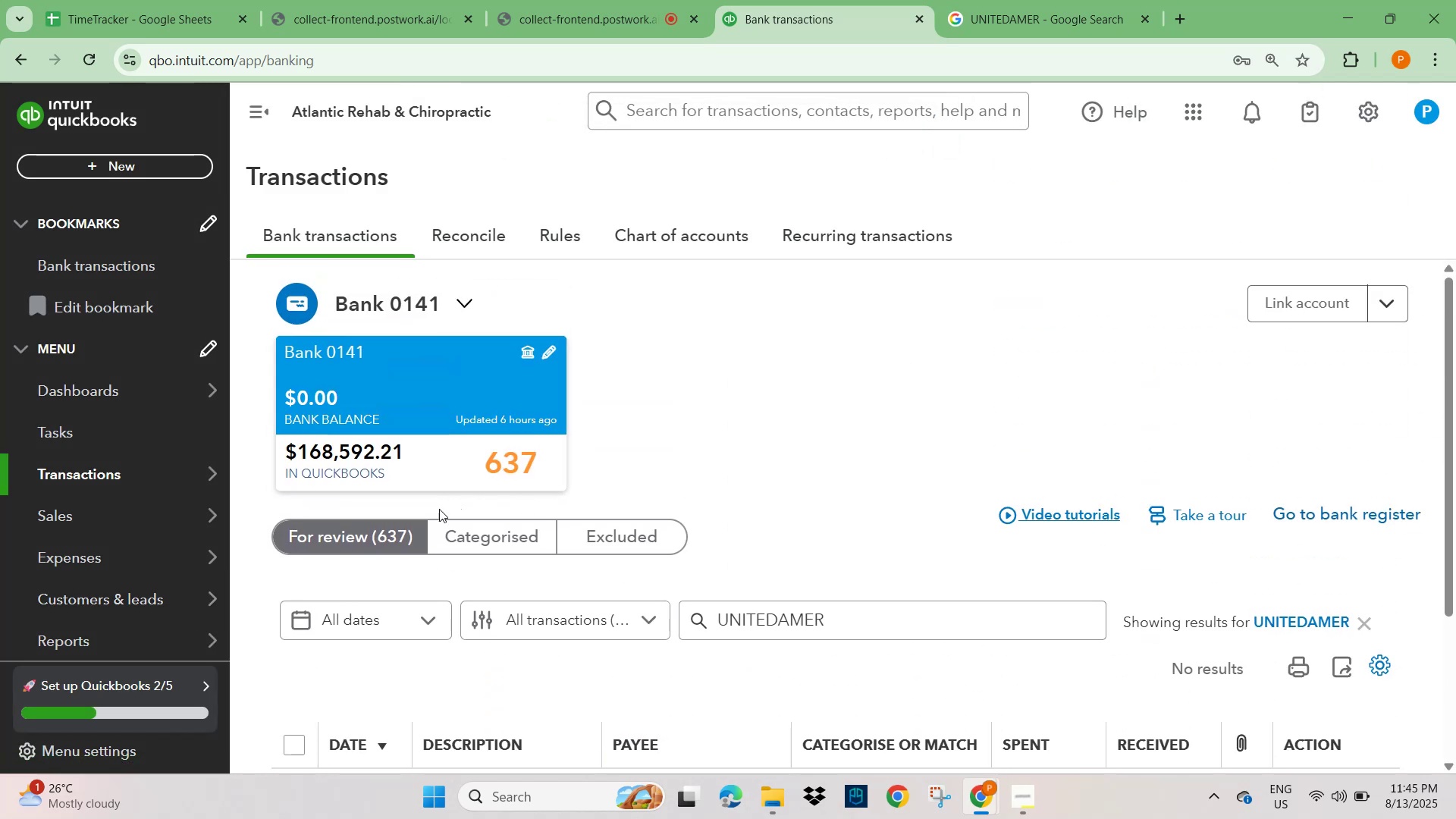 
scroll: coordinate [423, 519], scroll_direction: down, amount: 2.0
 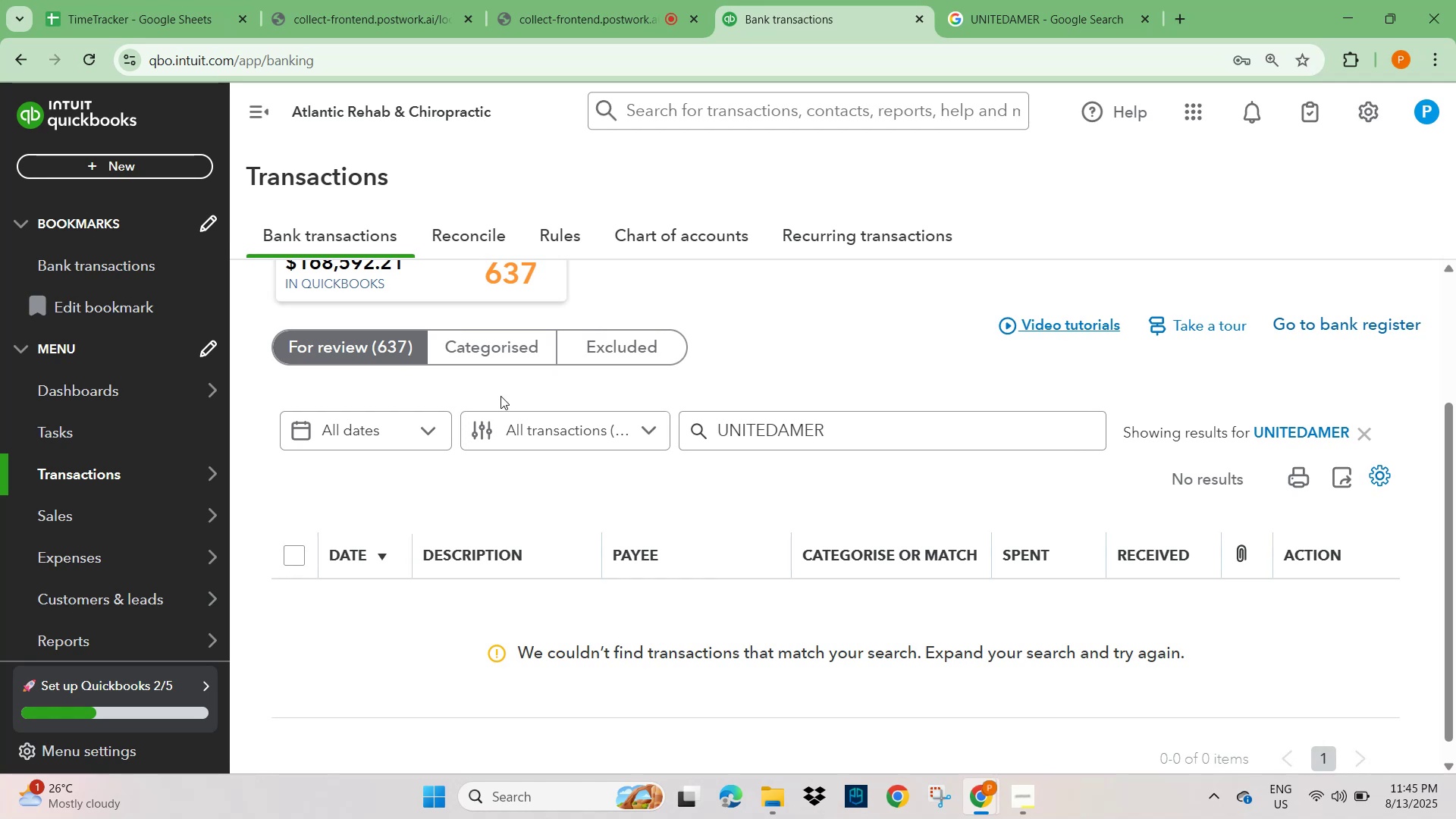 
left_click([359, 344])
 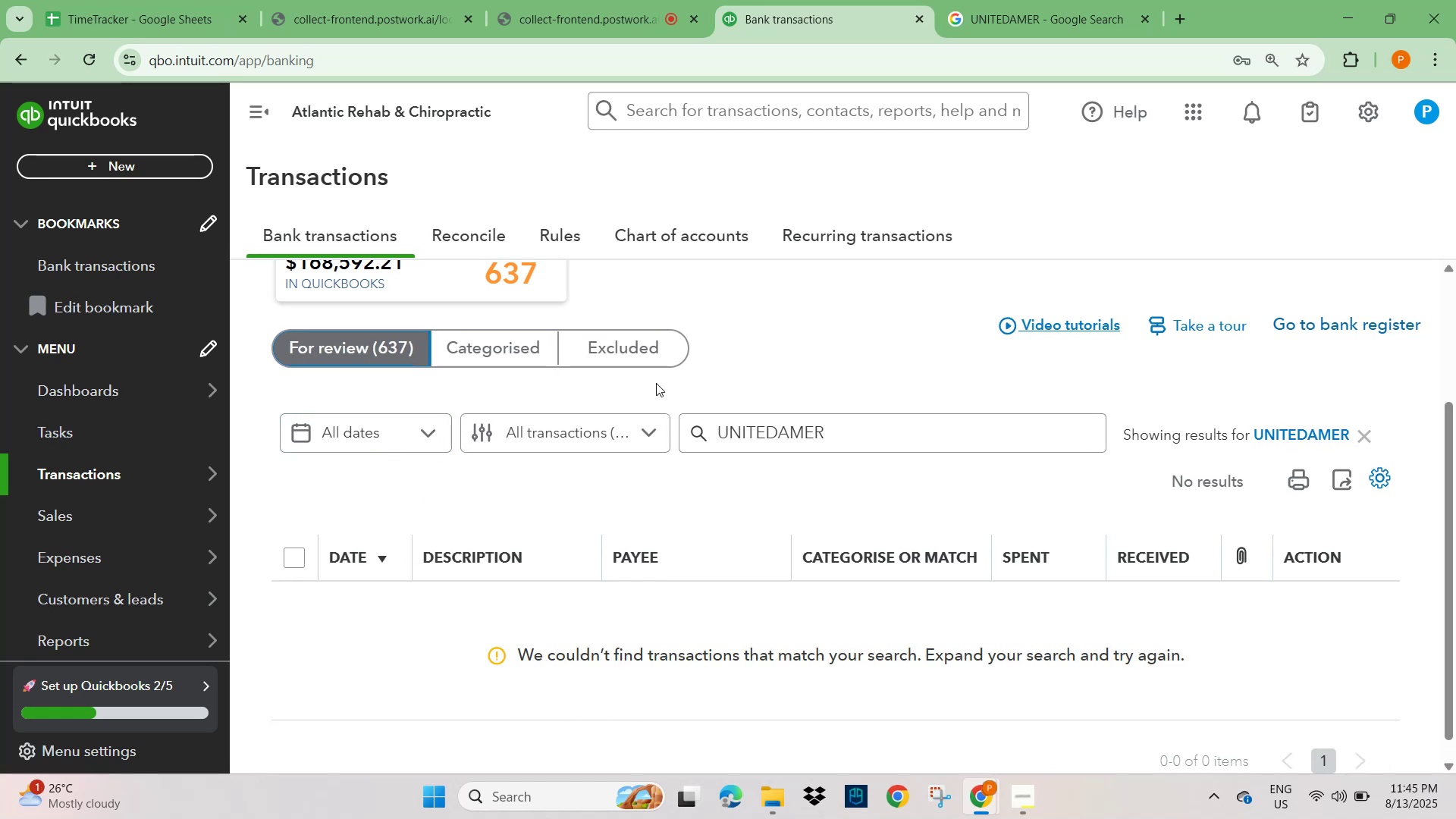 
left_click([1361, 432])
 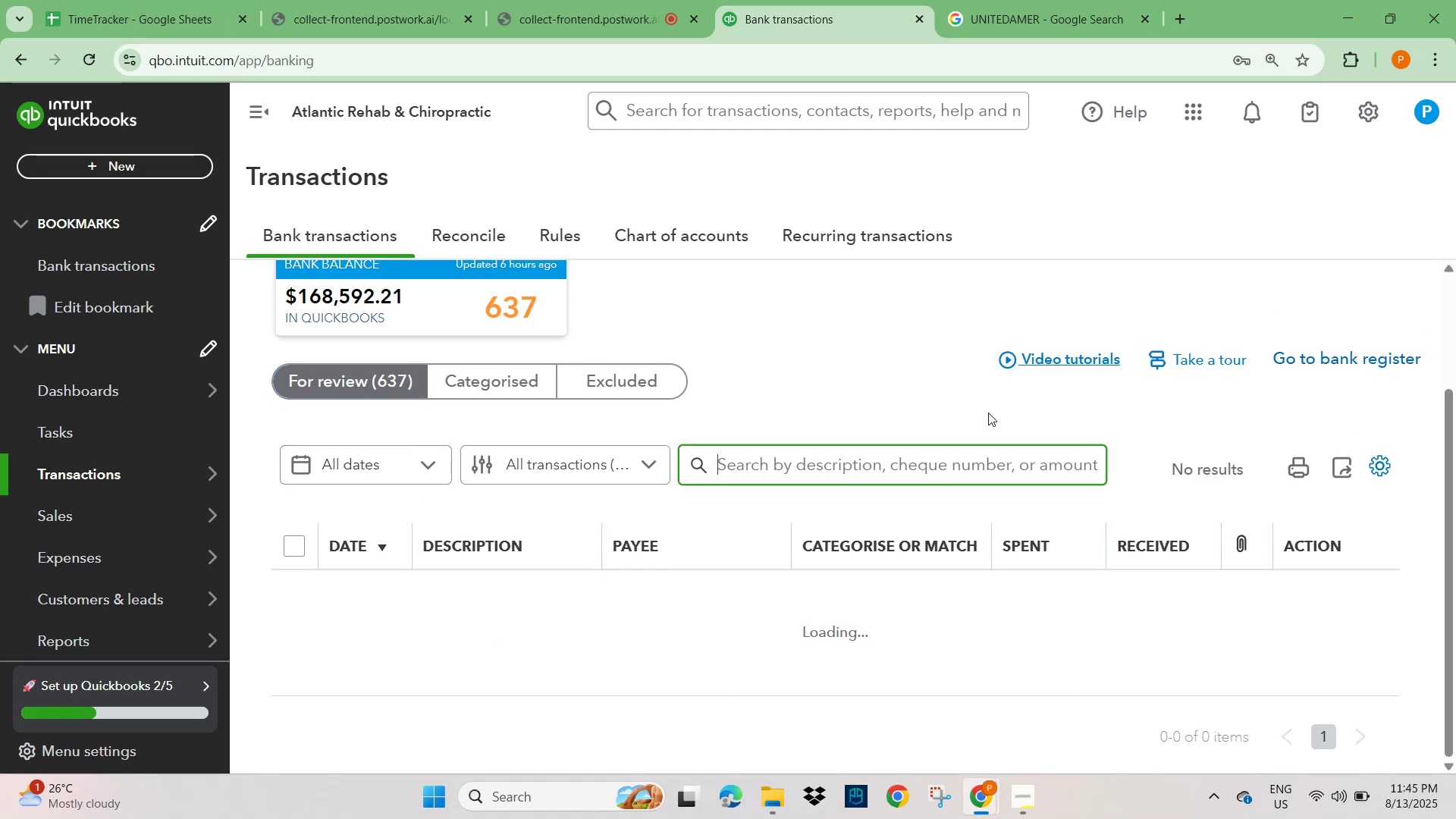 
scroll: coordinate [465, 572], scroll_direction: down, amount: 9.0
 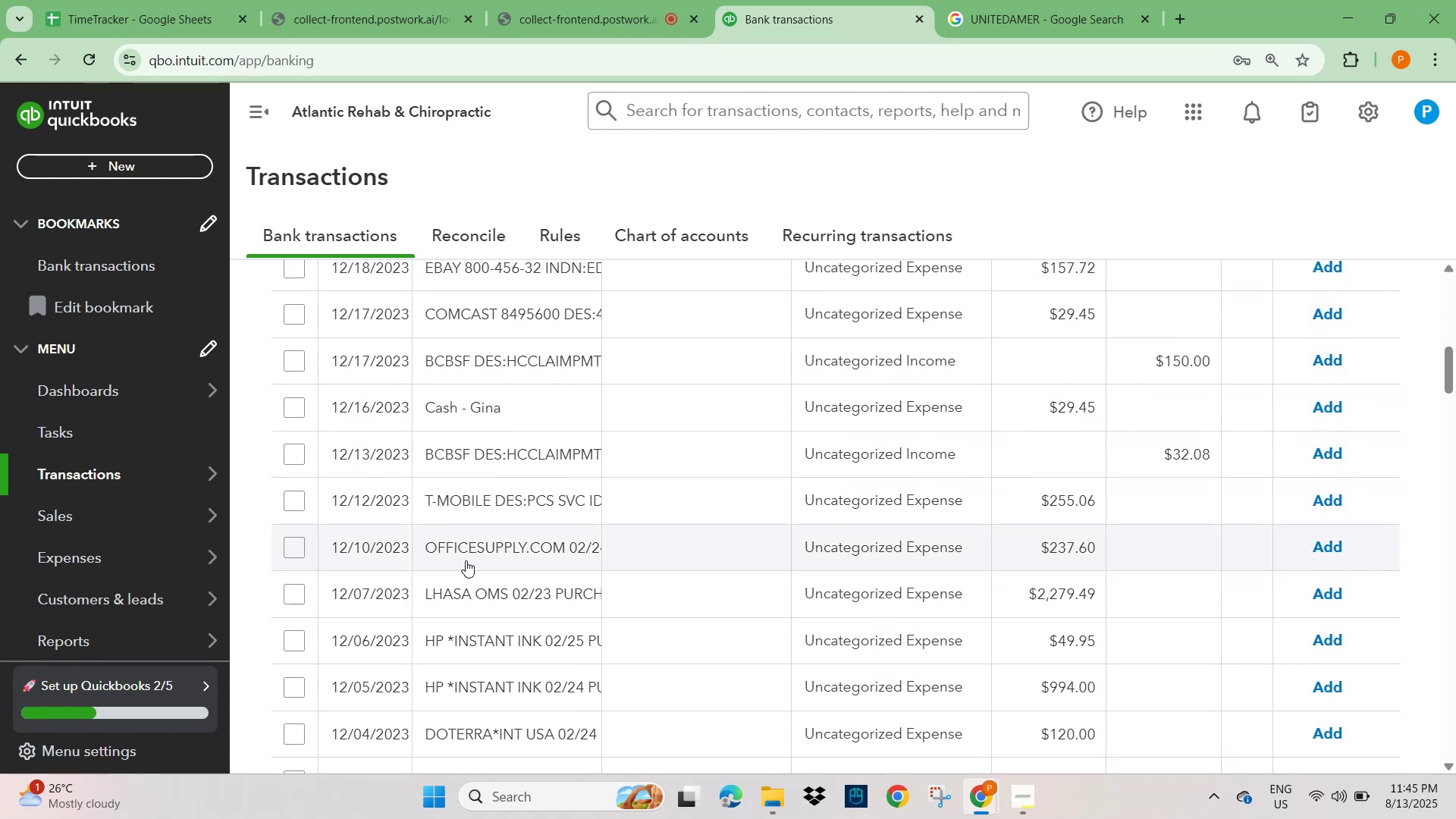 
left_click([466, 552])
 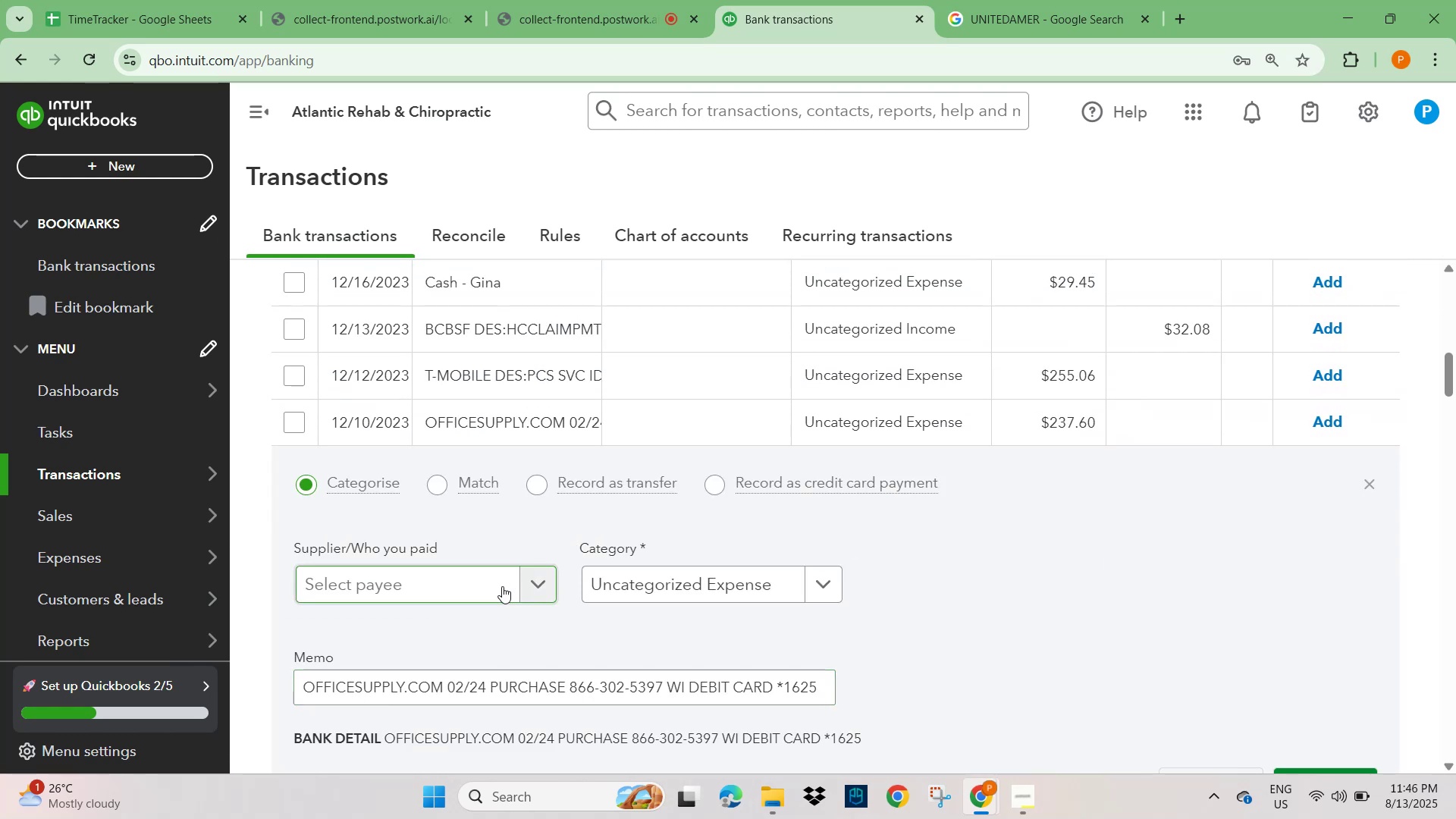 
wait(7.49)
 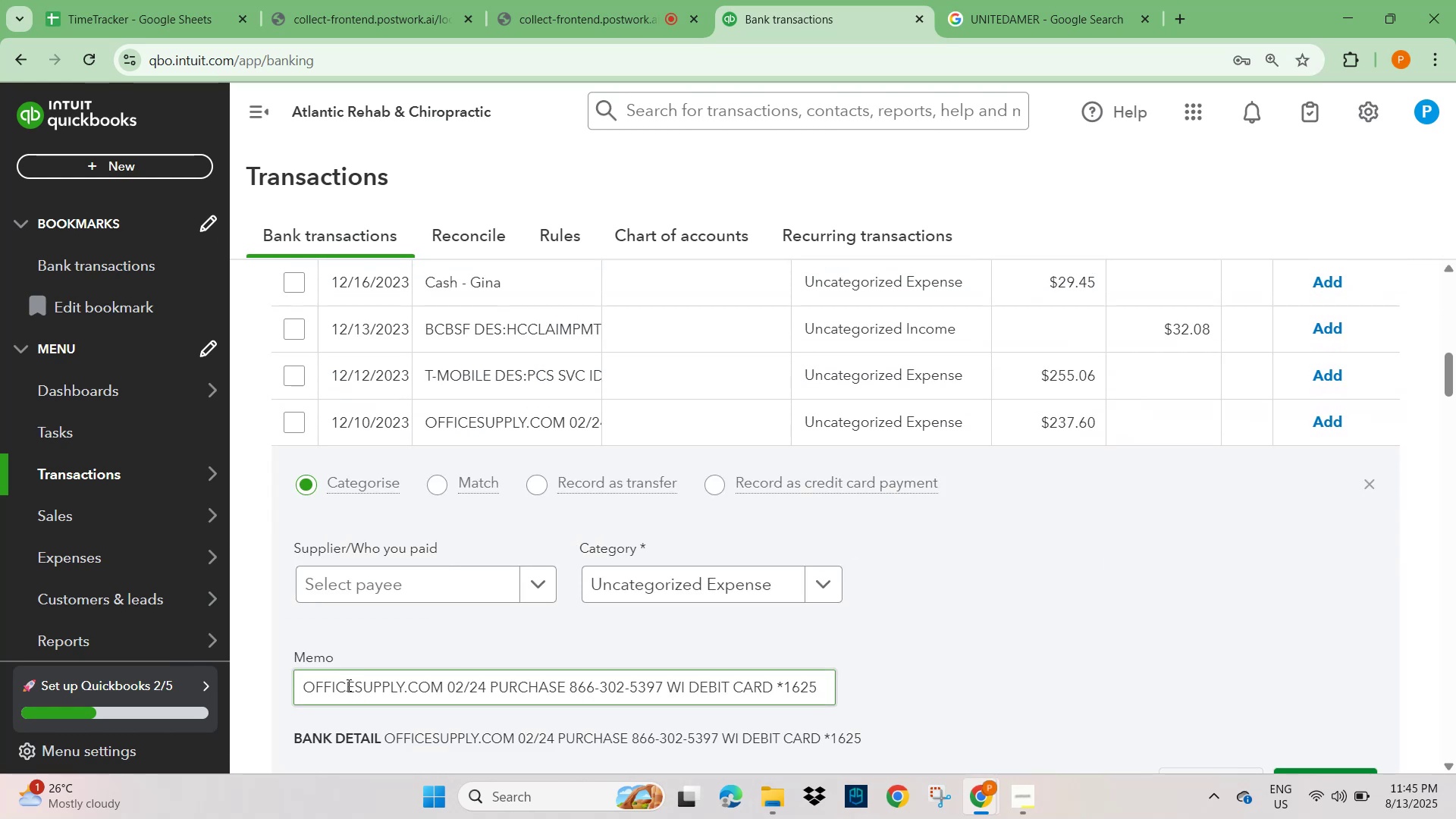 
double_click([342, 684])
 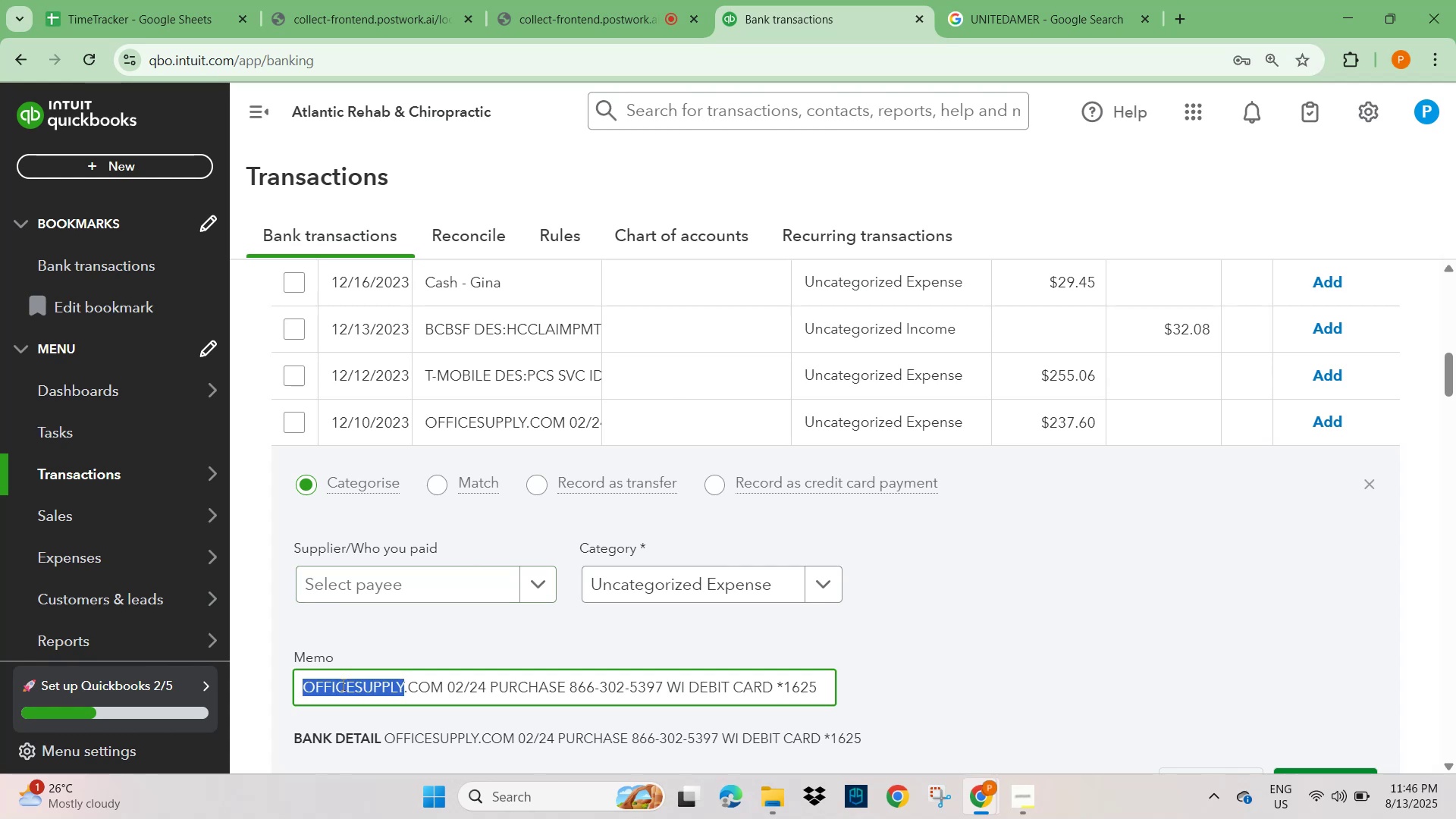 
key(Control+C)
 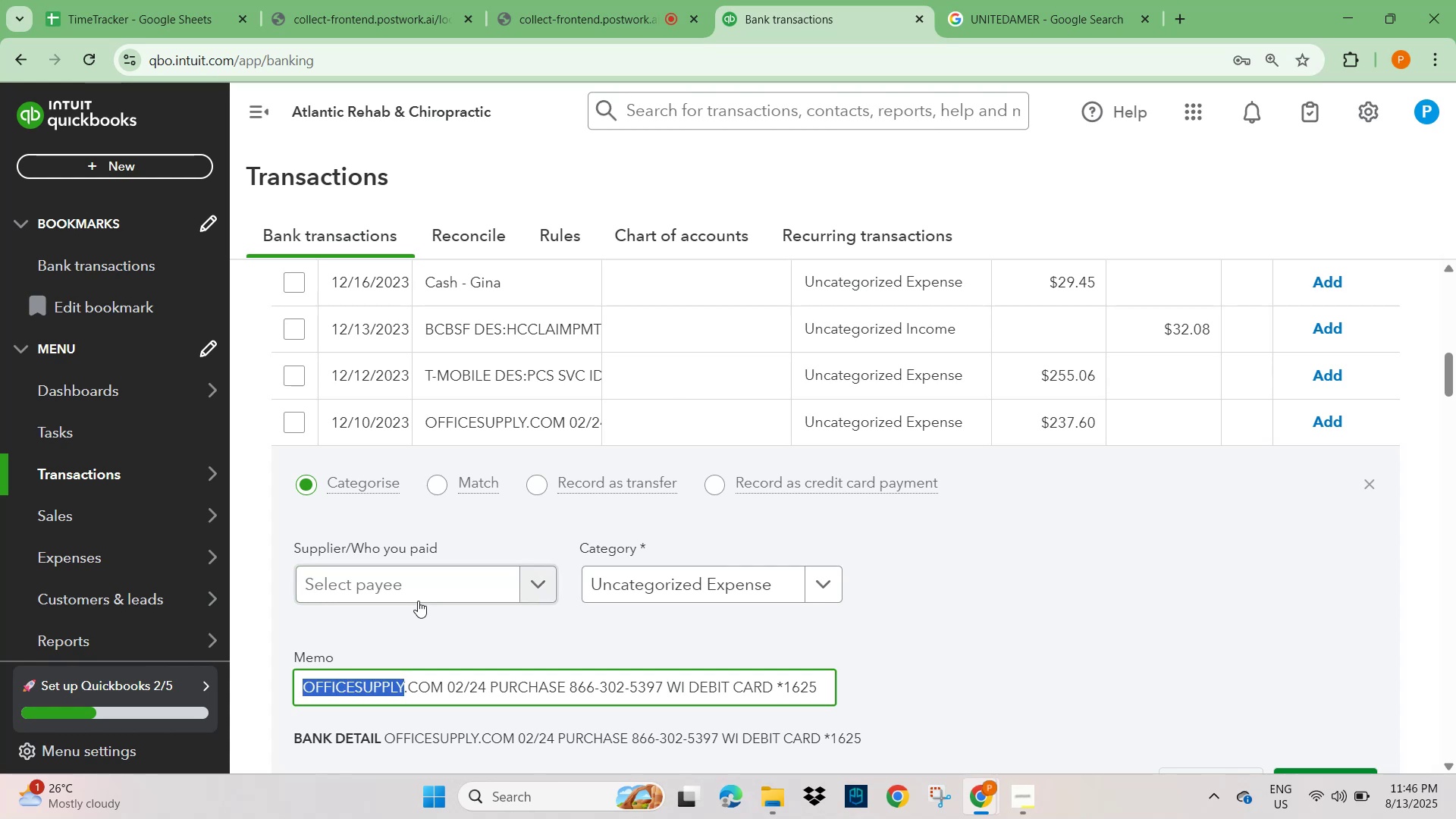 
left_click([423, 581])
 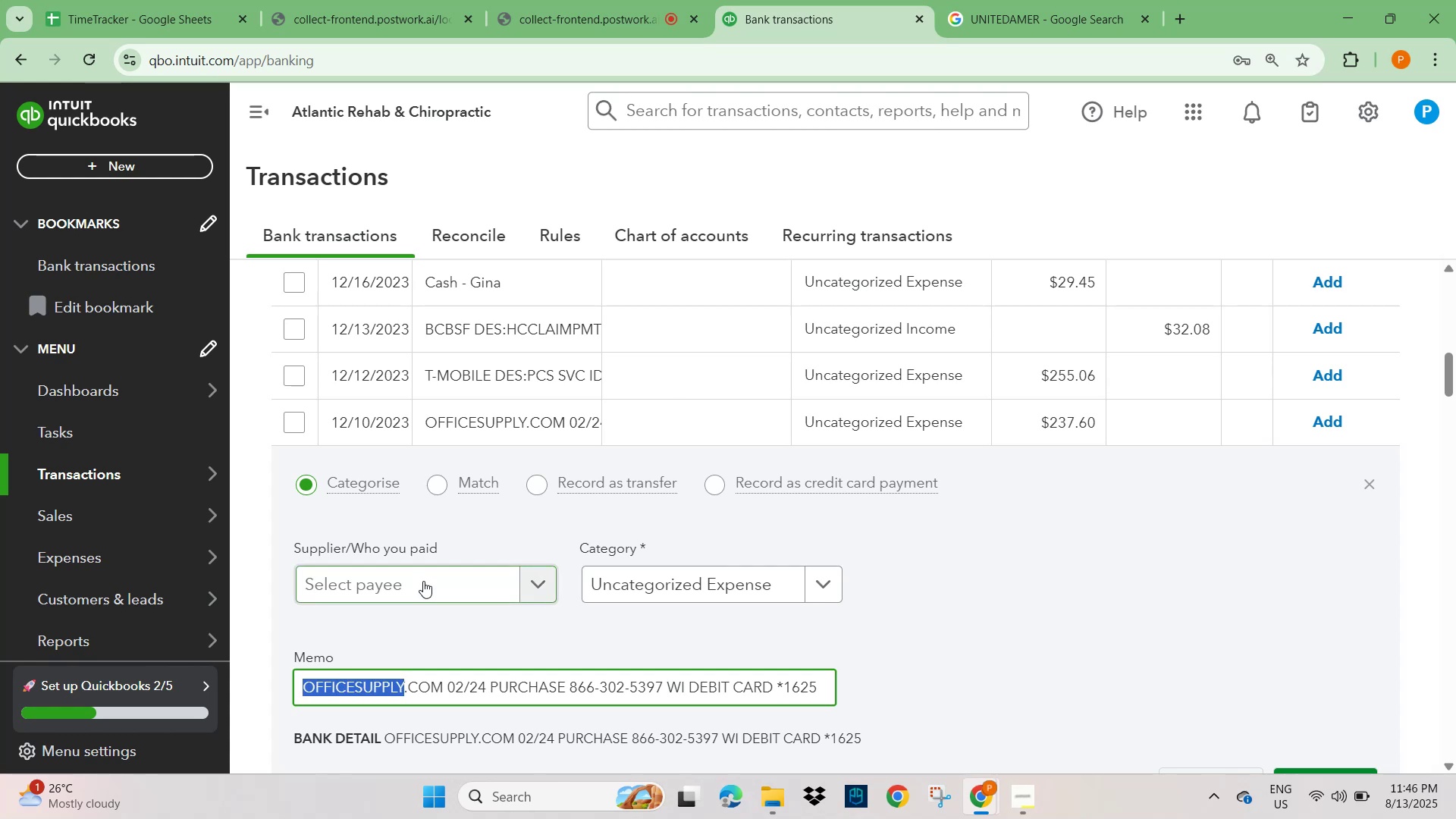 
key(Control+V)
 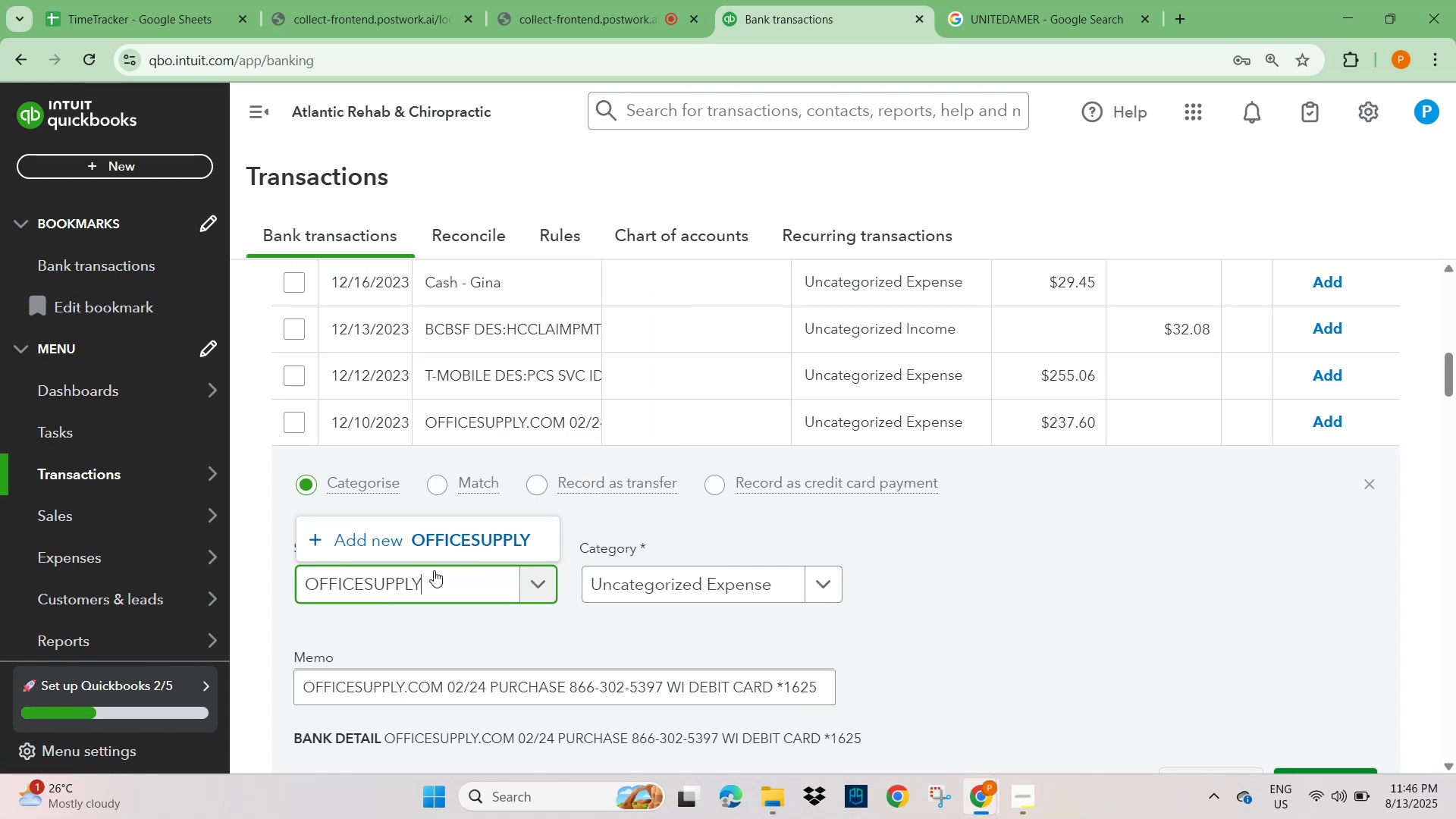 
left_click([484, 531])
 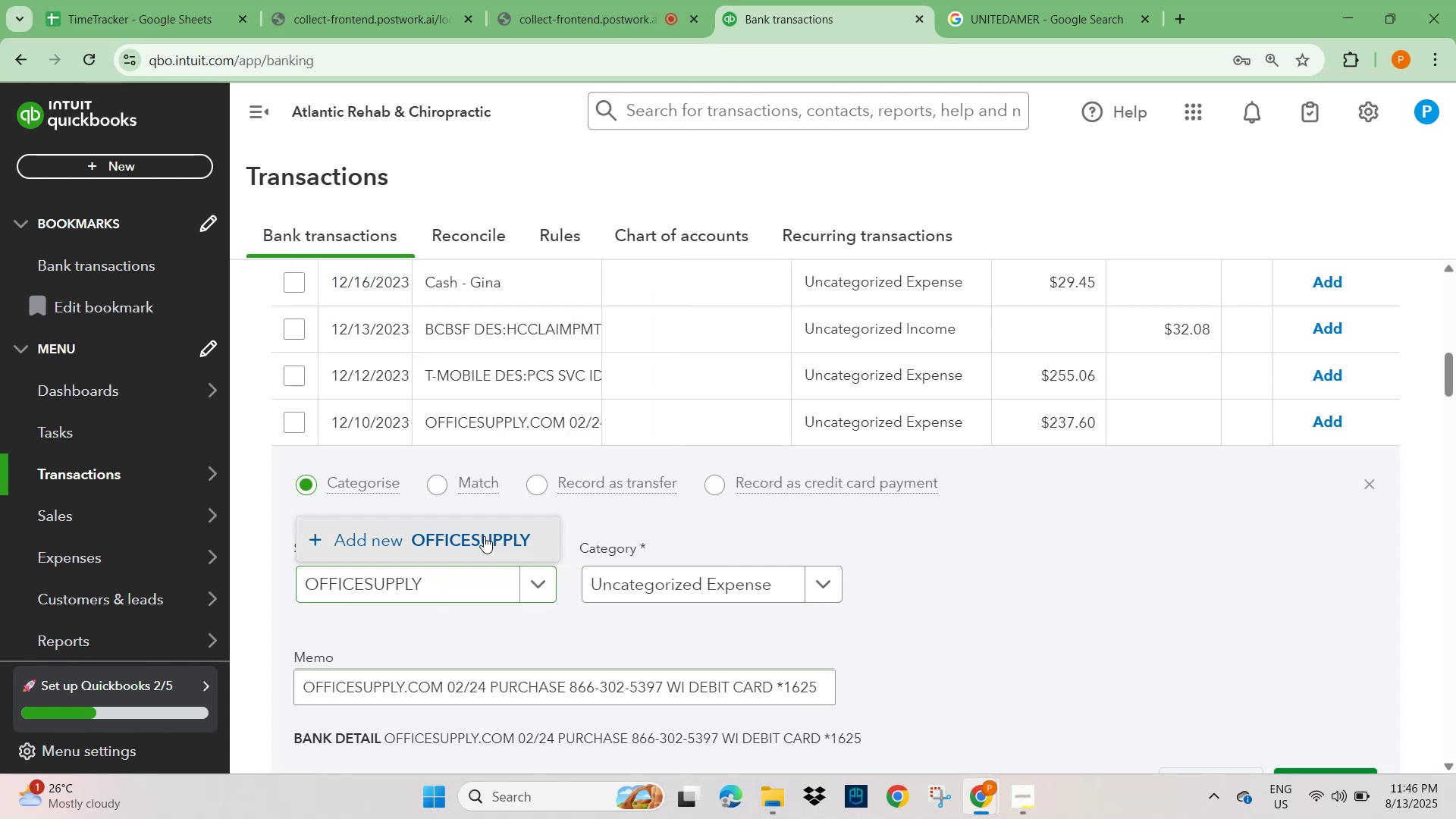 
mouse_move([502, 592])
 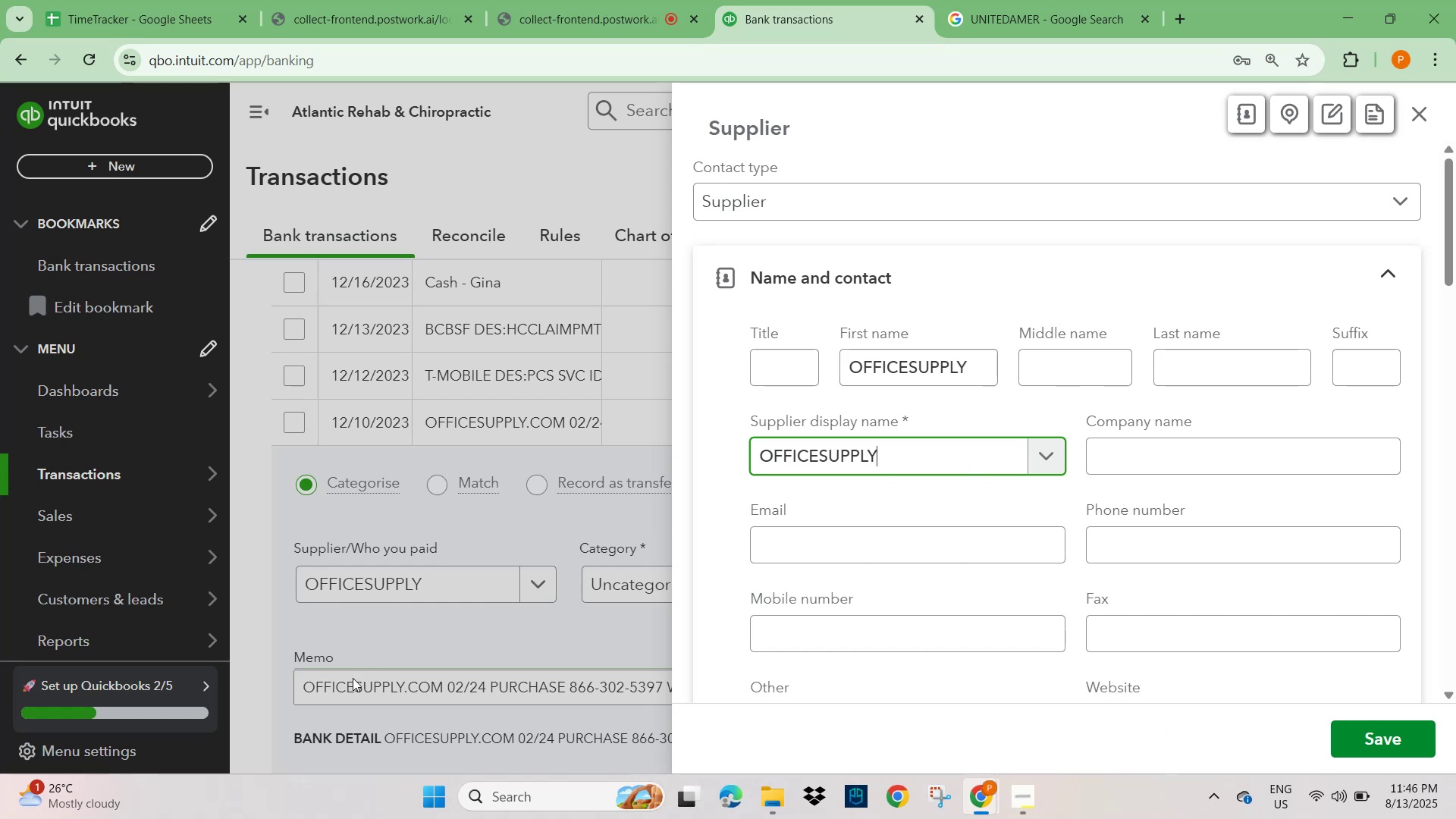 
left_click([437, 691])
 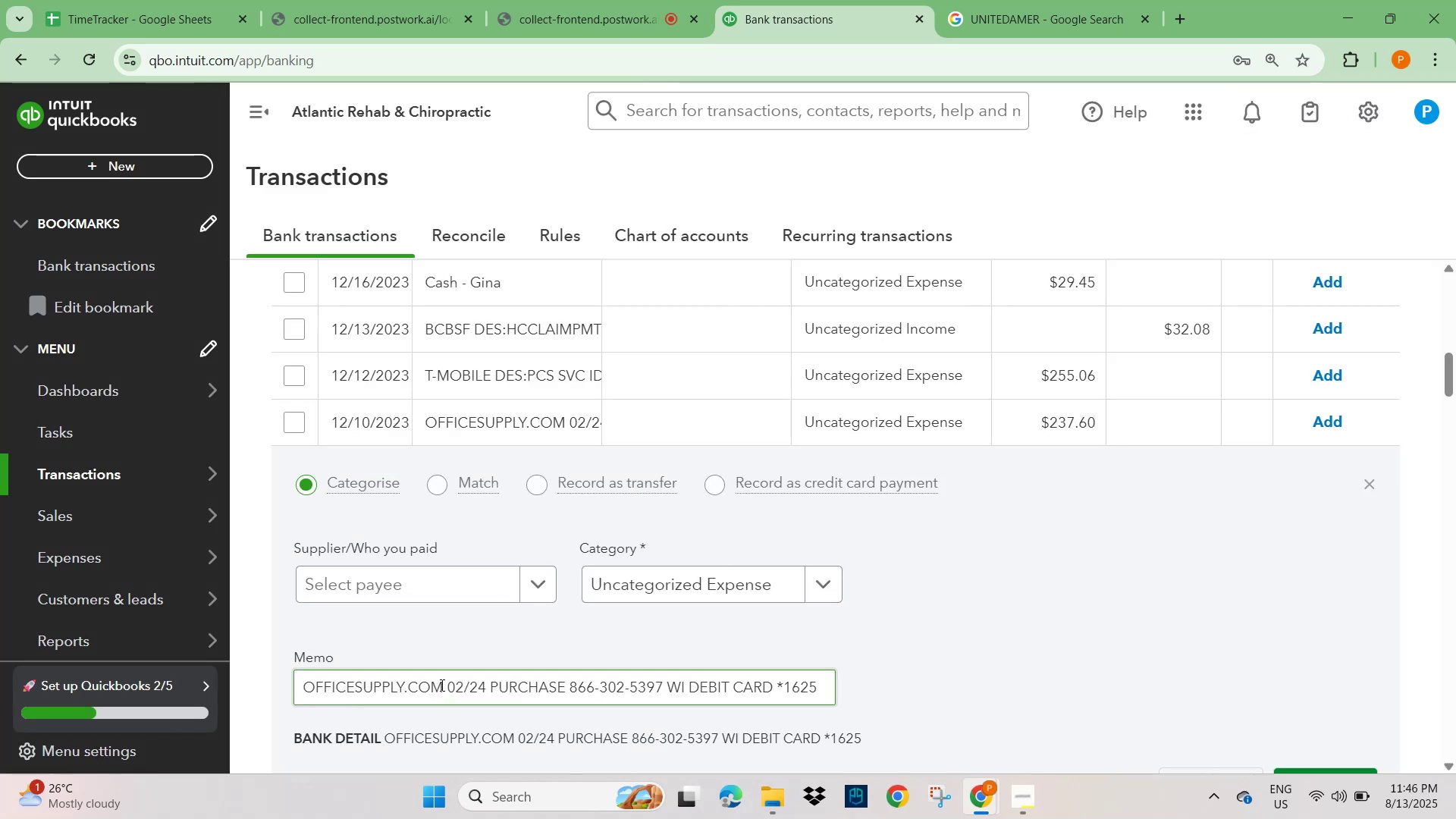 
left_click_drag(start_coordinate=[444, 688], to_coordinate=[300, 692])
 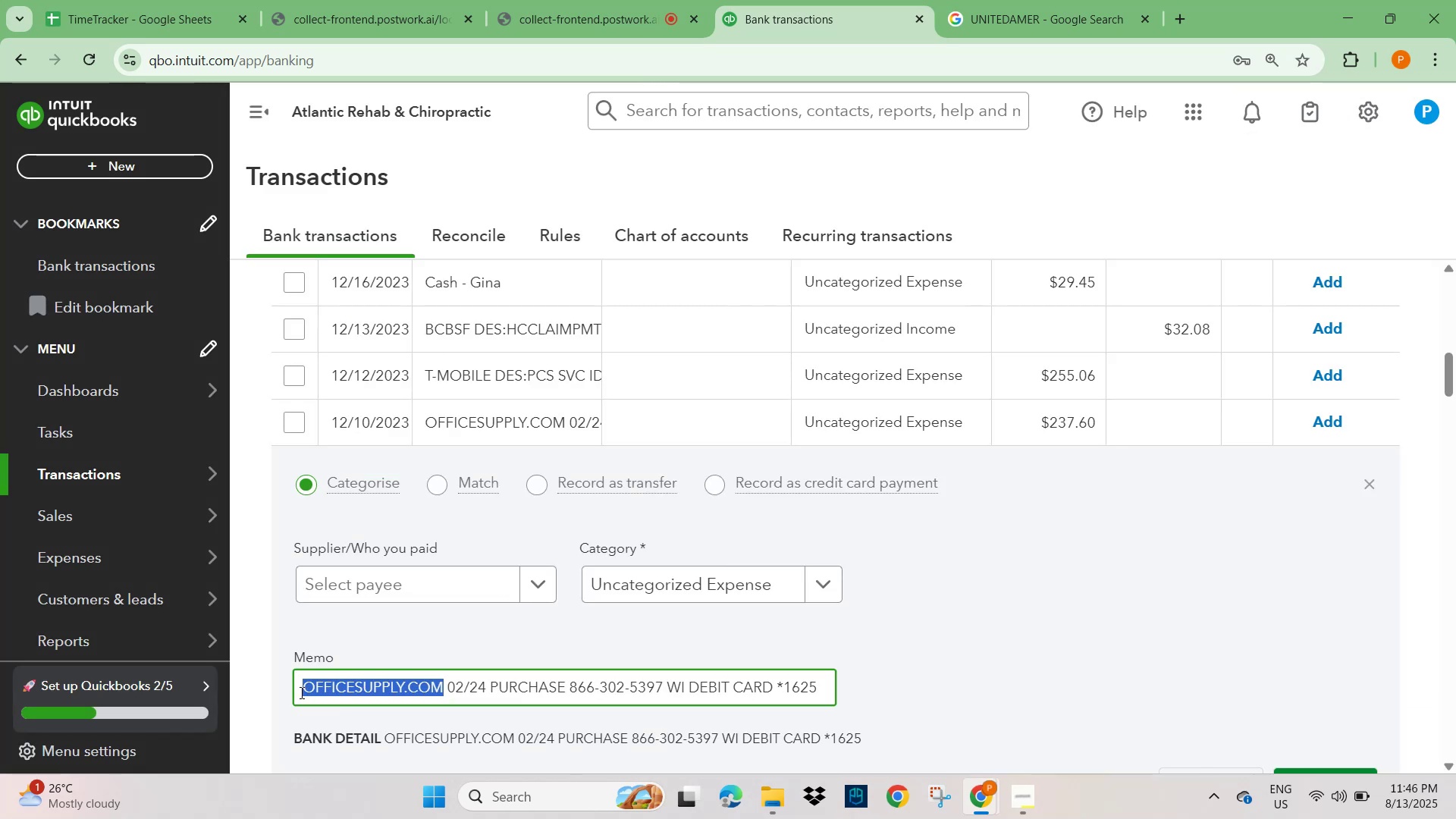 
key(Control+C)
 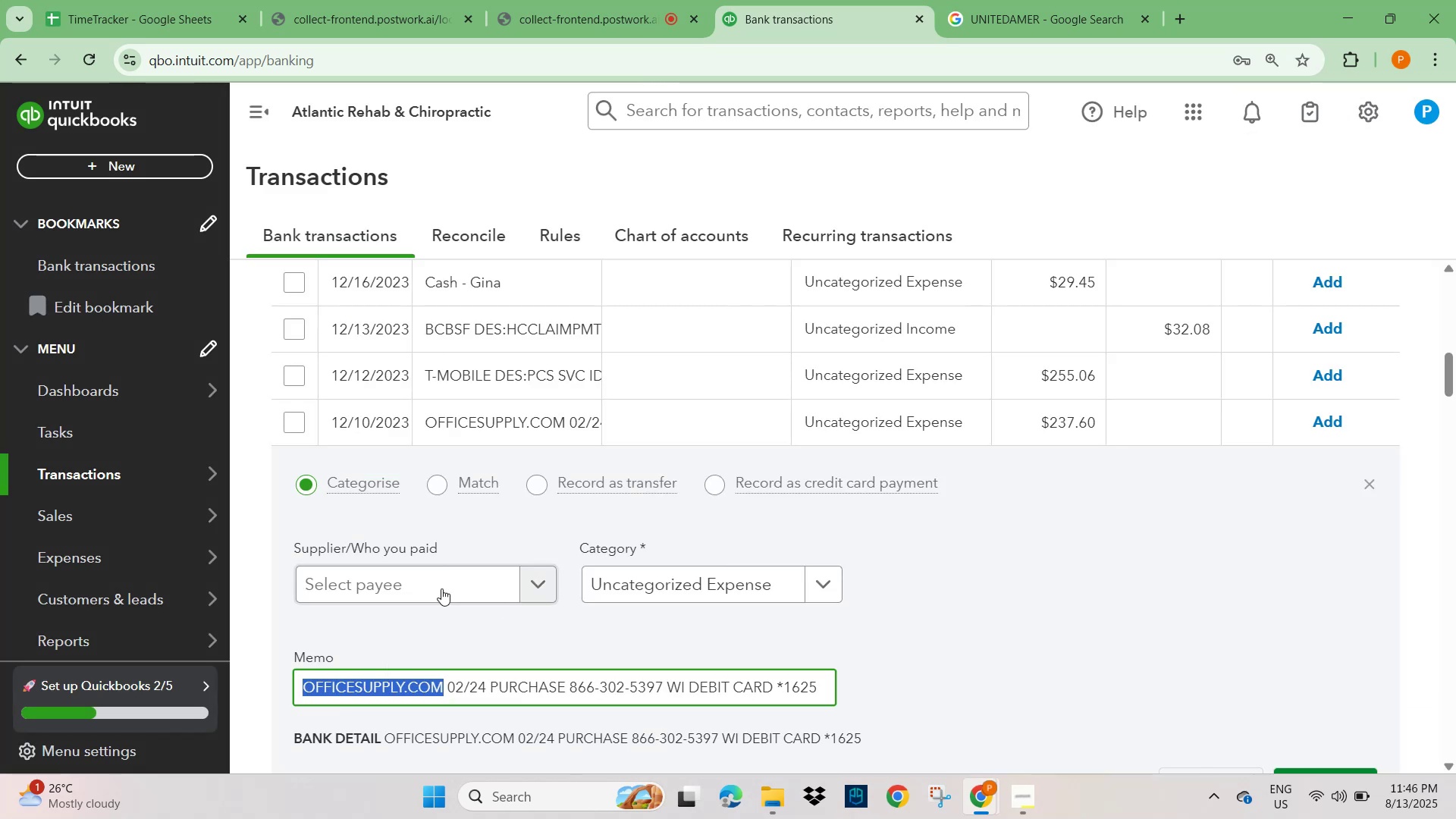 
left_click([422, 579])
 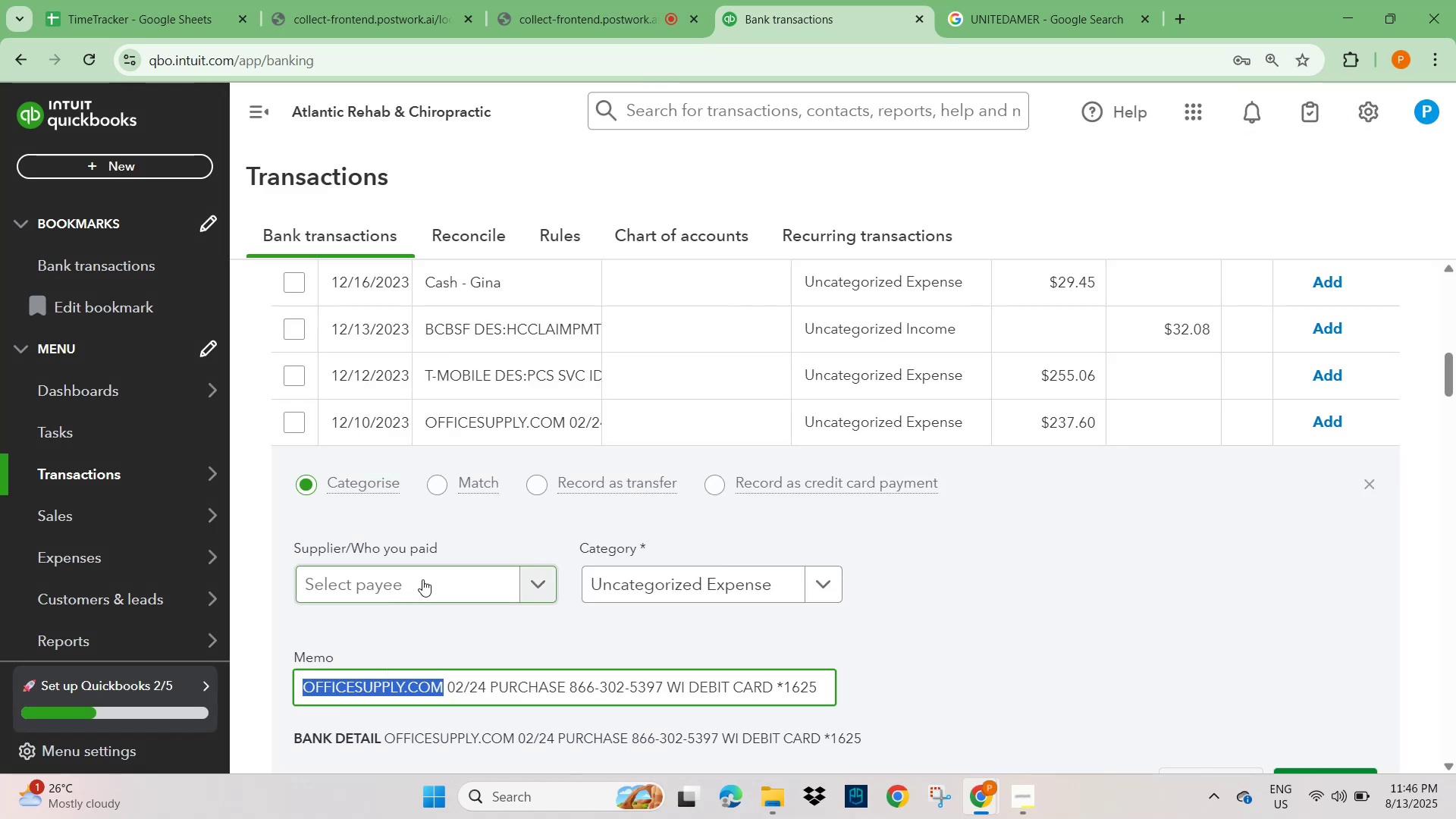 
key(Control+V)
 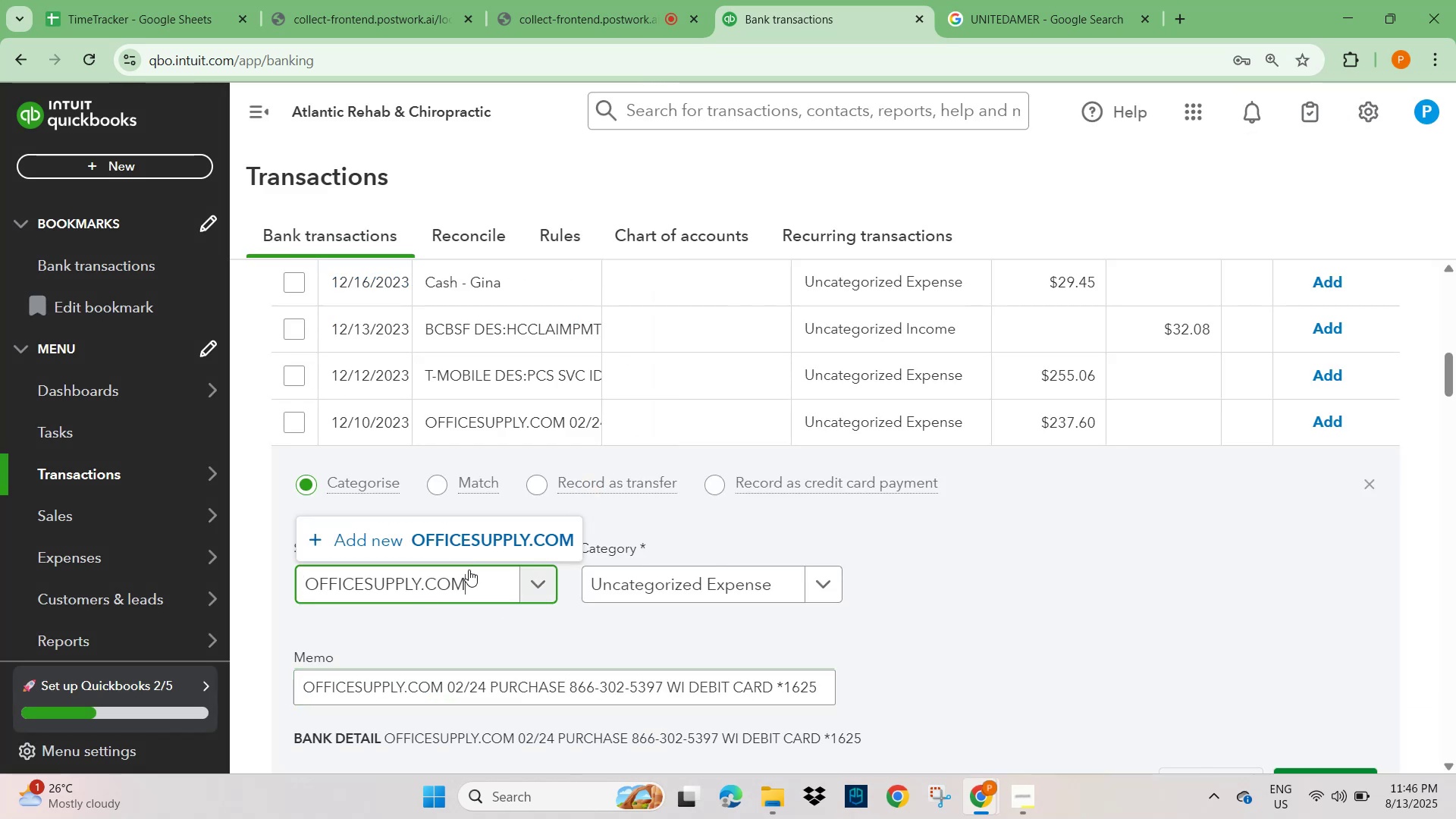 
left_click([510, 551])
 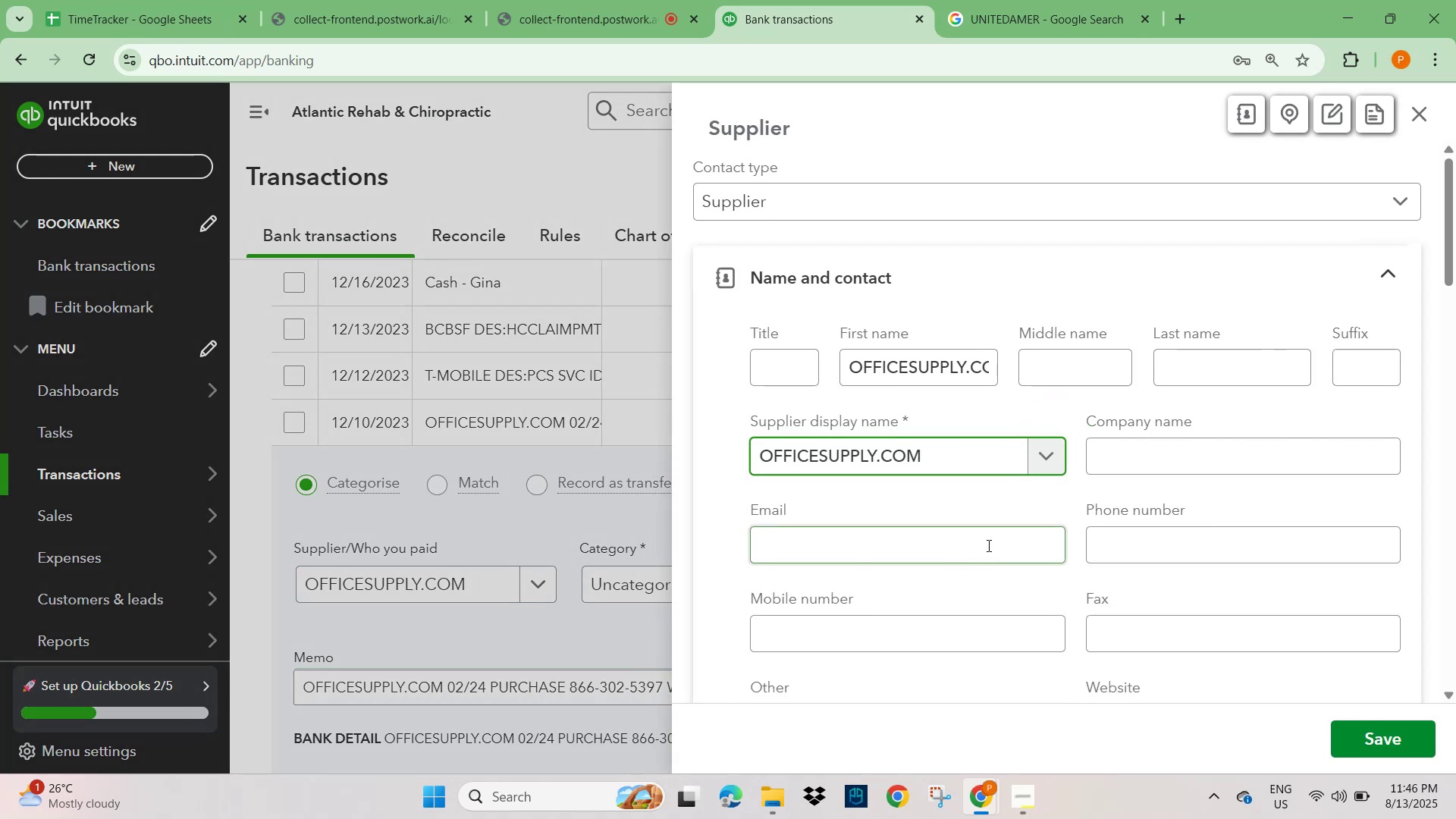 
left_click([1418, 742])
 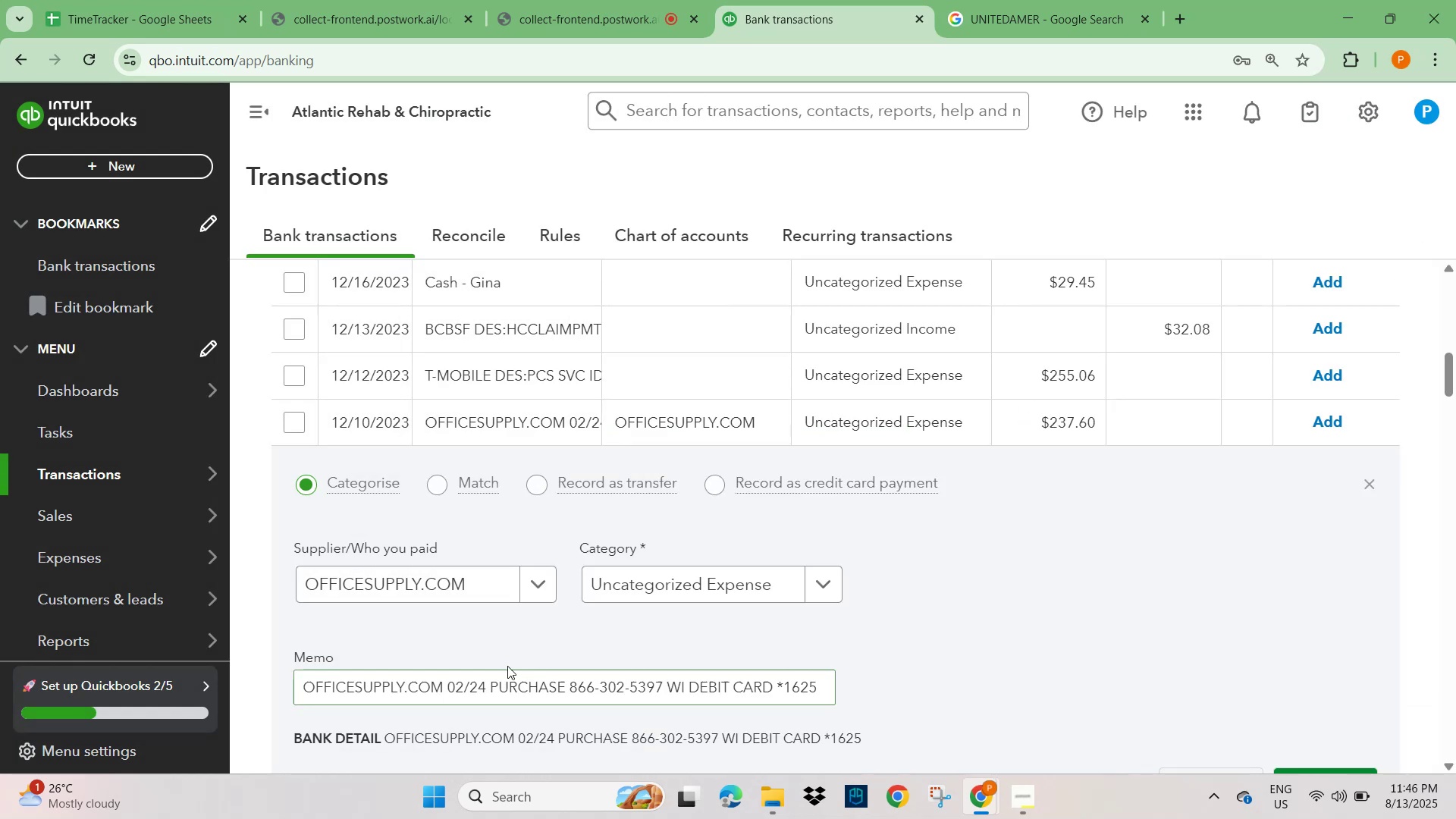 
scroll: coordinate [510, 661], scroll_direction: down, amount: 1.0
 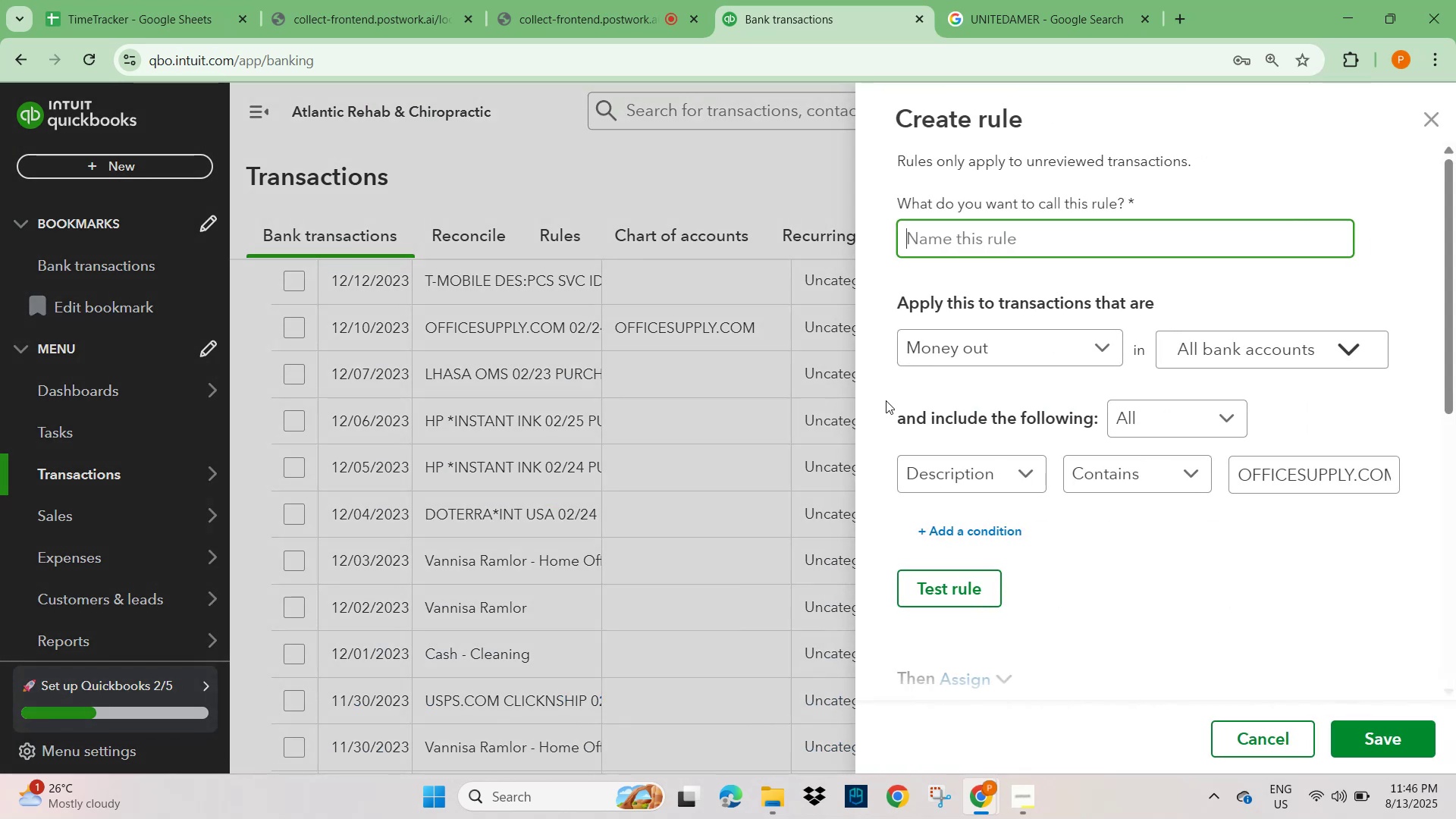 
left_click([935, 237])
 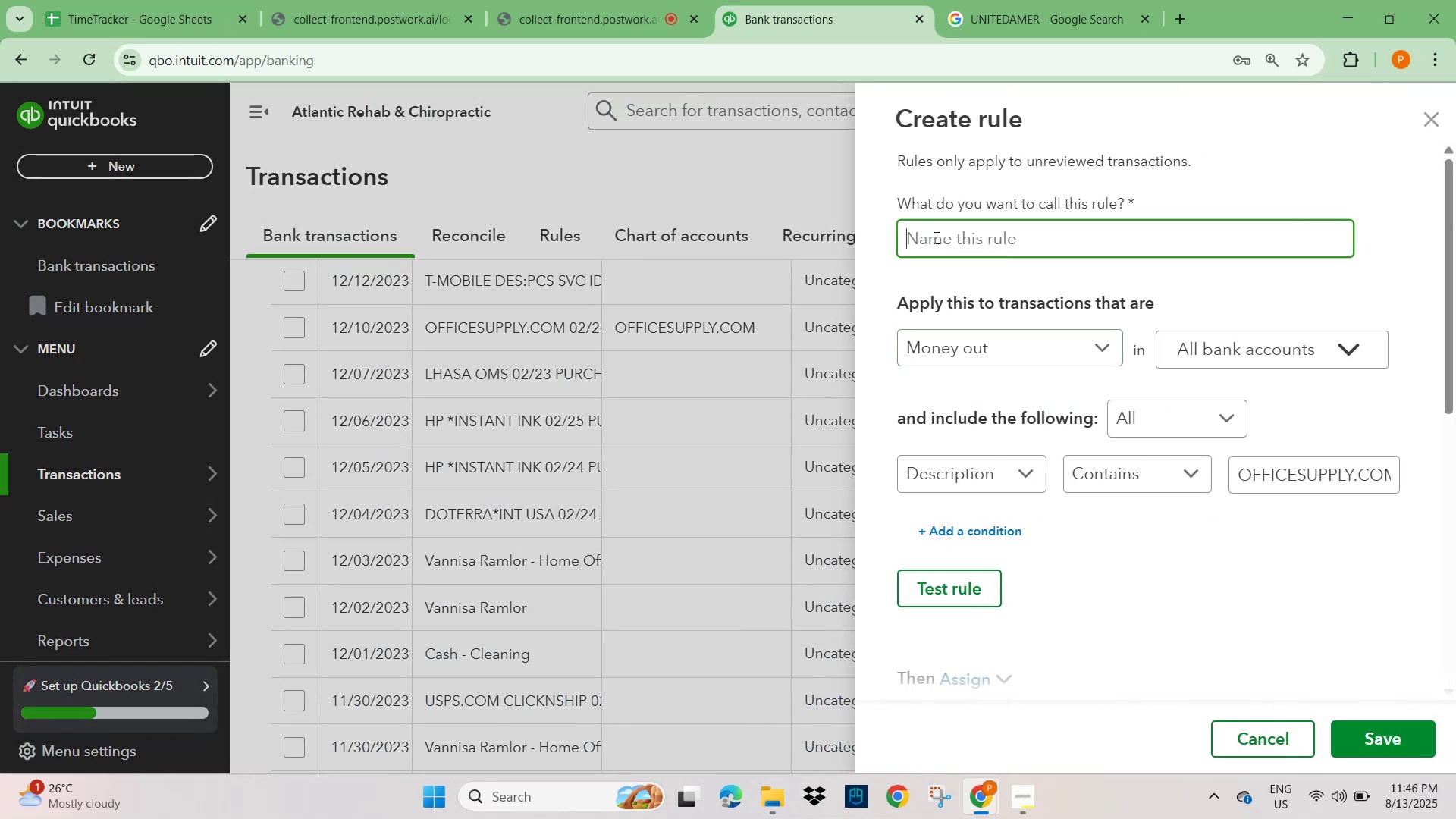 
key(Control+V)
 